 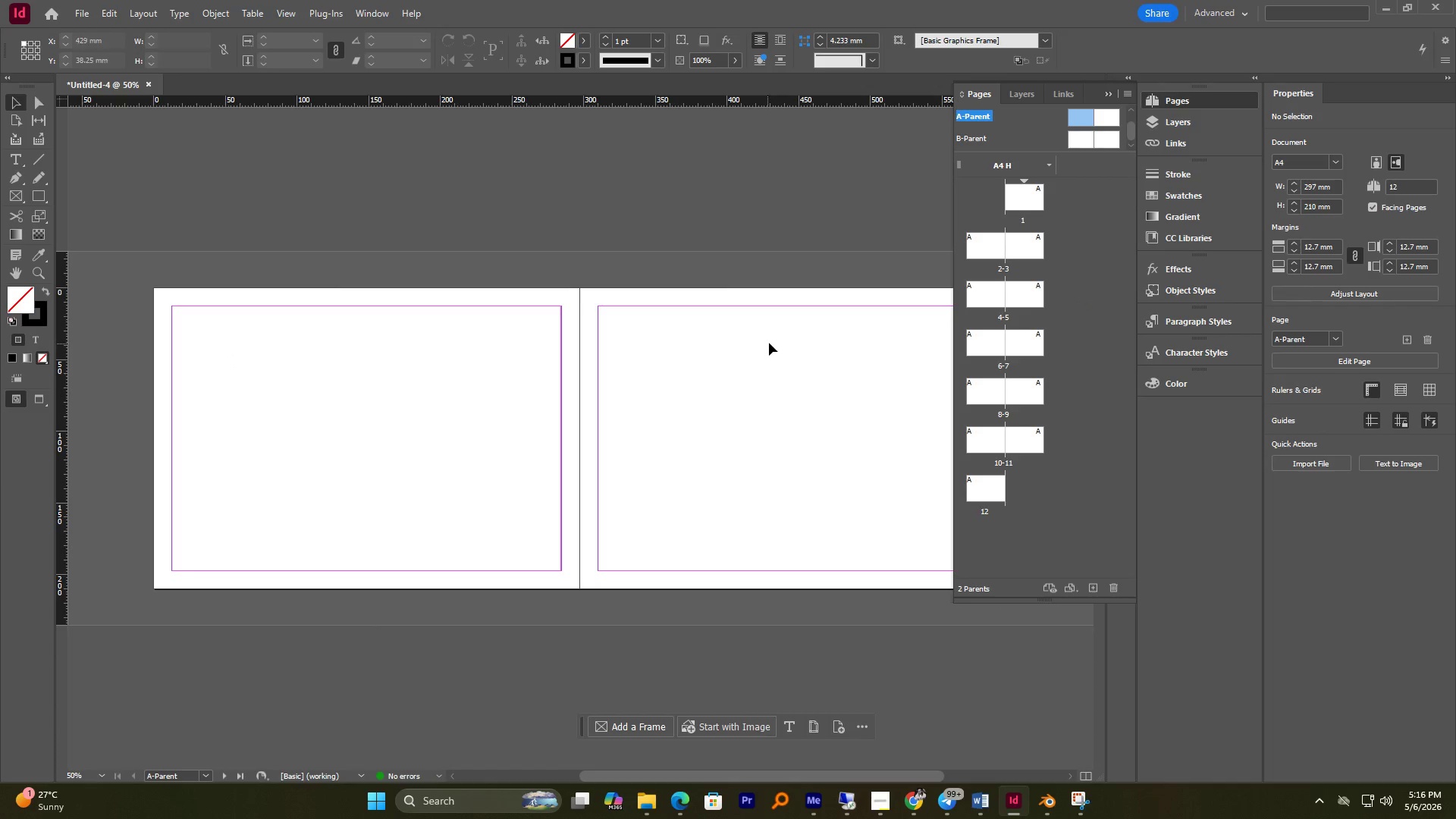 
hold_key(key=ControlLeft, duration=0.75)
 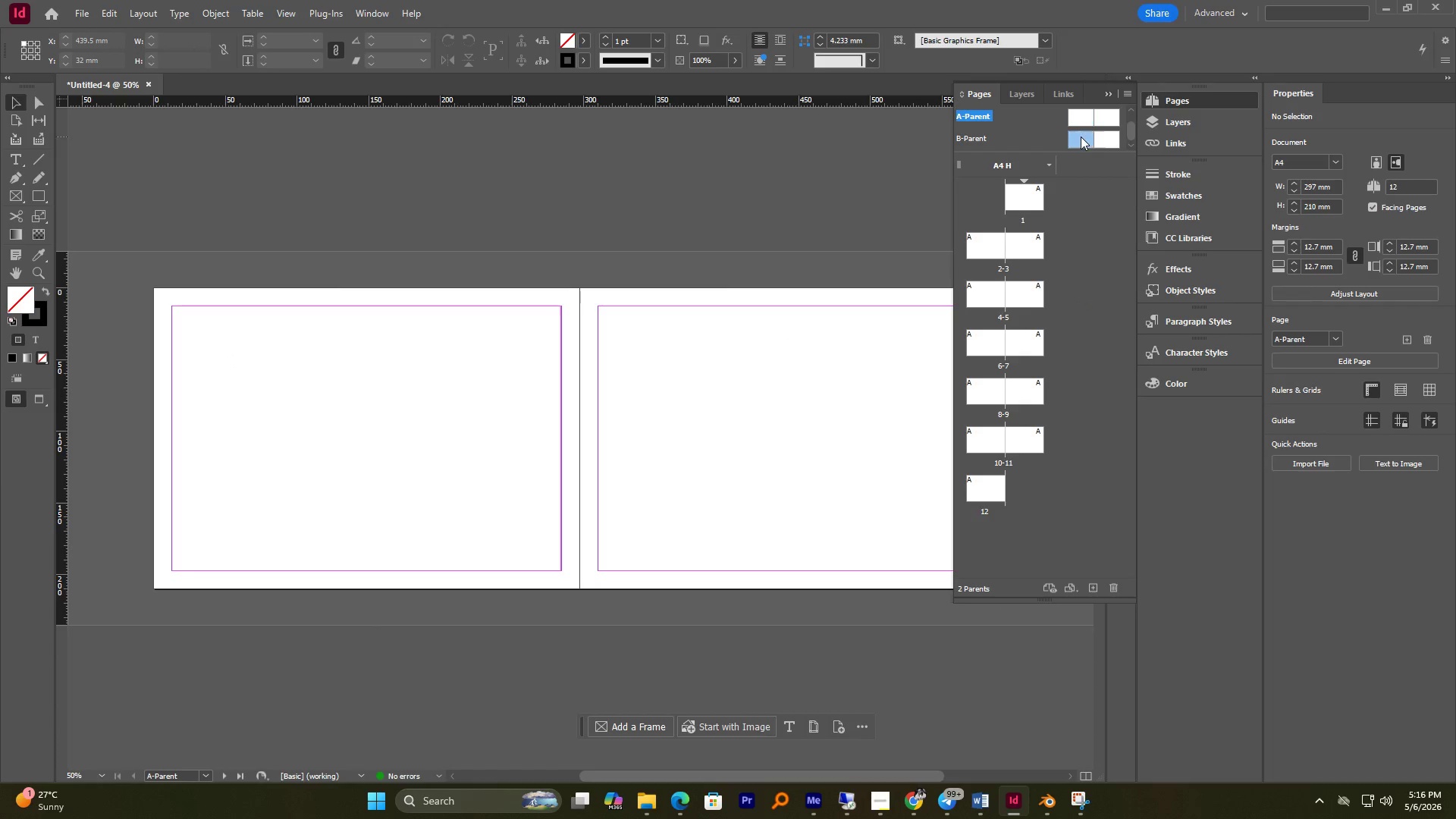 
double_click([1081, 136])
 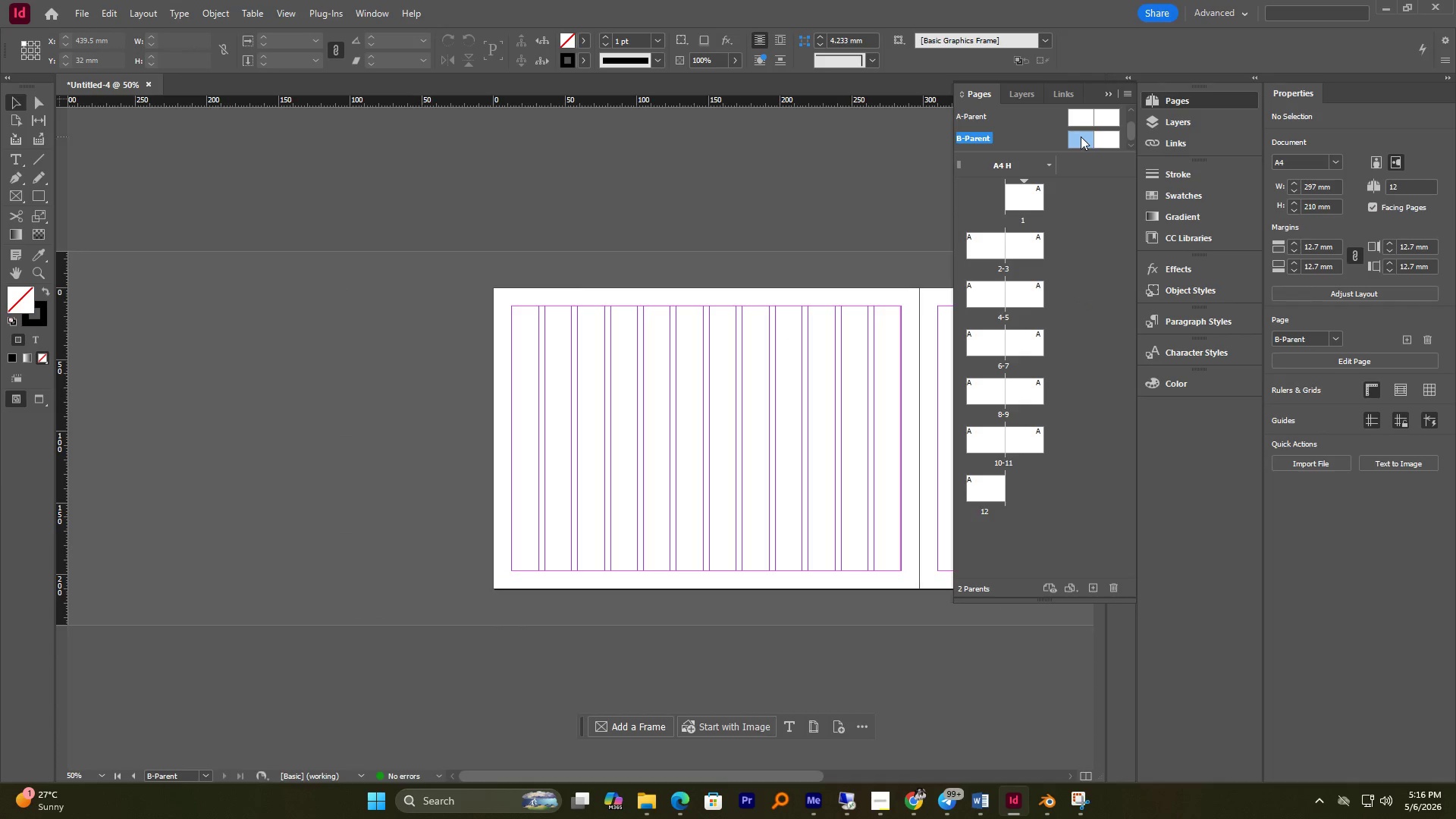 
triple_click([1081, 136])
 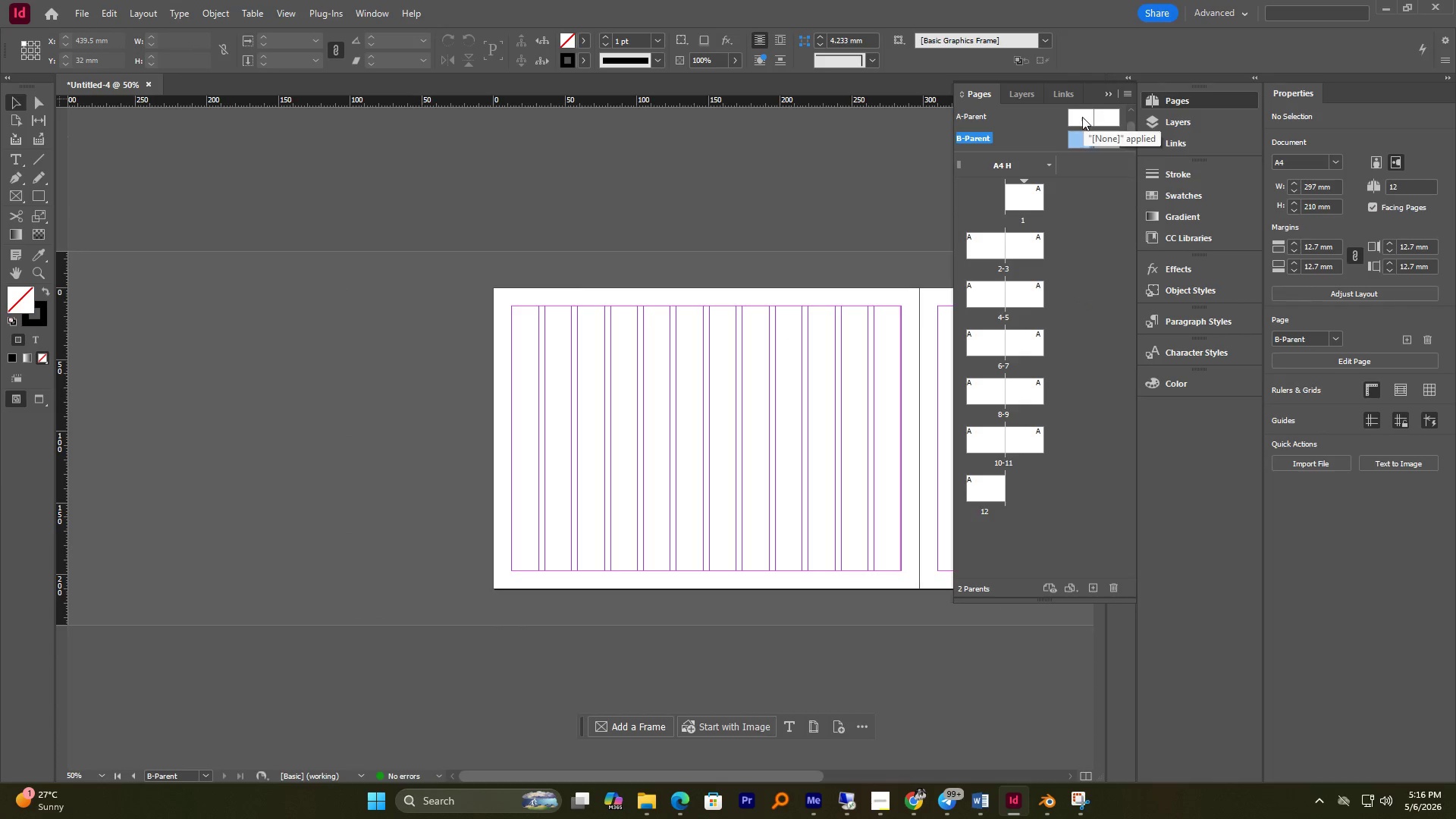 
double_click([1082, 117])
 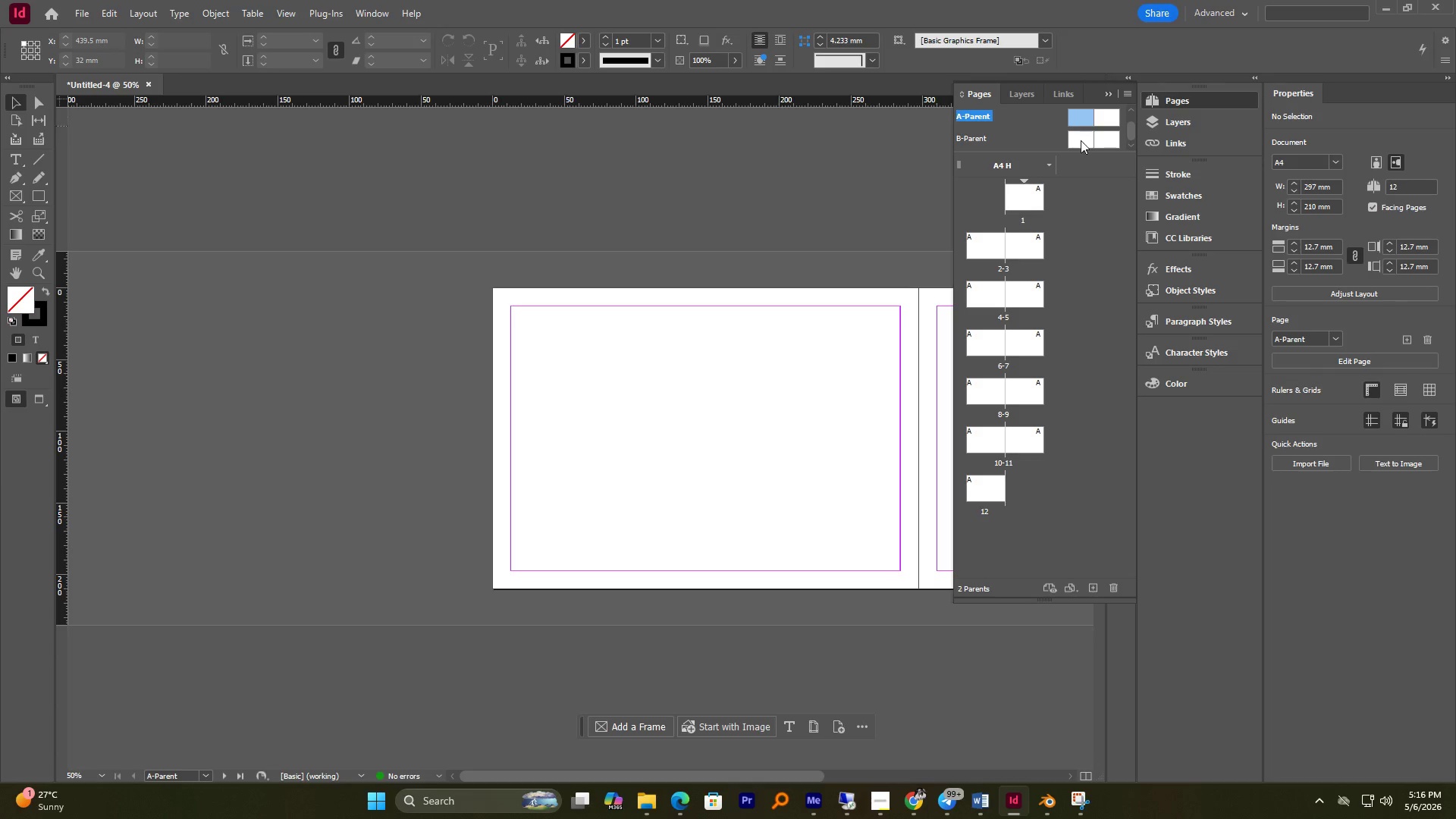 
left_click([1081, 145])
 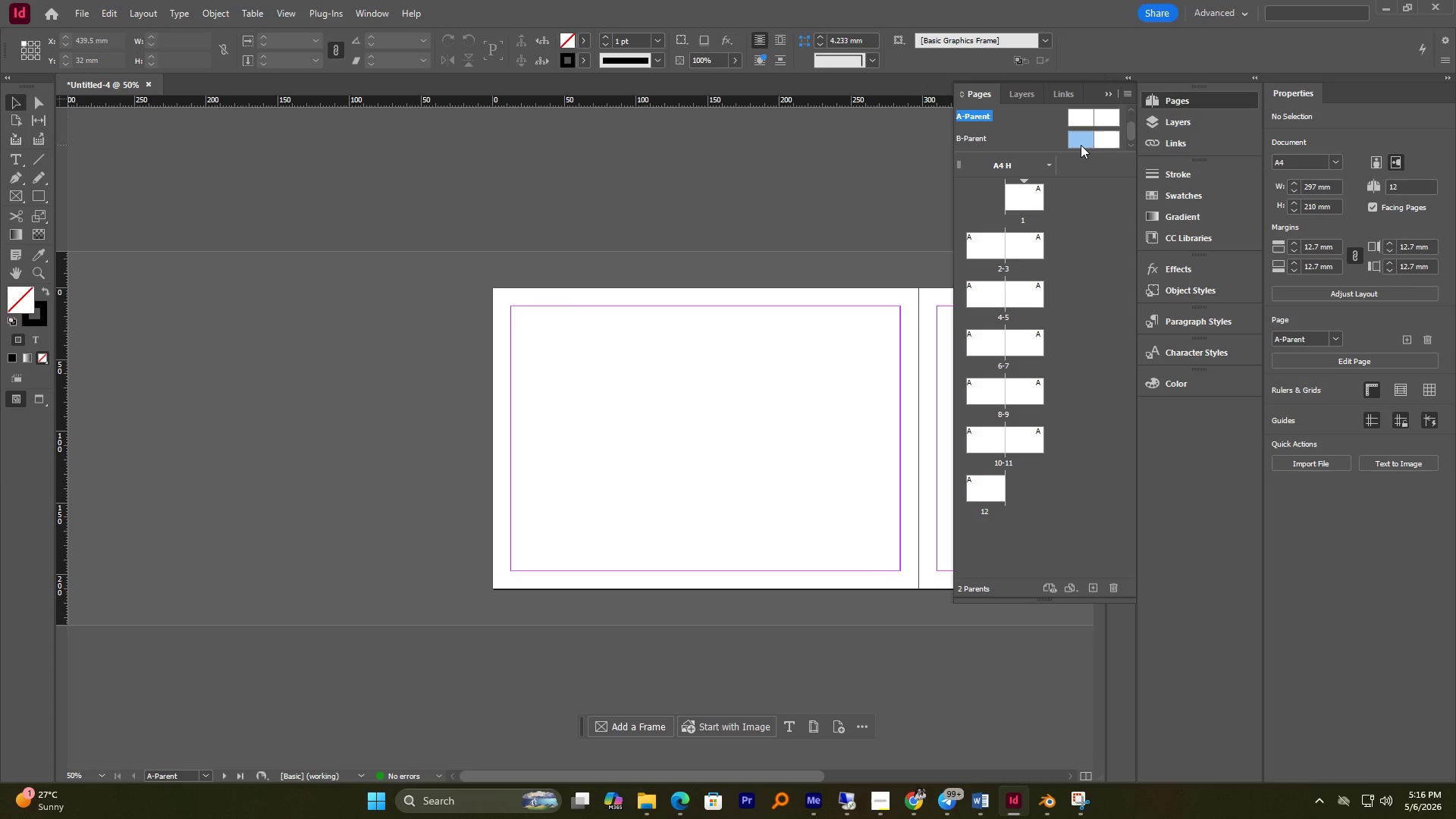 
double_click([1081, 145])
 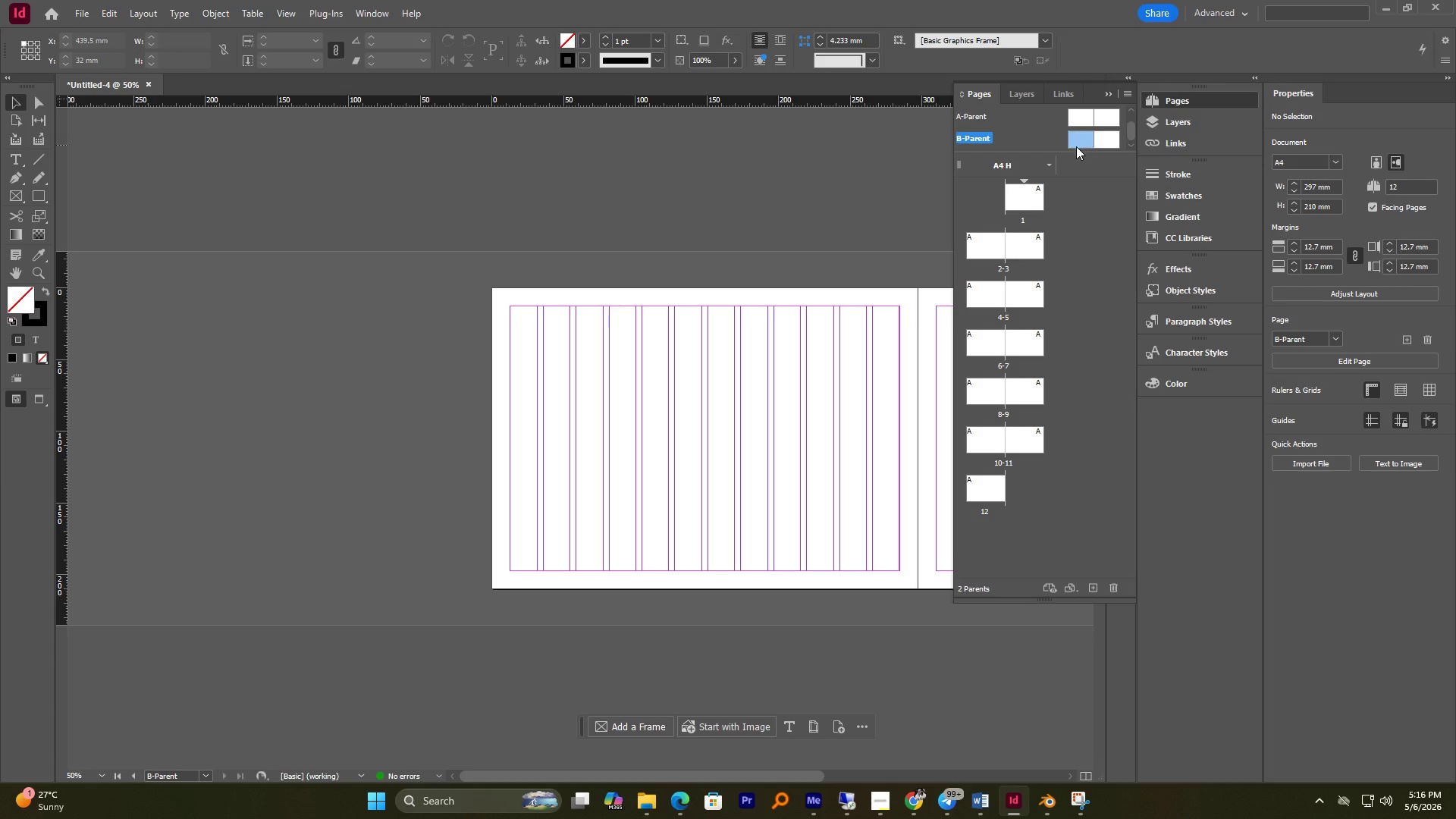 
key(Control+Z)
 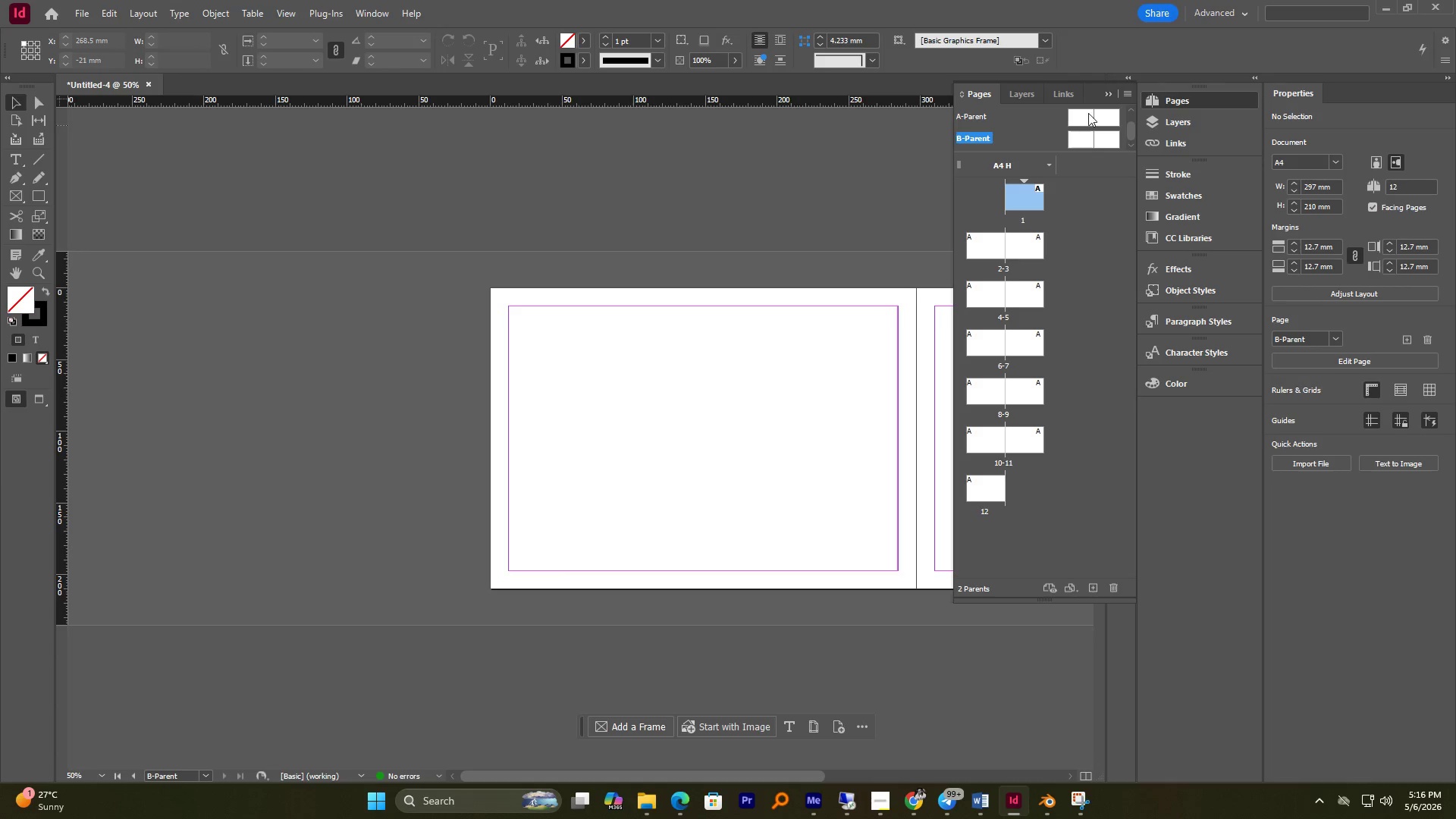 
double_click([1088, 113])
 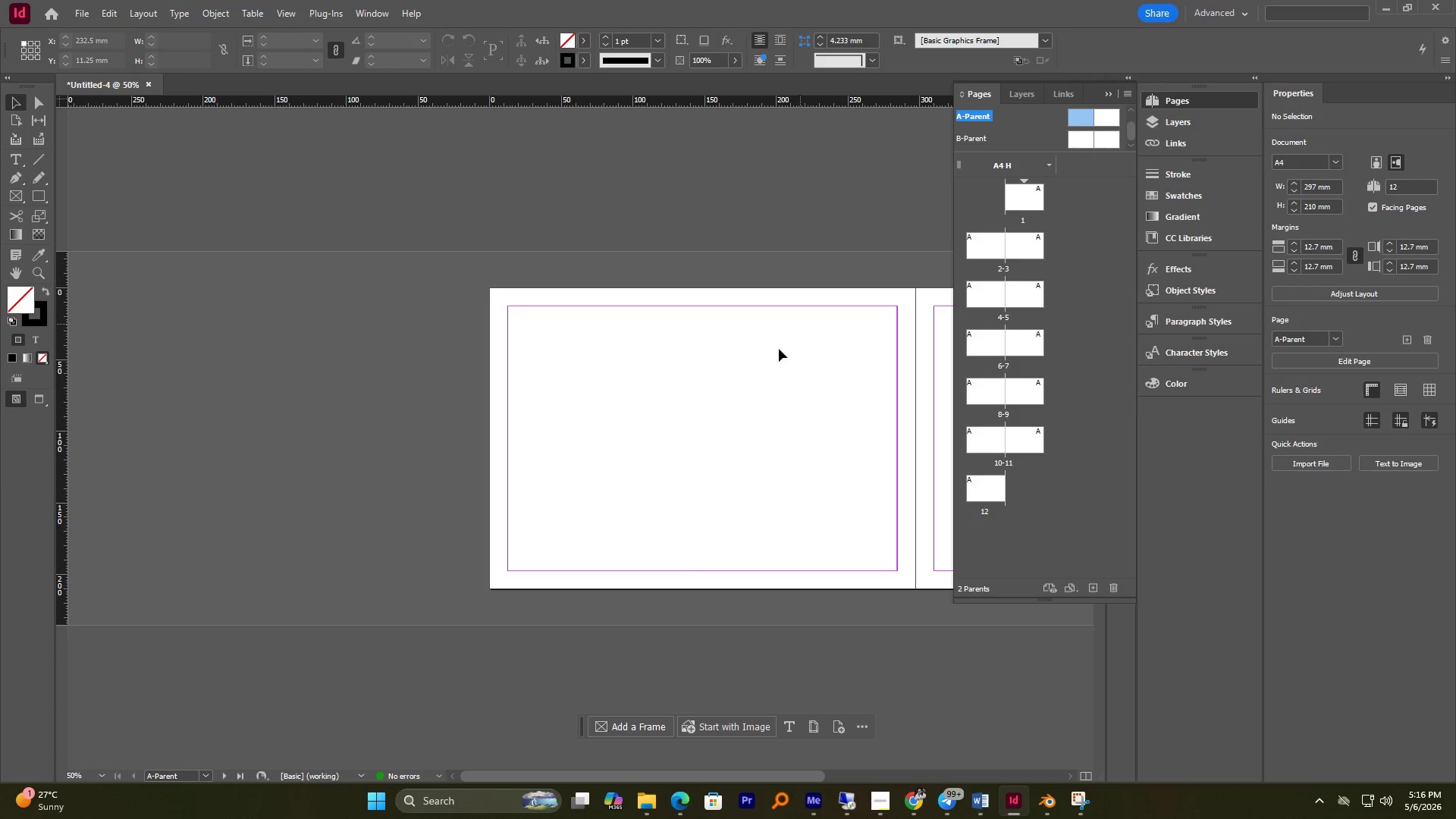 
hold_key(key=AltLeft, duration=2.8)
scroll: coordinate [639, 439], scroll_direction: none, amount: 0.0
 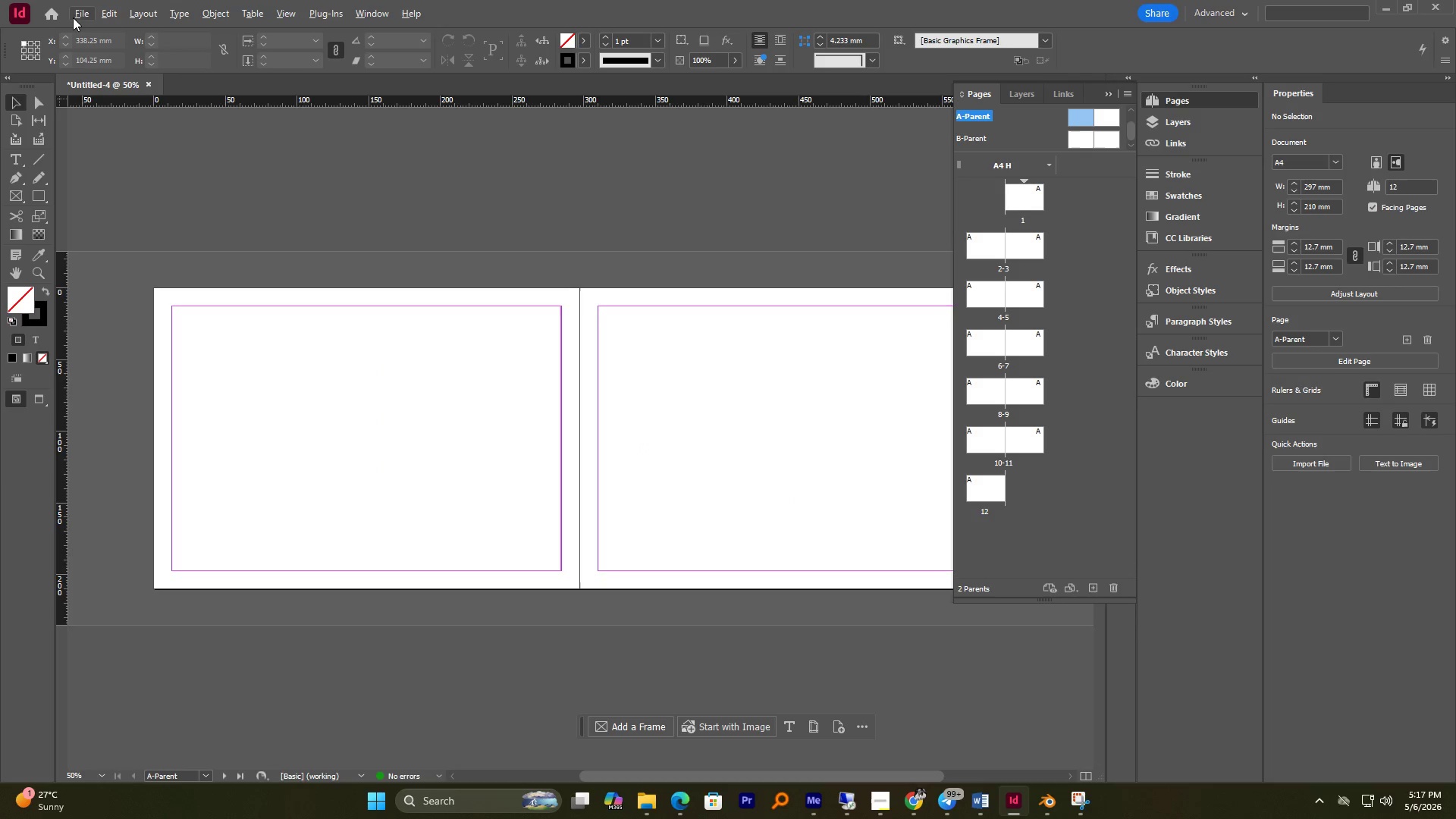 
left_click([78, 17])
 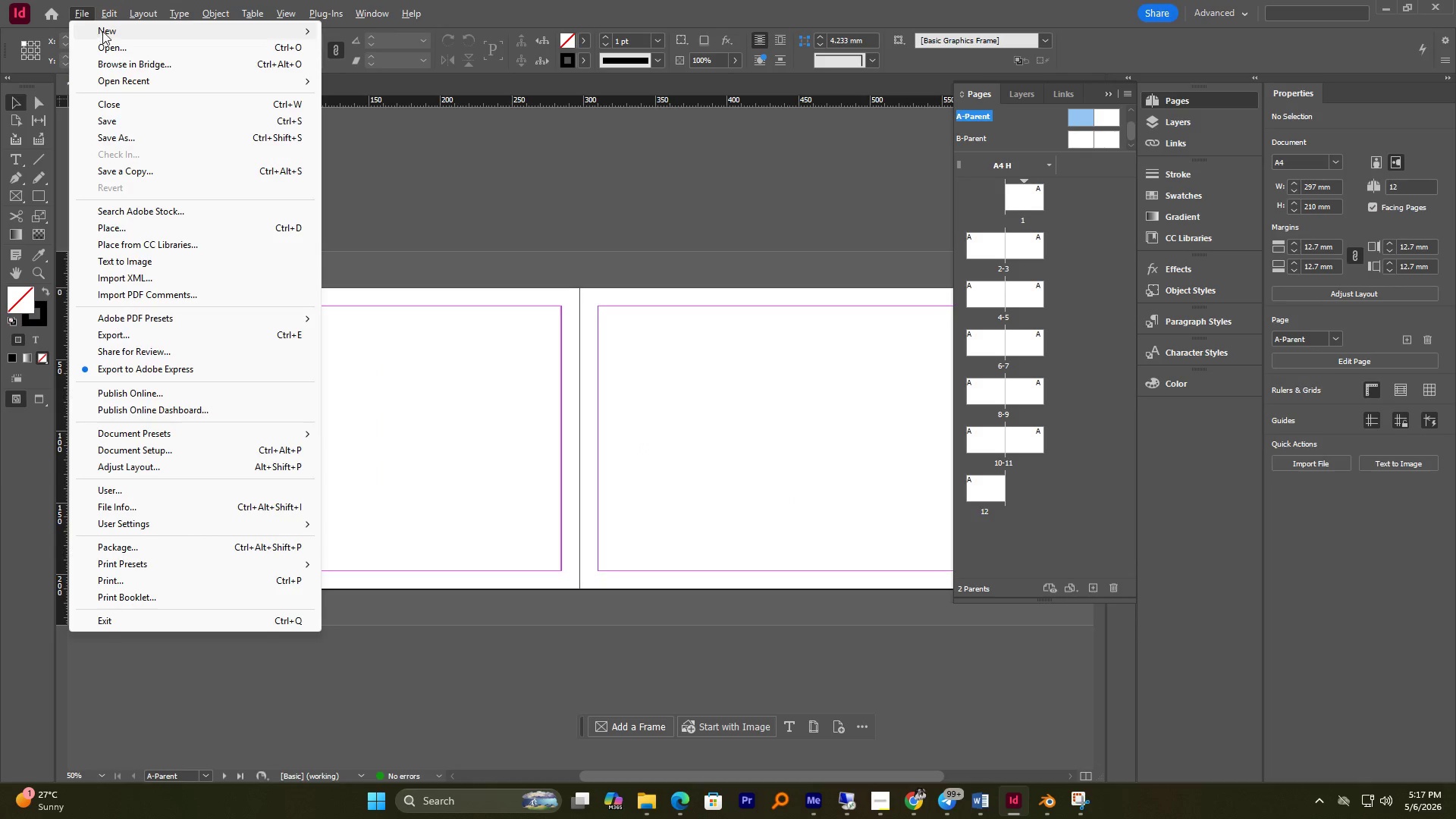 
left_click([102, 31])
 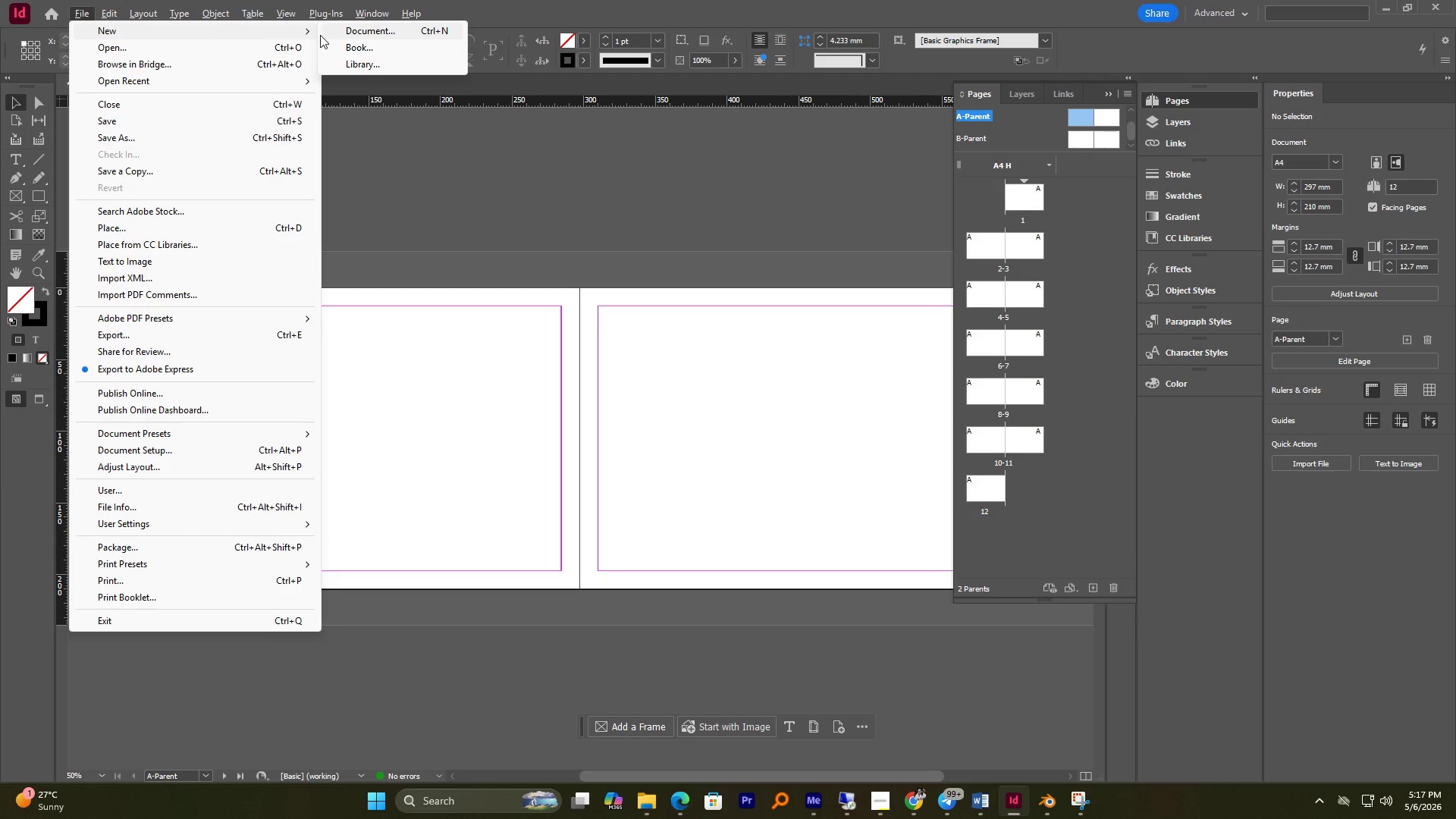 
left_click([352, 35])
 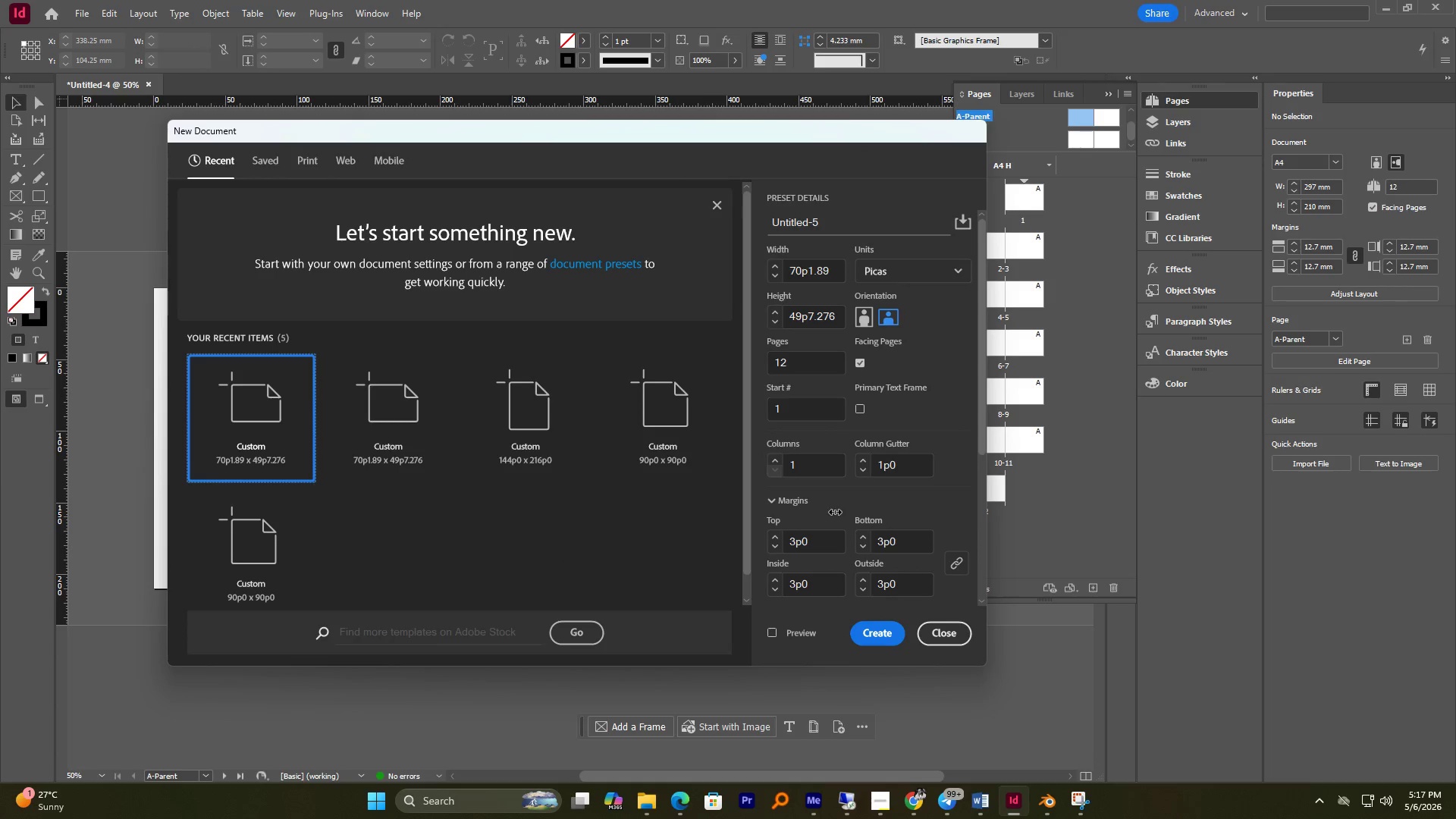 
wait(5.75)
 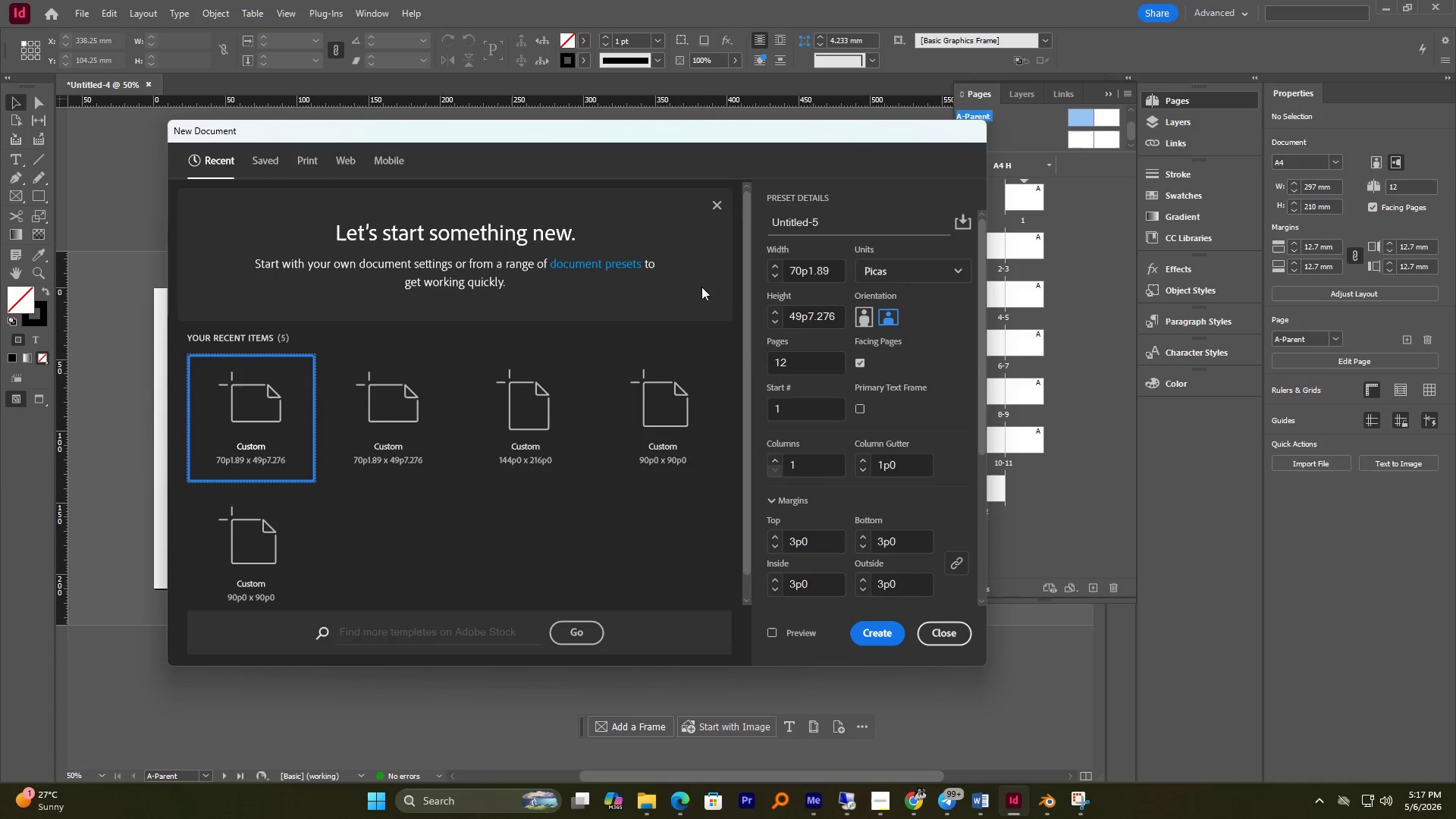 
left_click_drag(start_coordinate=[981, 353], to_coordinate=[986, 504])
 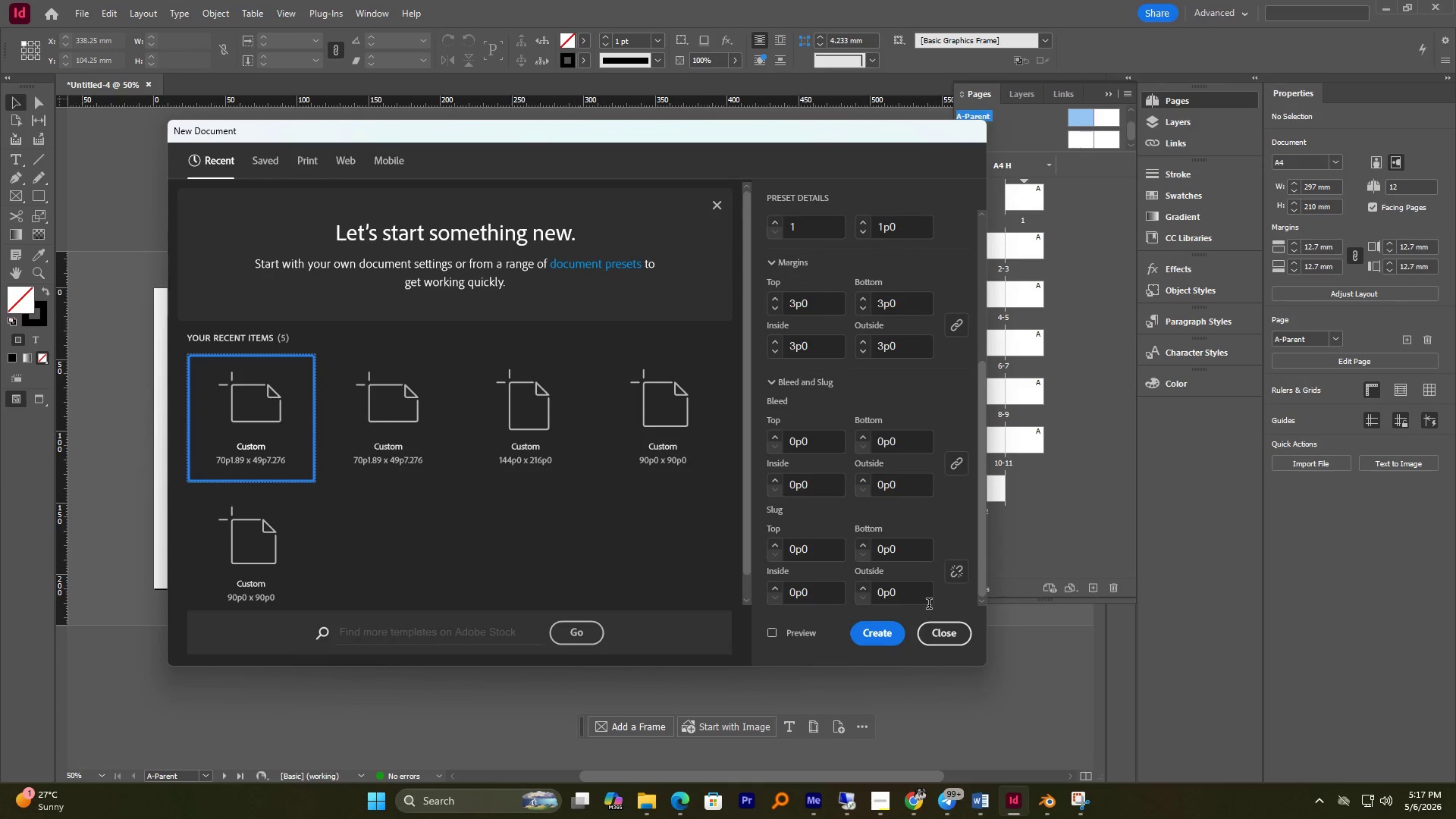 
left_click([930, 628])
 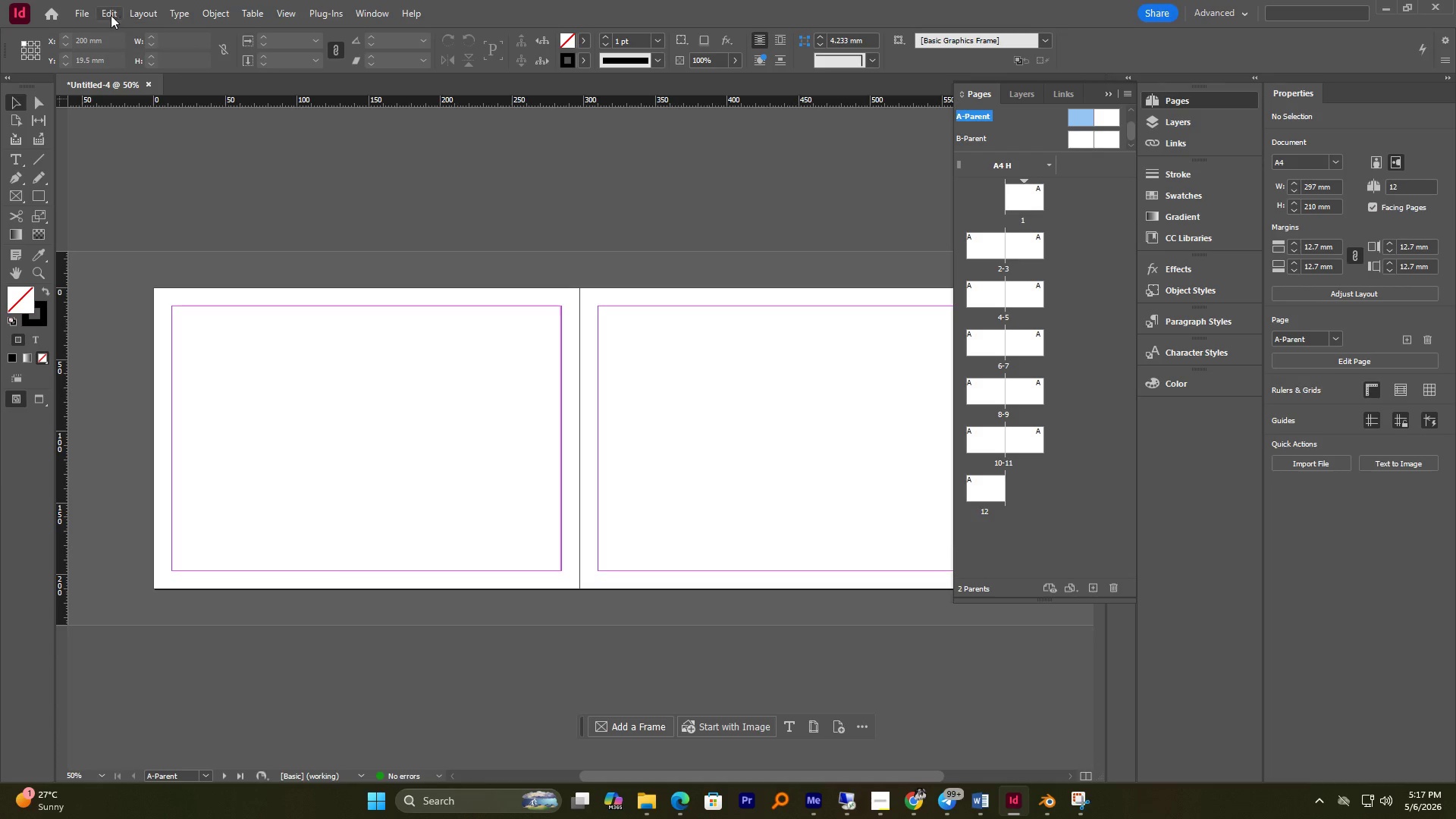 
left_click([136, 11])
 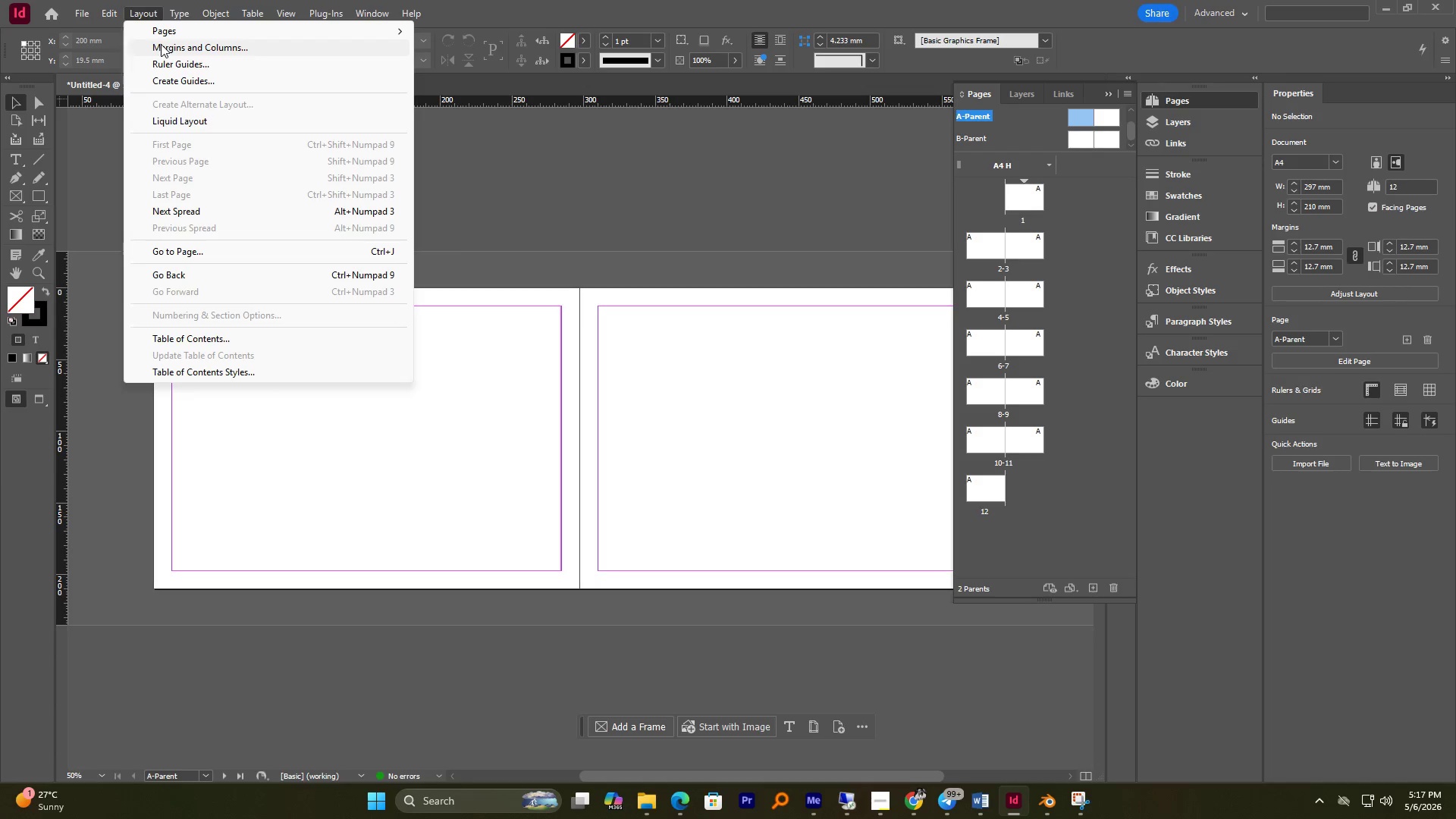 
left_click([161, 44])
 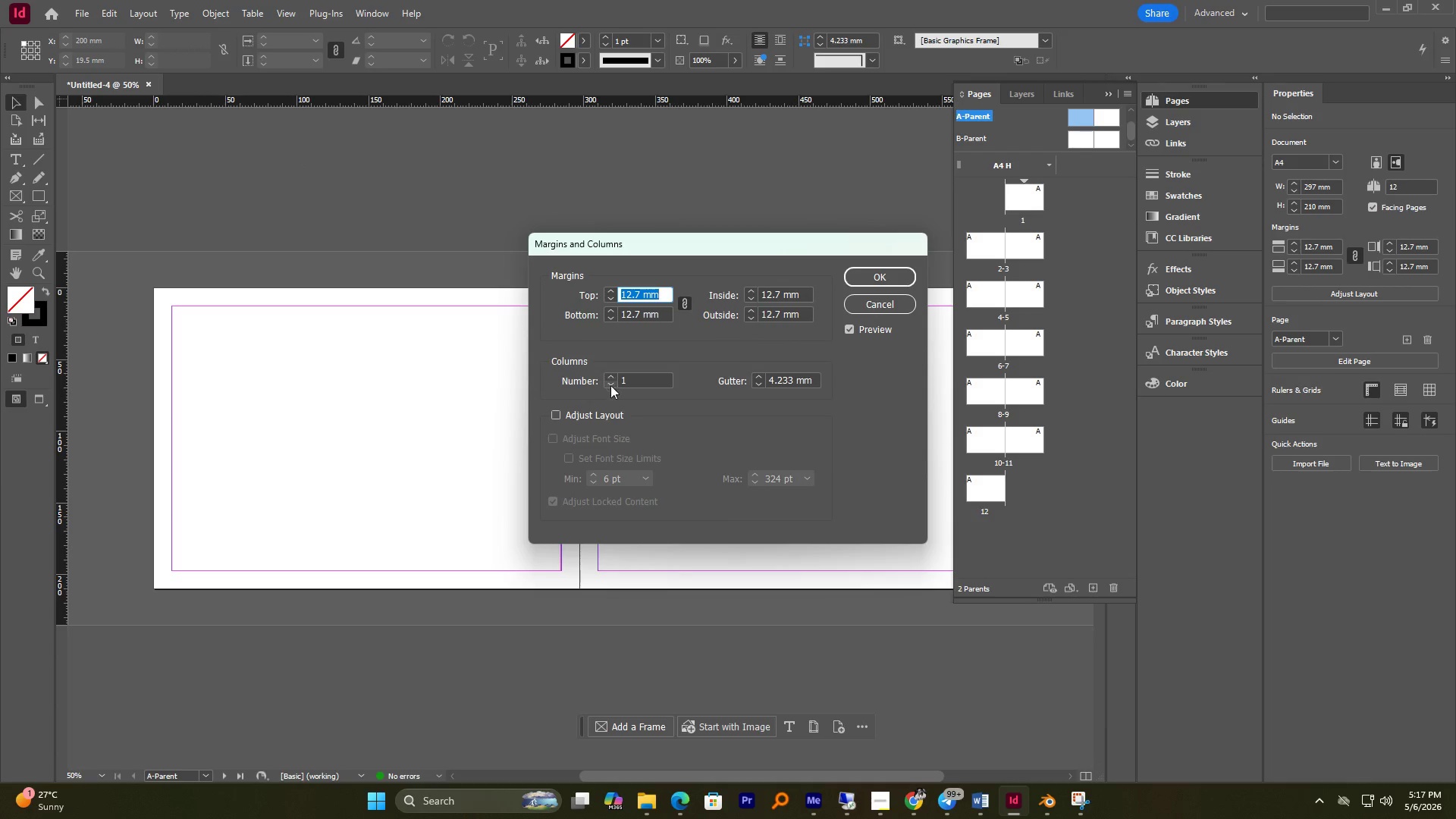 
left_click([625, 380])
 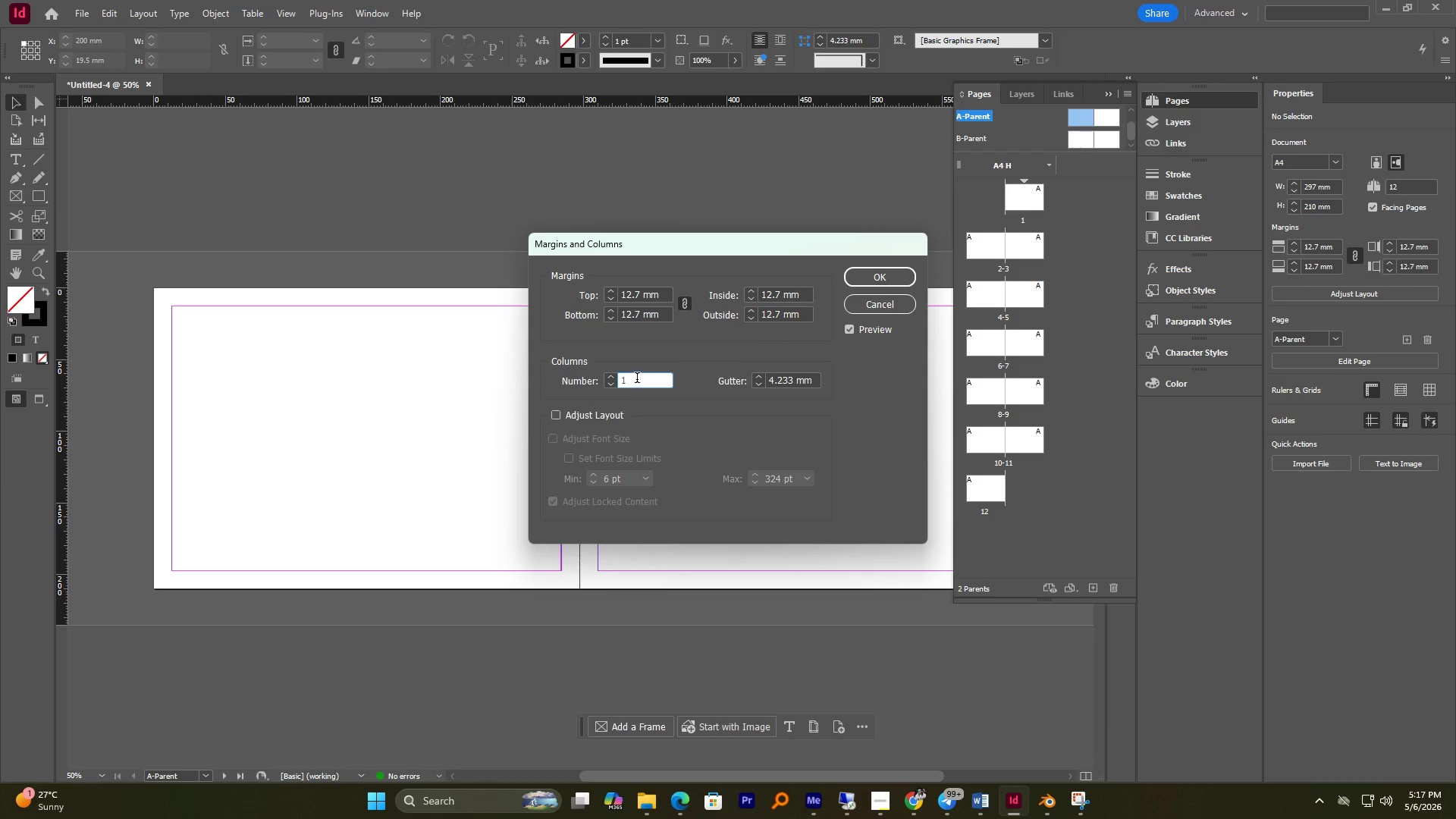 
key(2)
 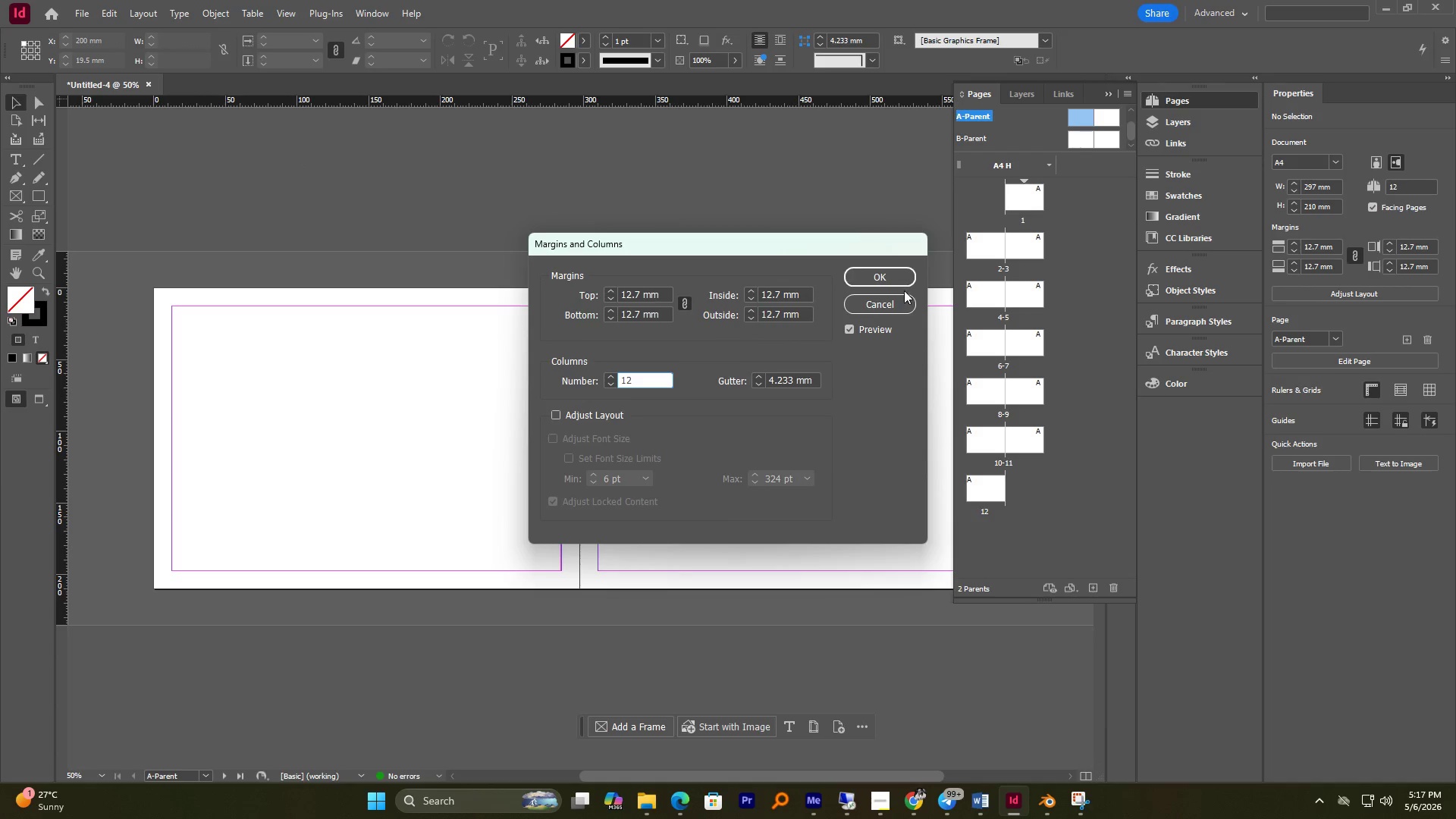 
left_click([868, 271])
 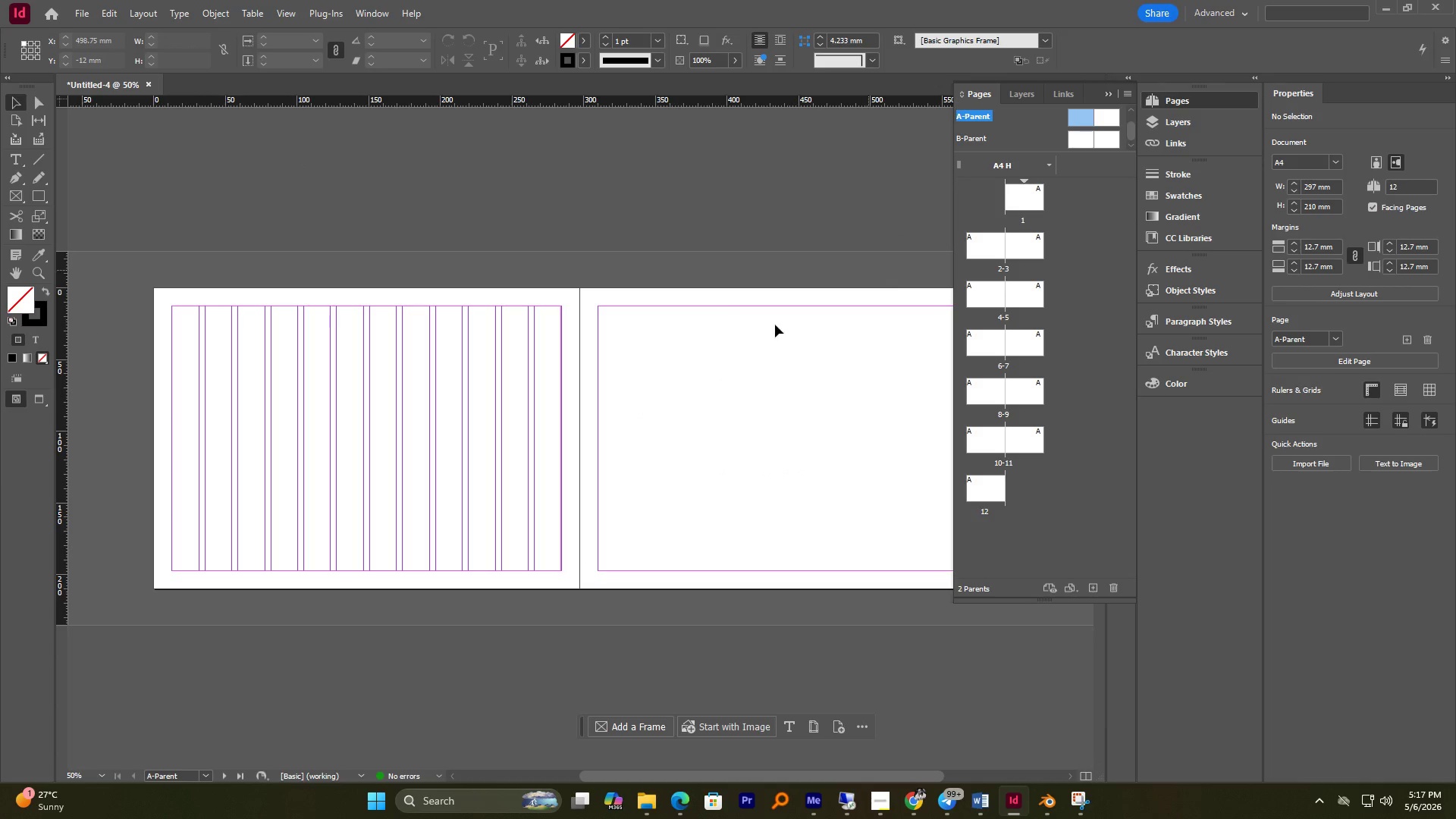 
left_click([694, 366])
 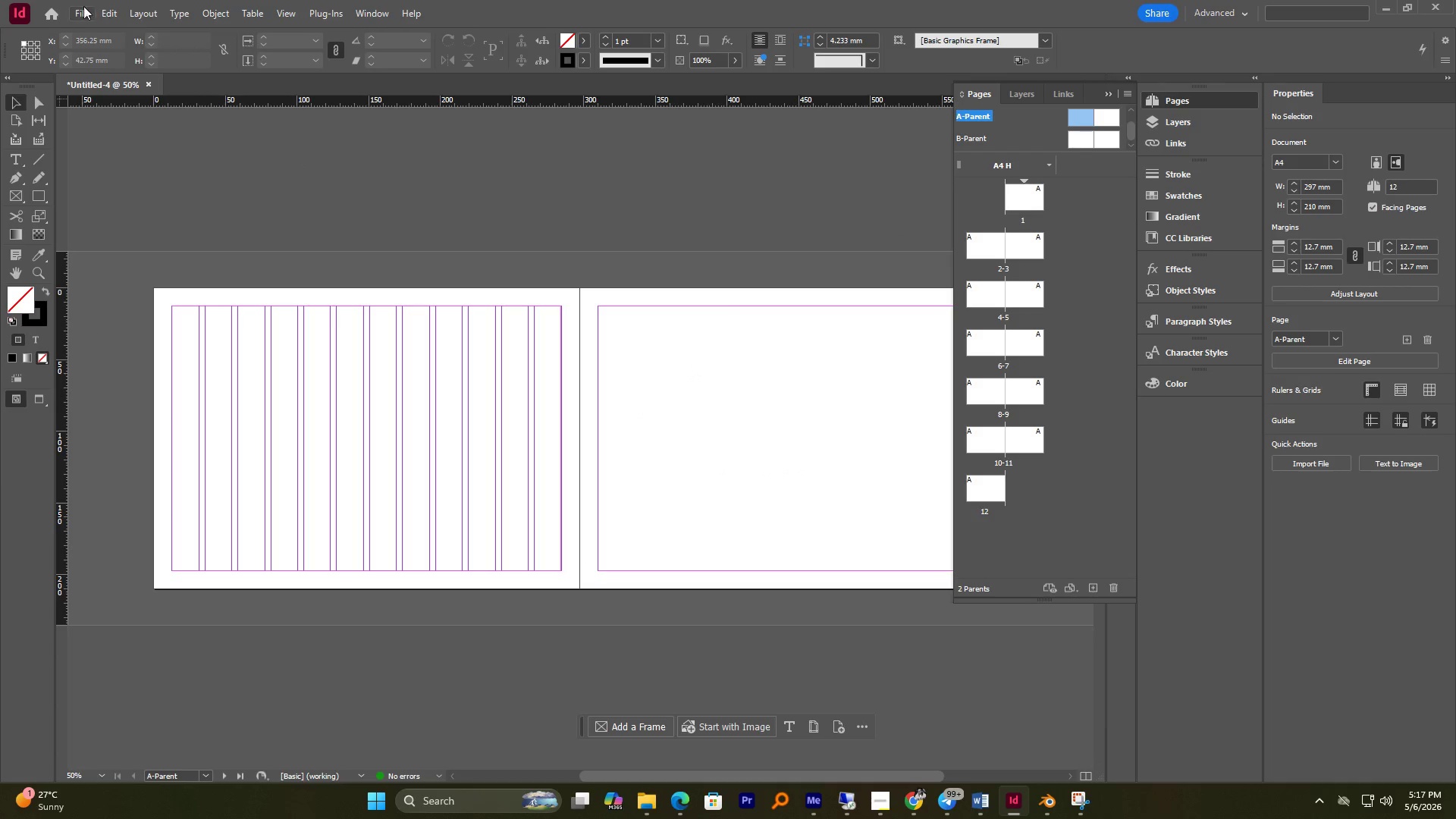 
left_click([128, 4])
 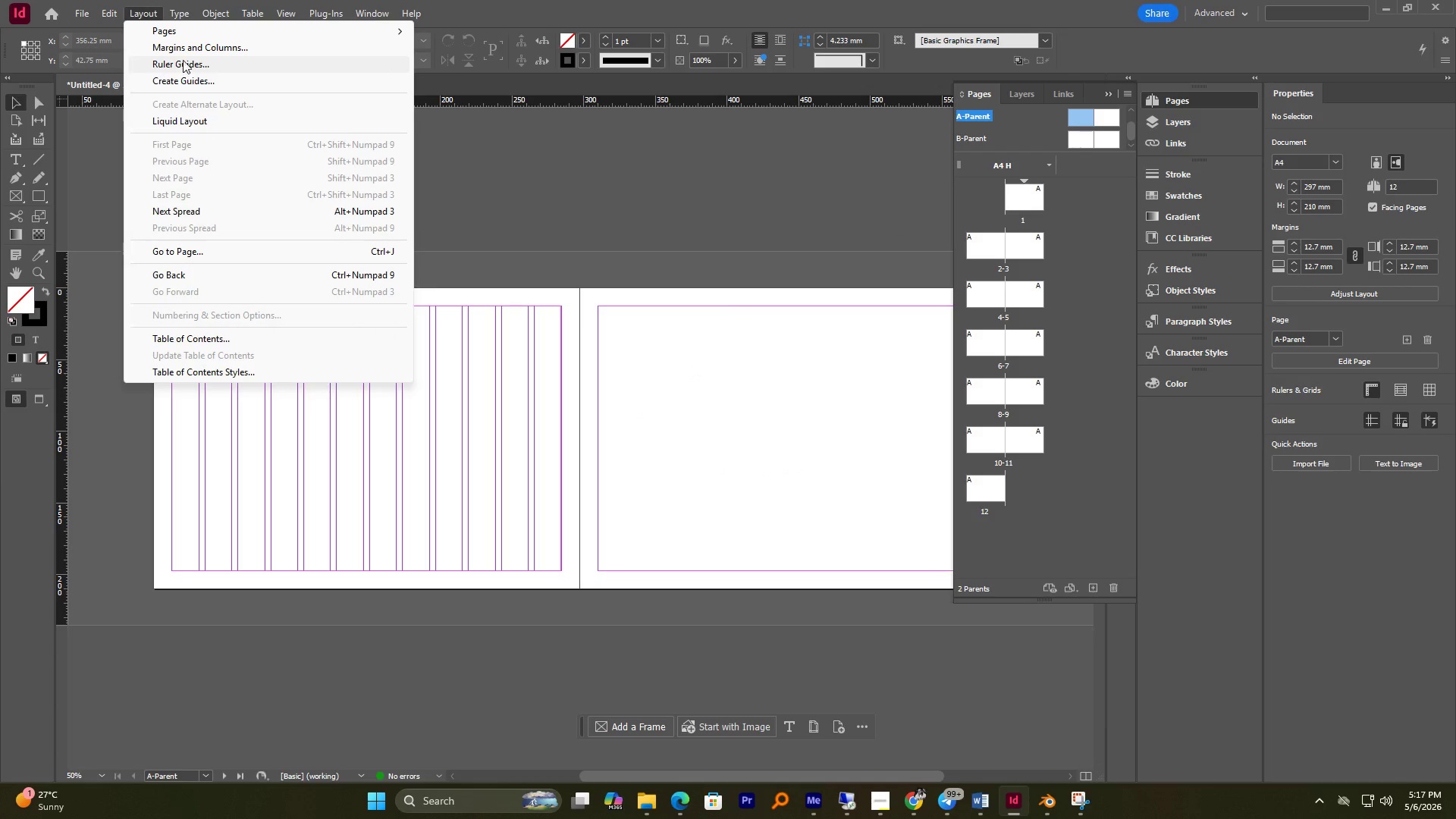 
left_click([188, 51])
 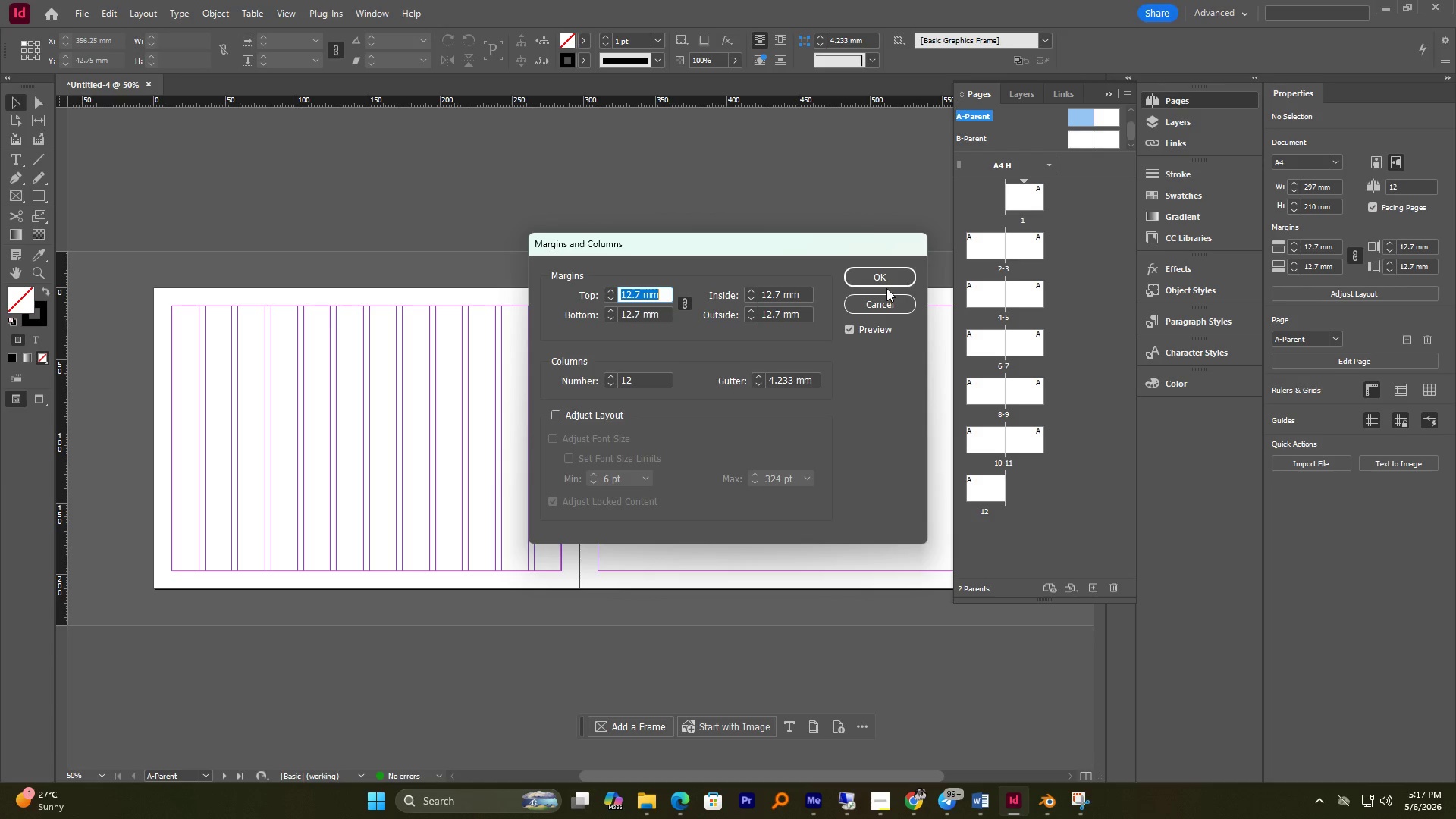 
left_click([877, 285])
 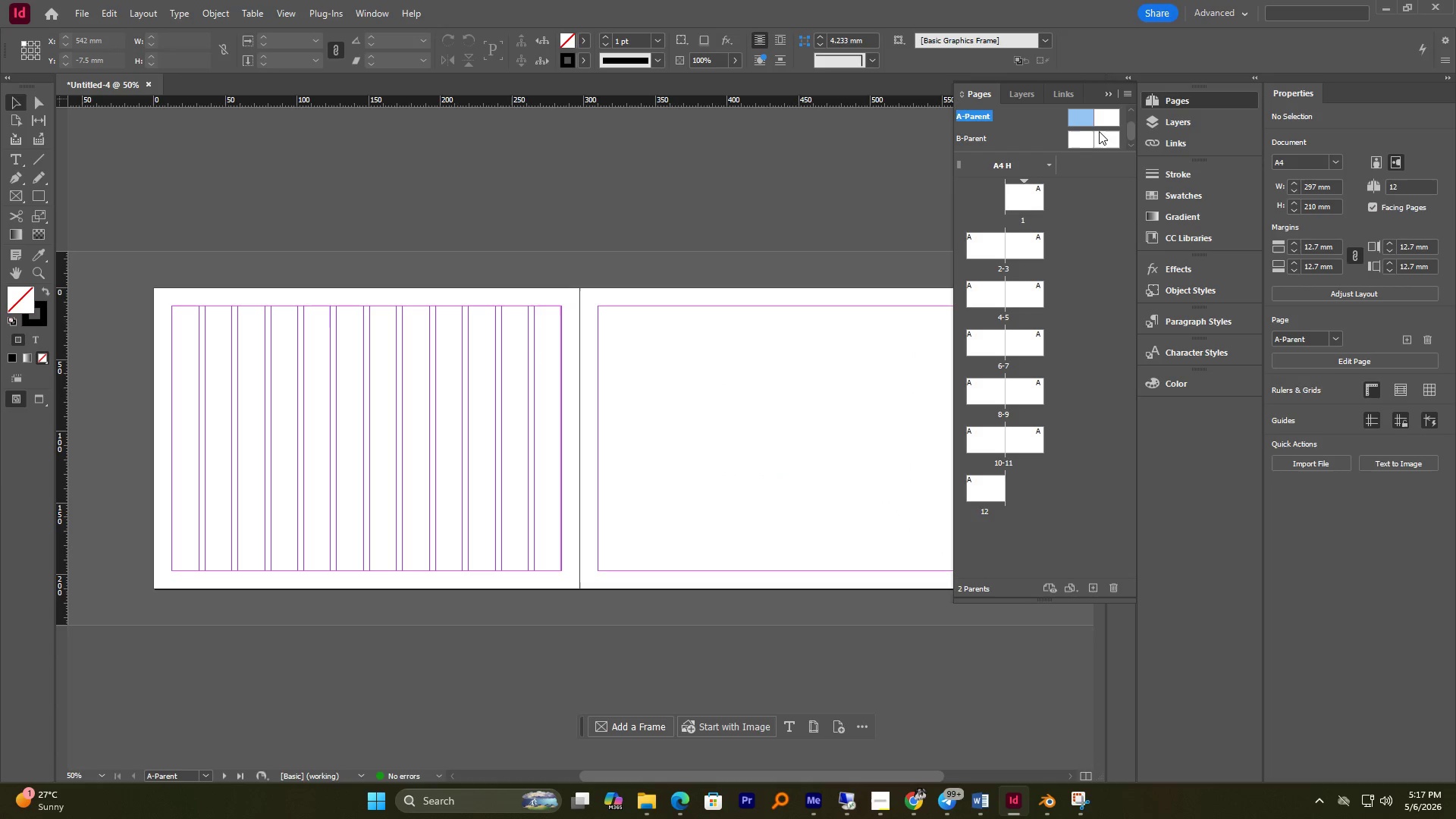 
left_click([1103, 124])
 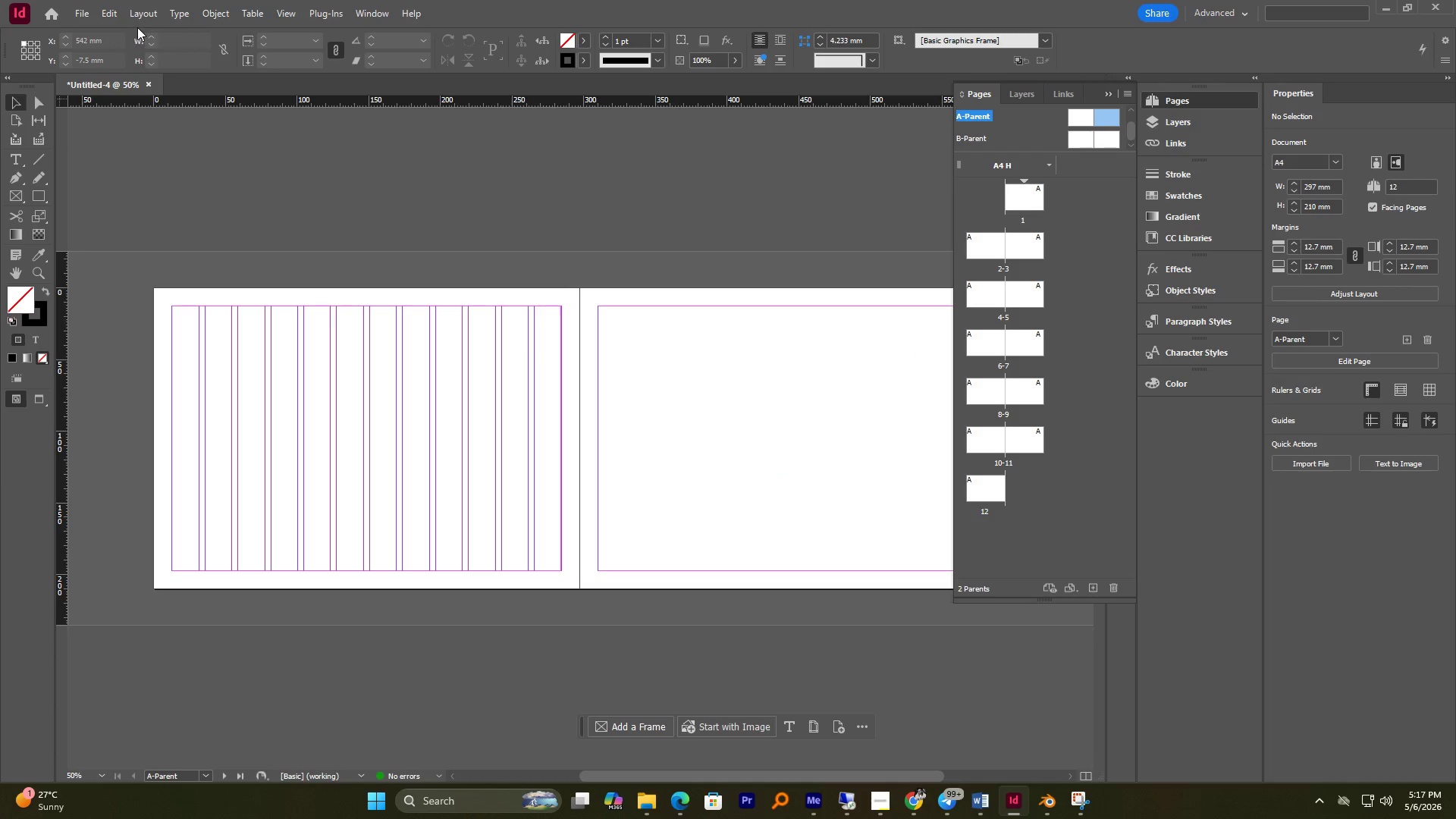 
left_click([136, 7])
 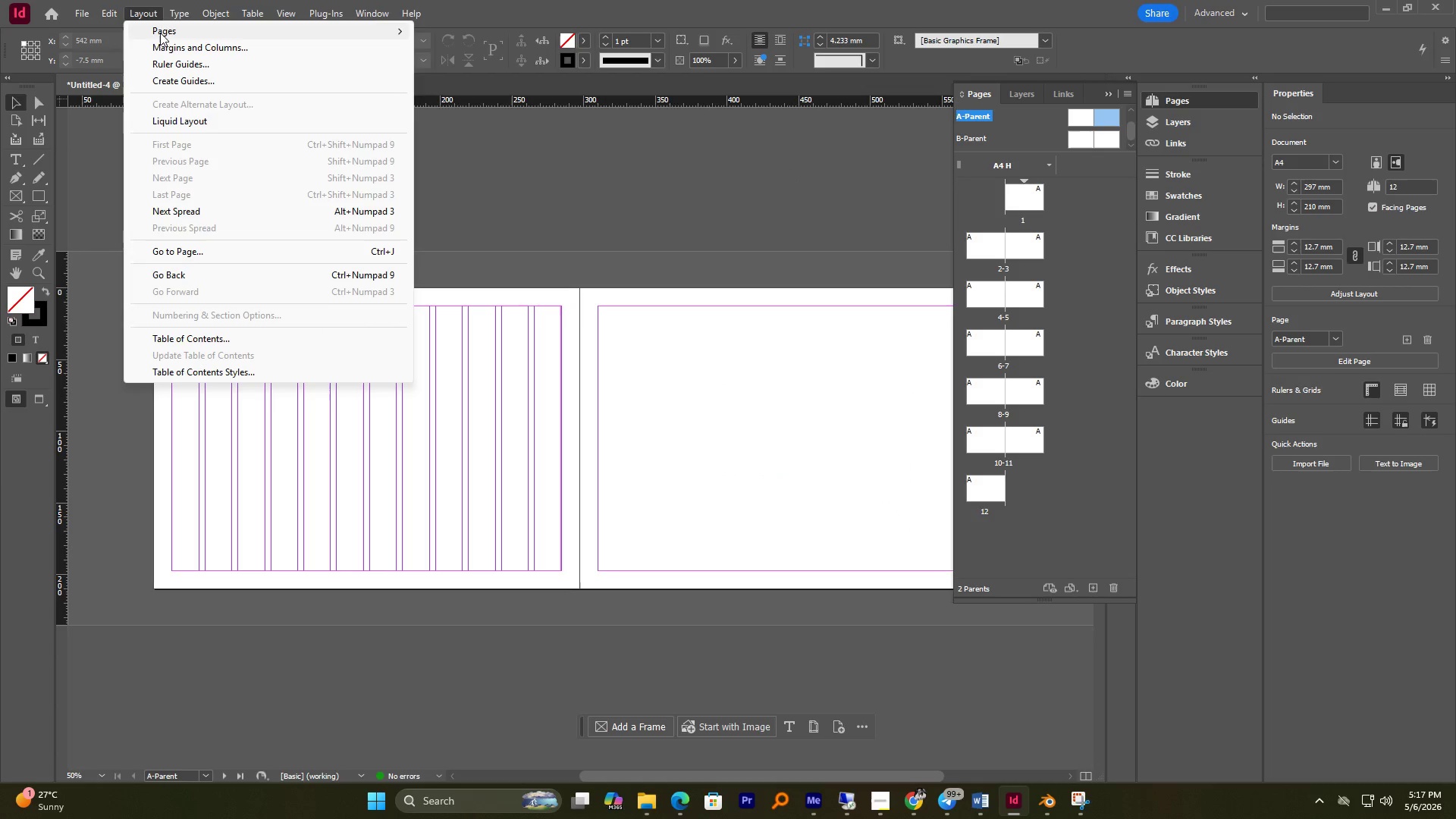 
left_click([162, 33])
 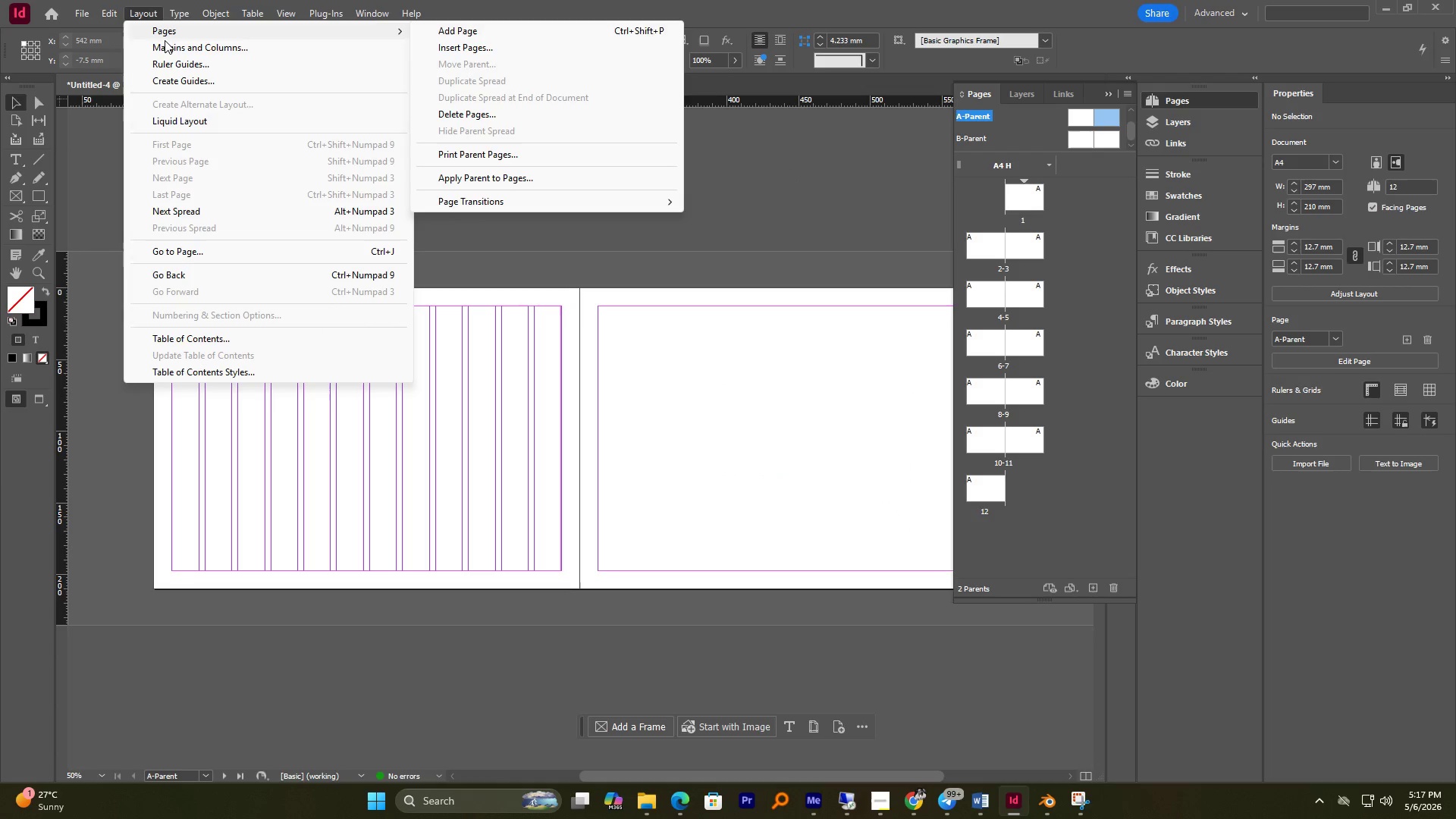 
left_click([165, 42])
 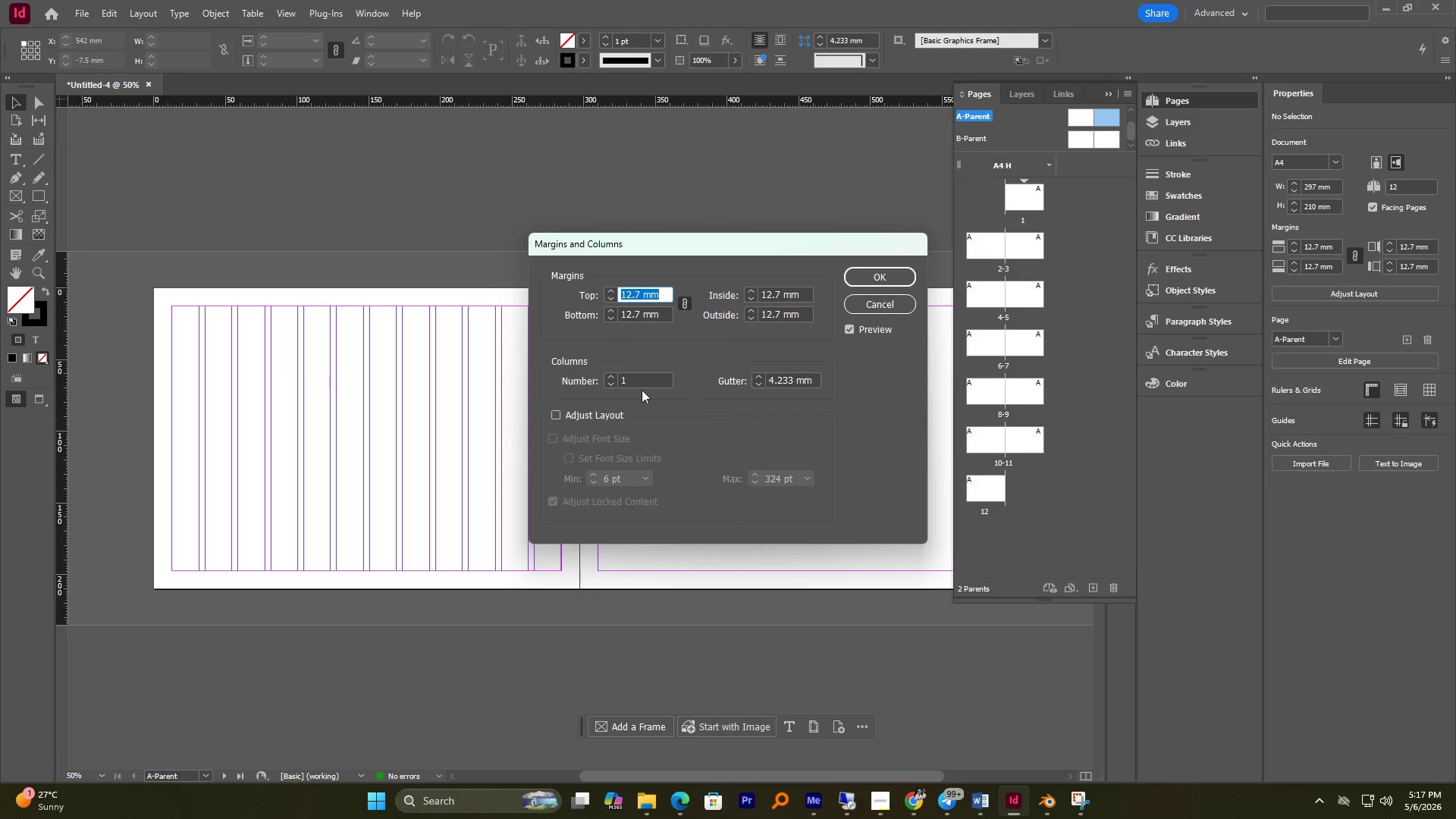 
left_click([638, 380])
 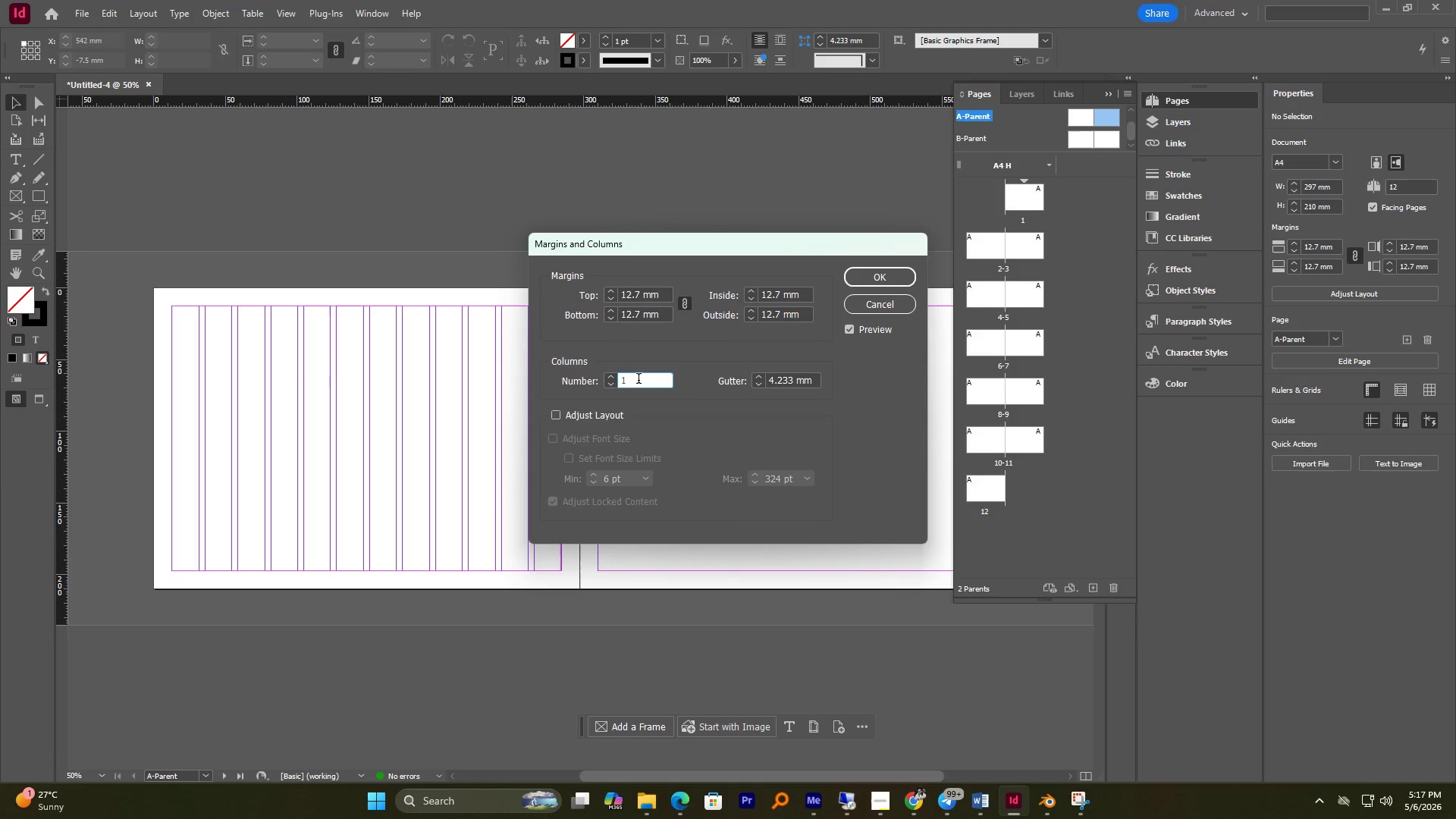 
key(2)
 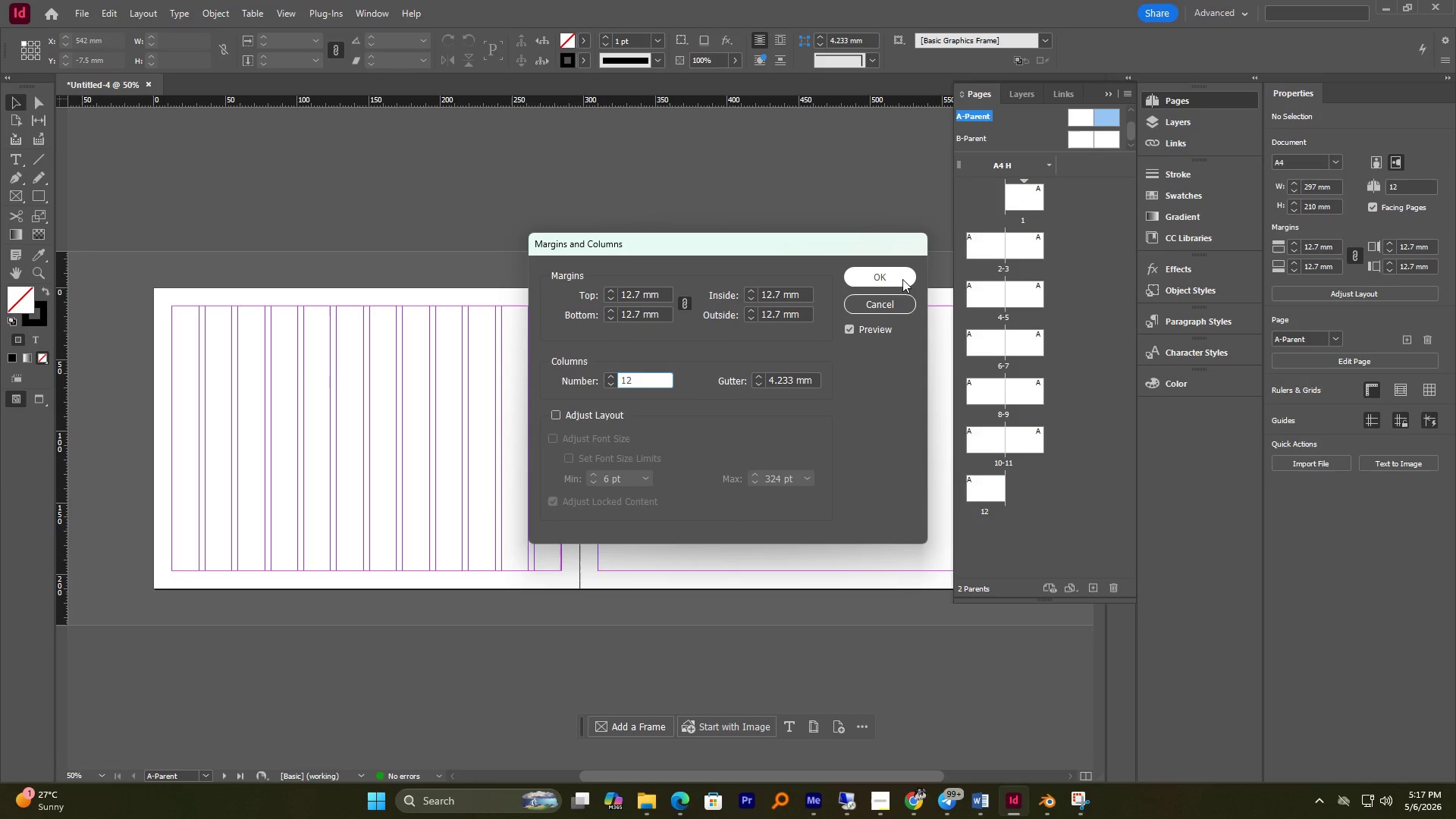 
left_click([892, 275])
 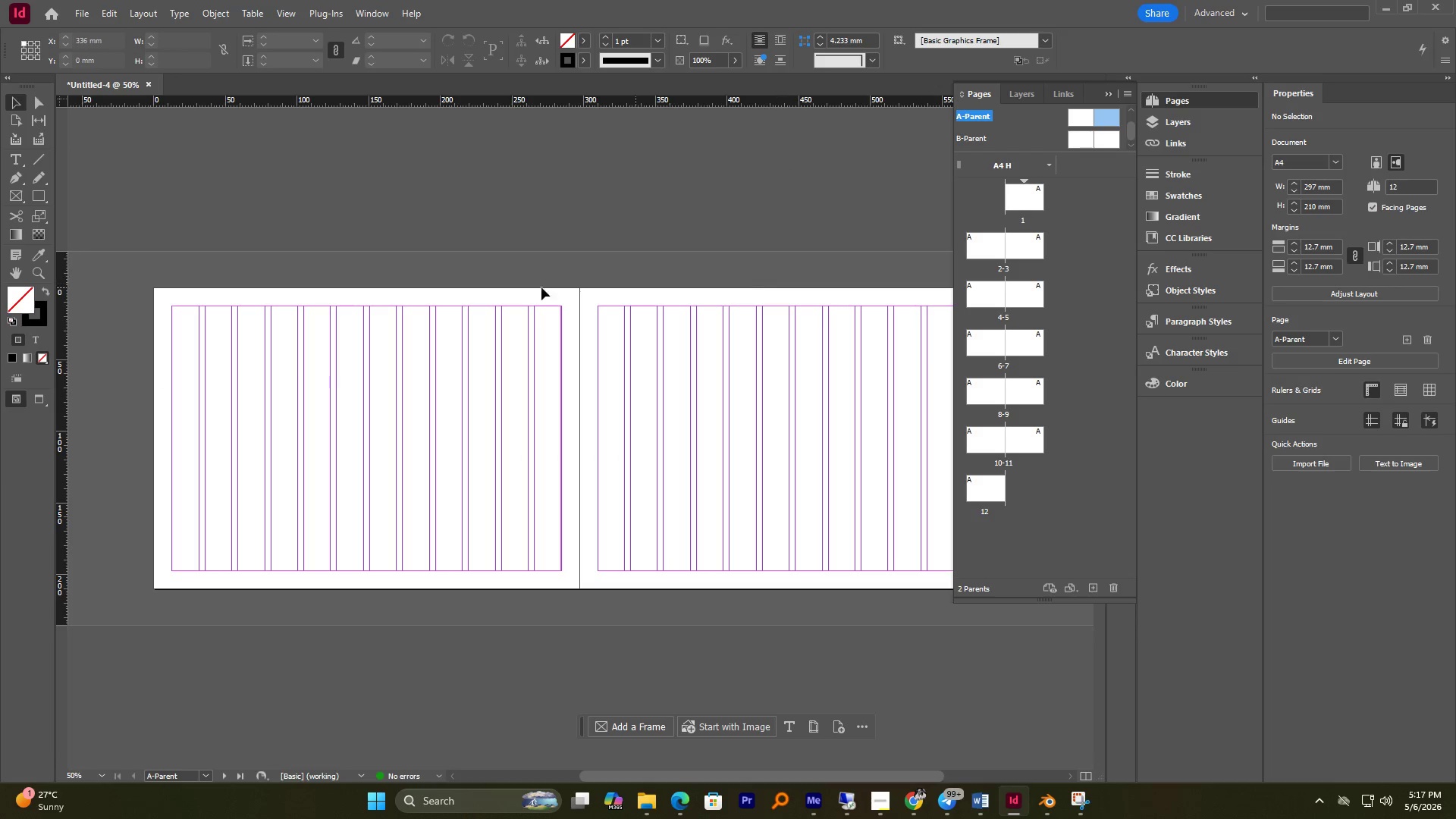 
left_click([510, 287])
 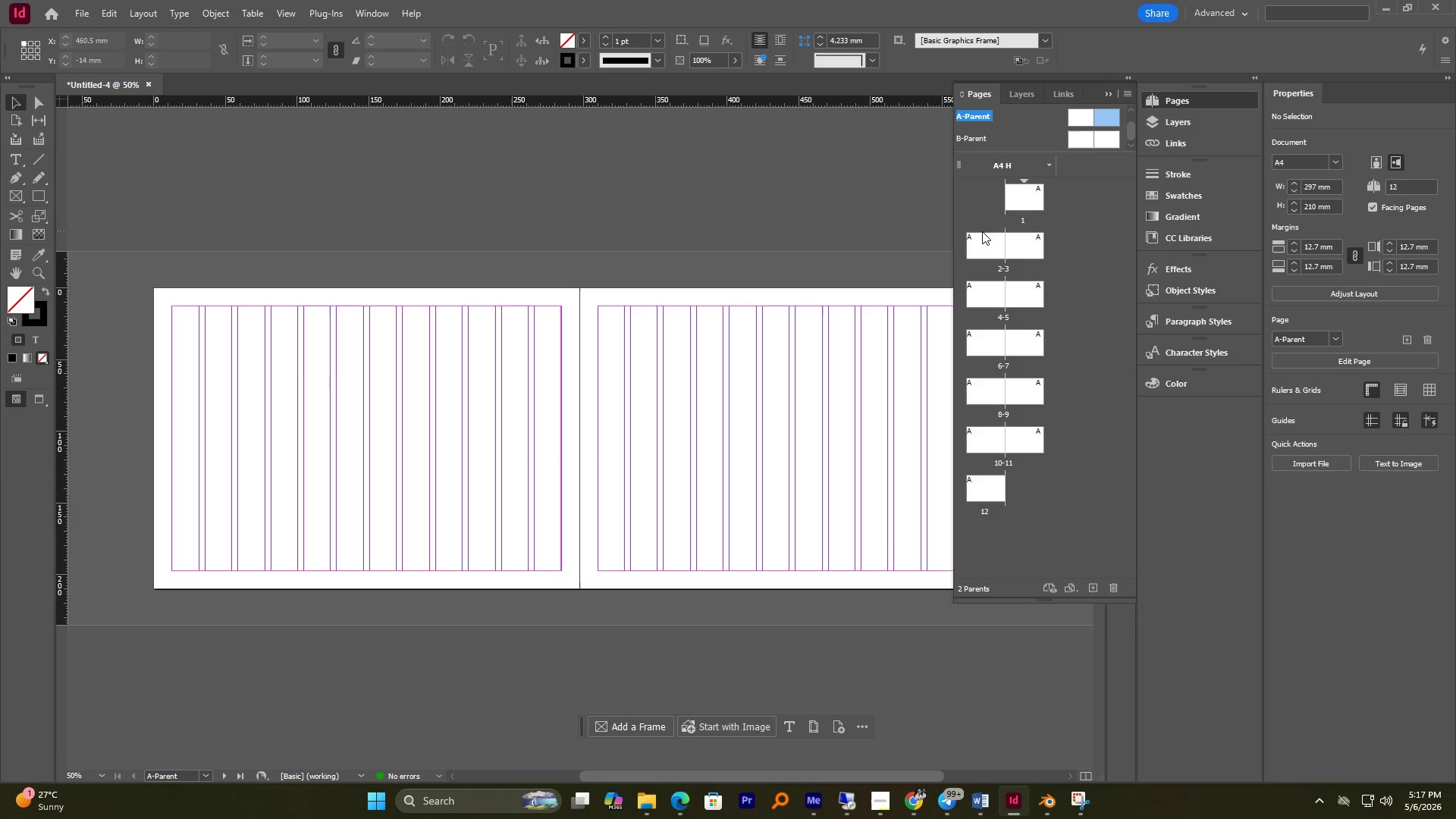 
double_click([1011, 205])
 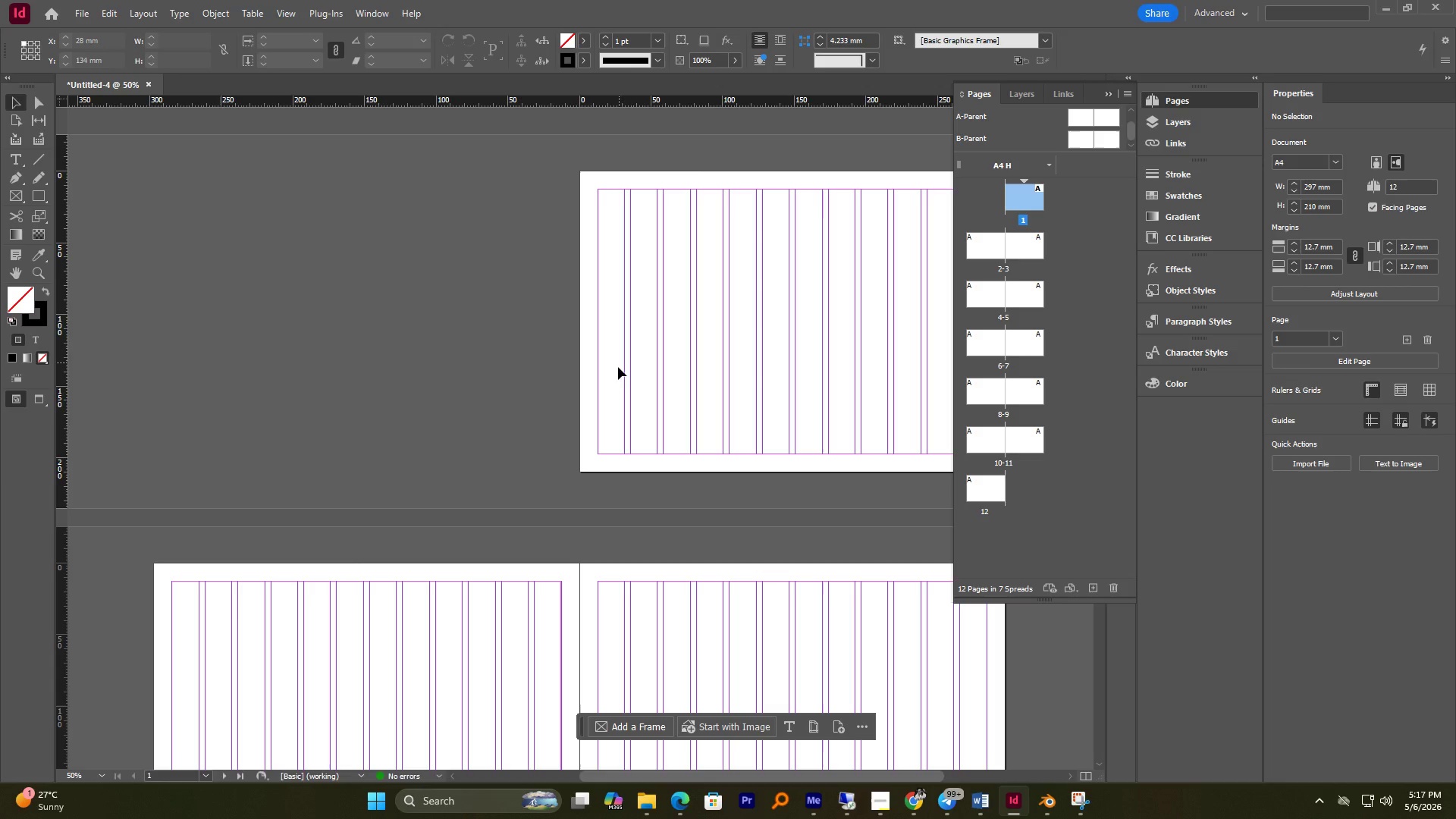 
scroll: coordinate [671, 389], scroll_direction: up, amount: 3.0
 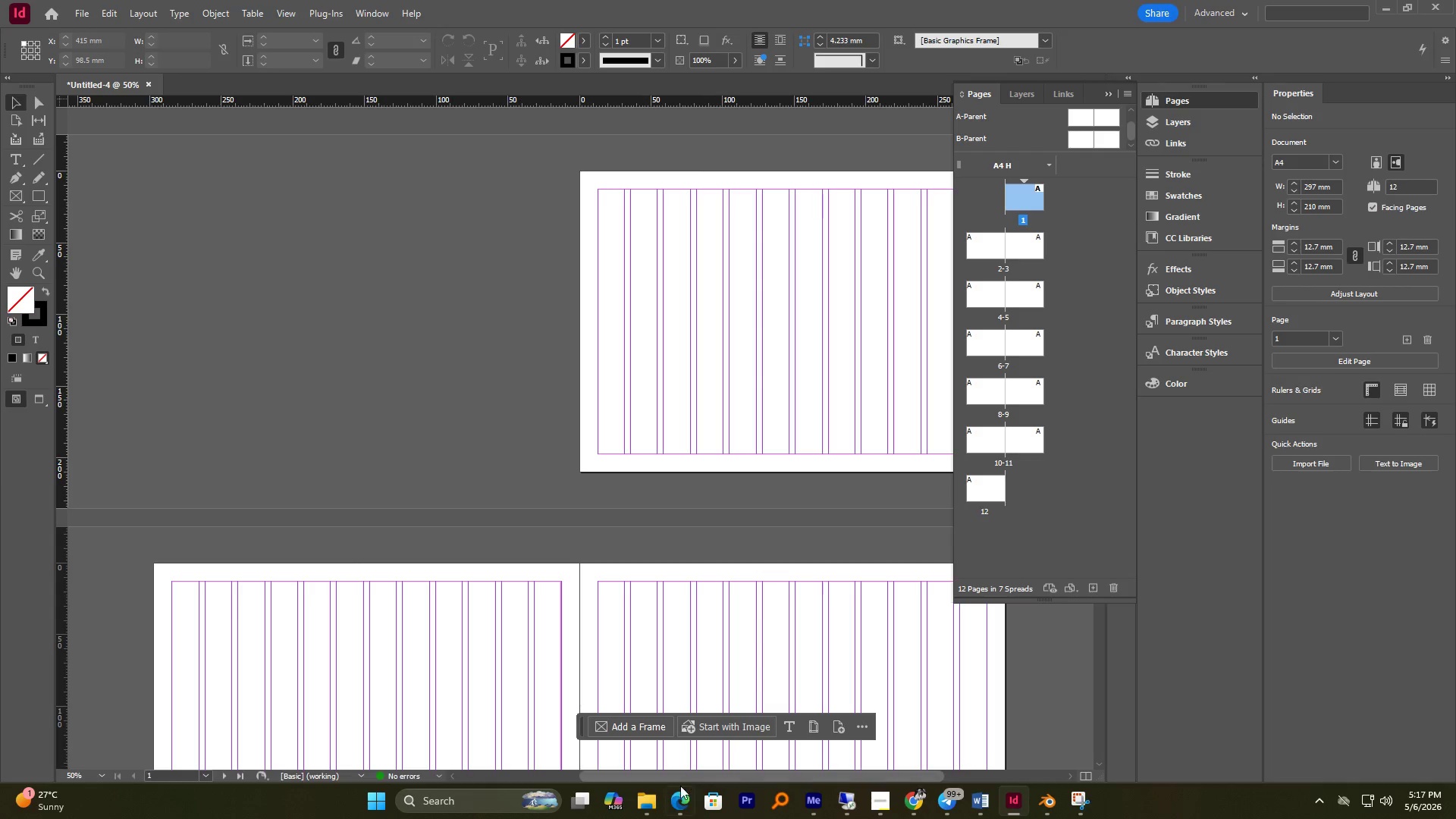 
left_click_drag(start_coordinate=[689, 777], to_coordinate=[805, 770])
 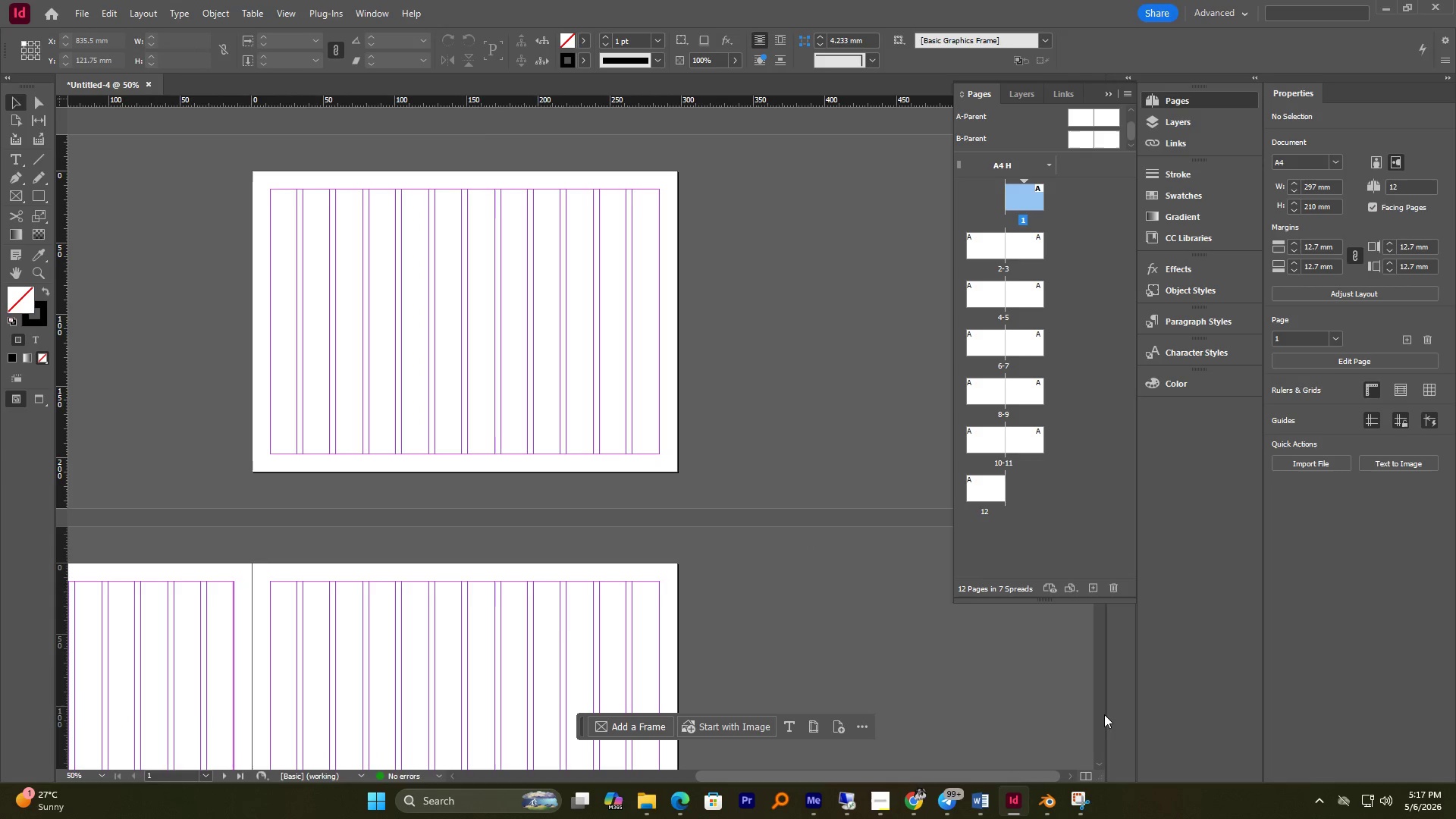 
wait(5.3)
 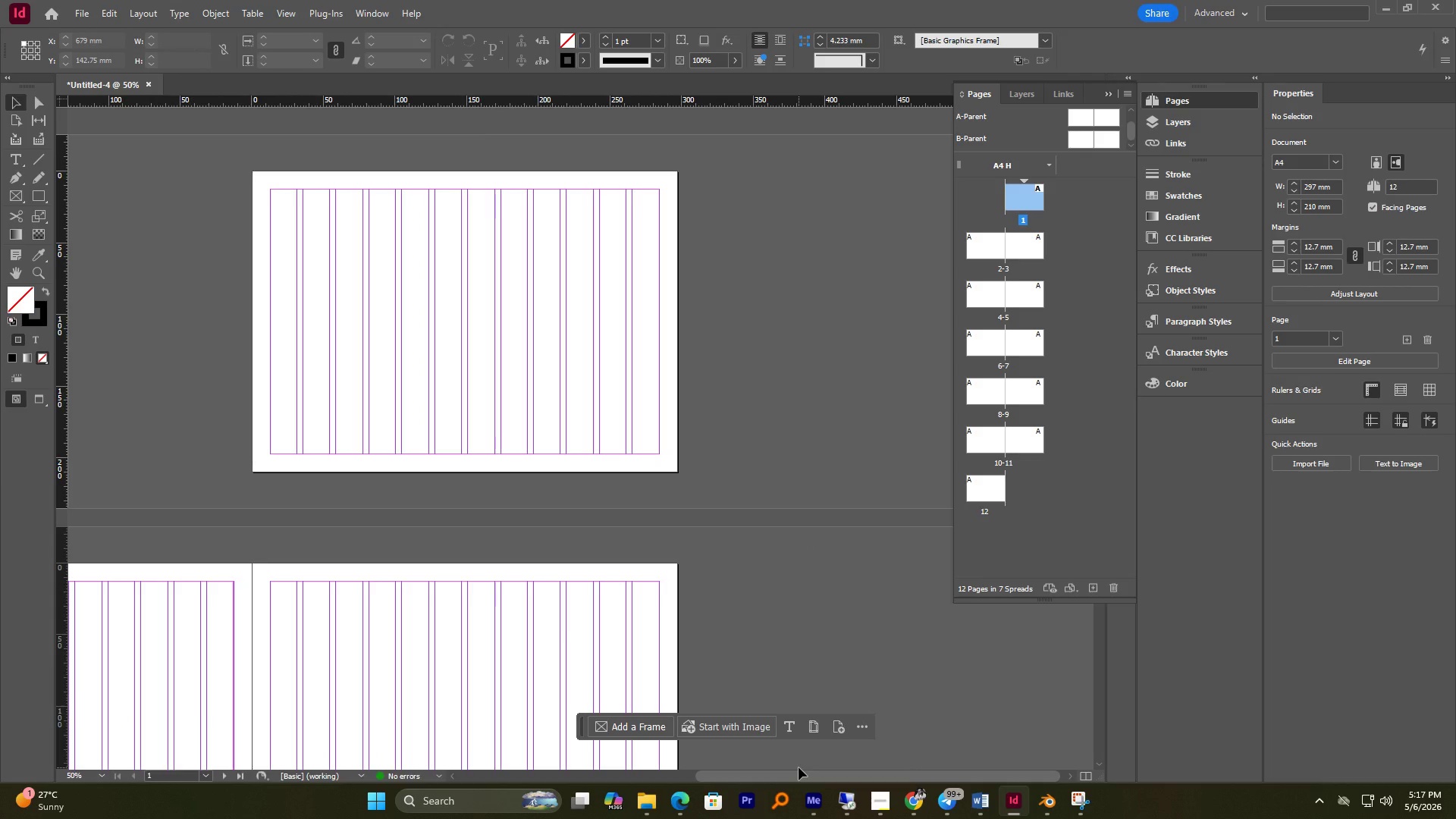 
left_click([1105, 91])
 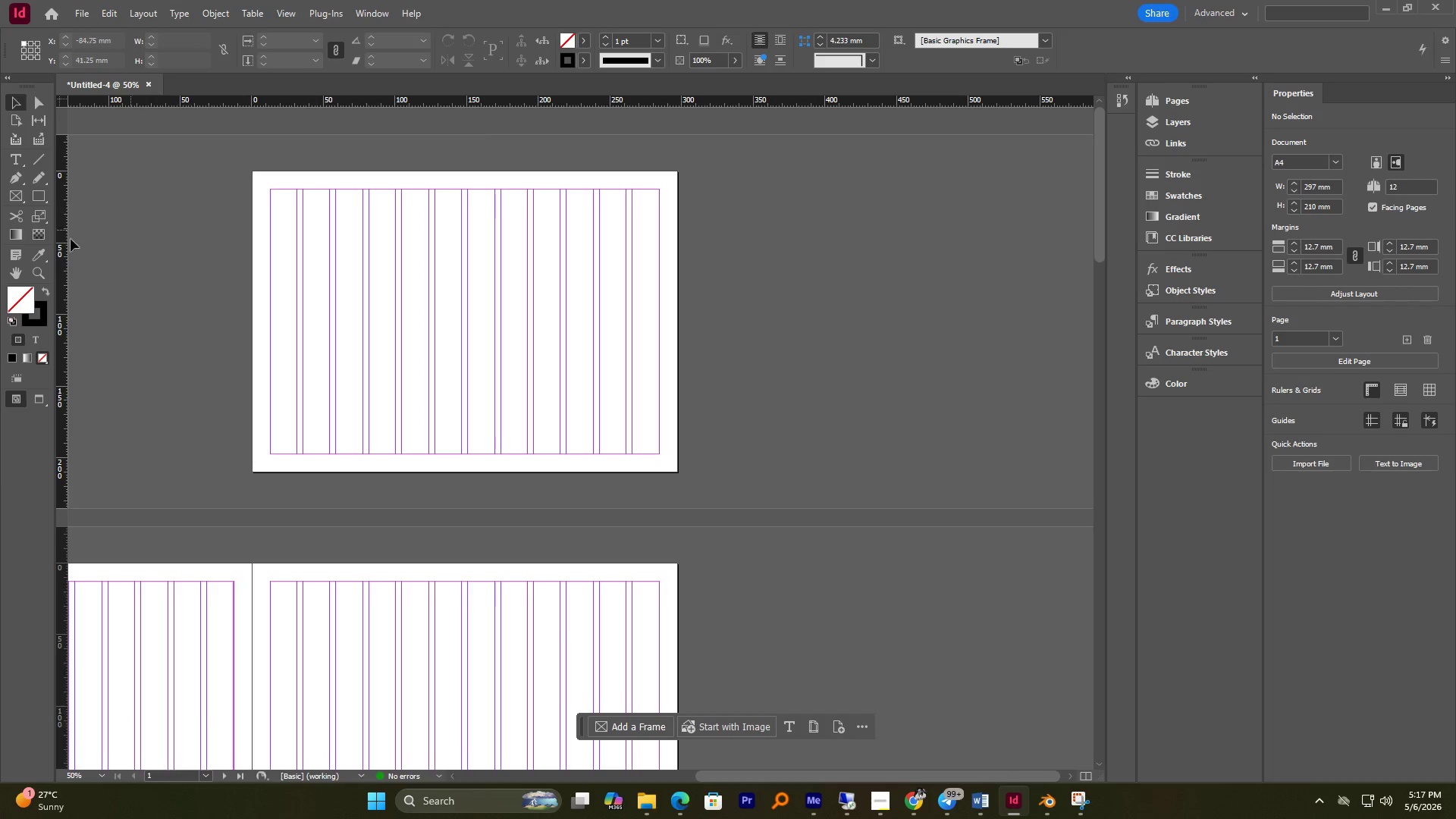 
left_click([39, 193])
 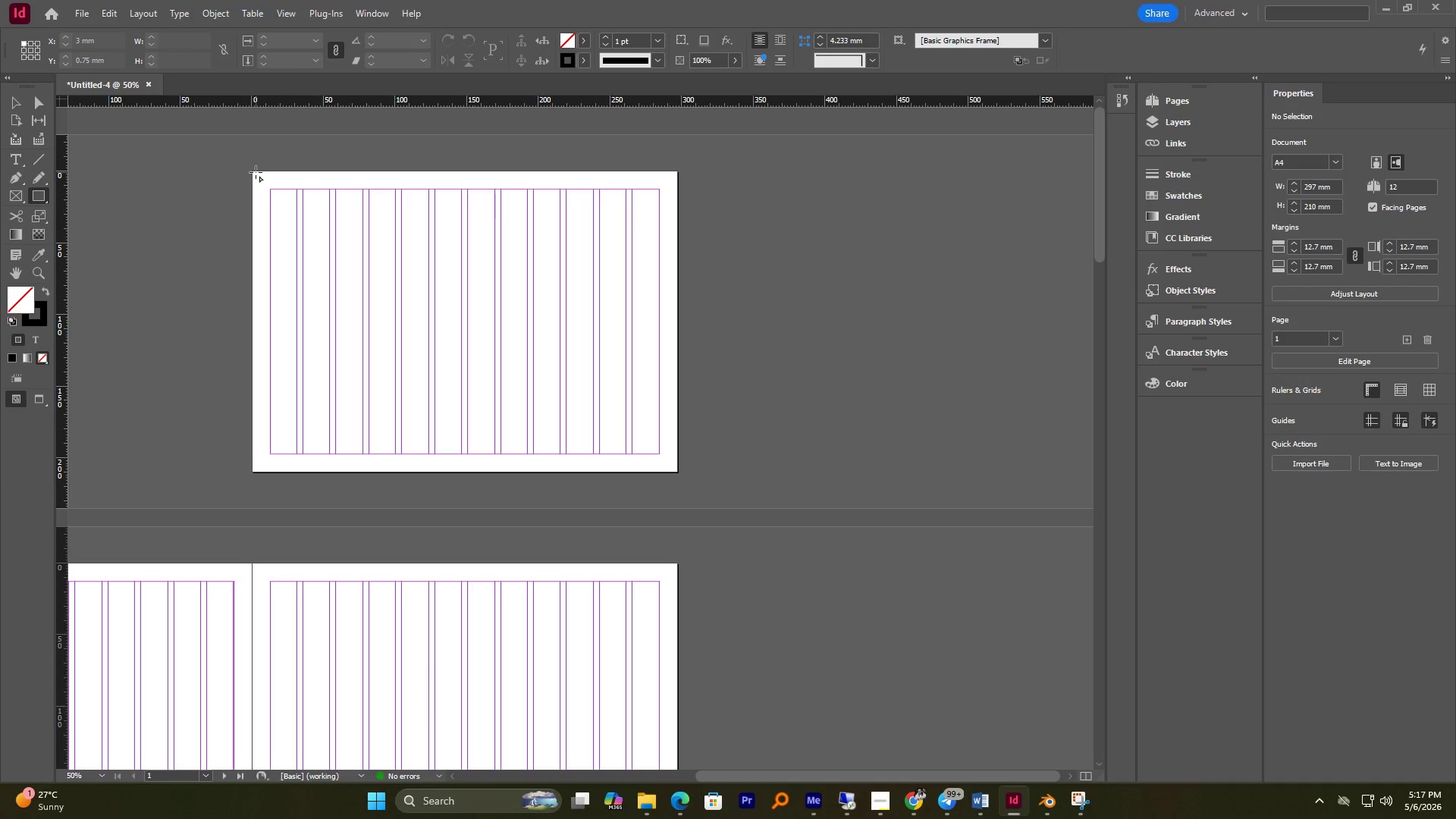 
left_click_drag(start_coordinate=[256, 173], to_coordinate=[676, 472])
 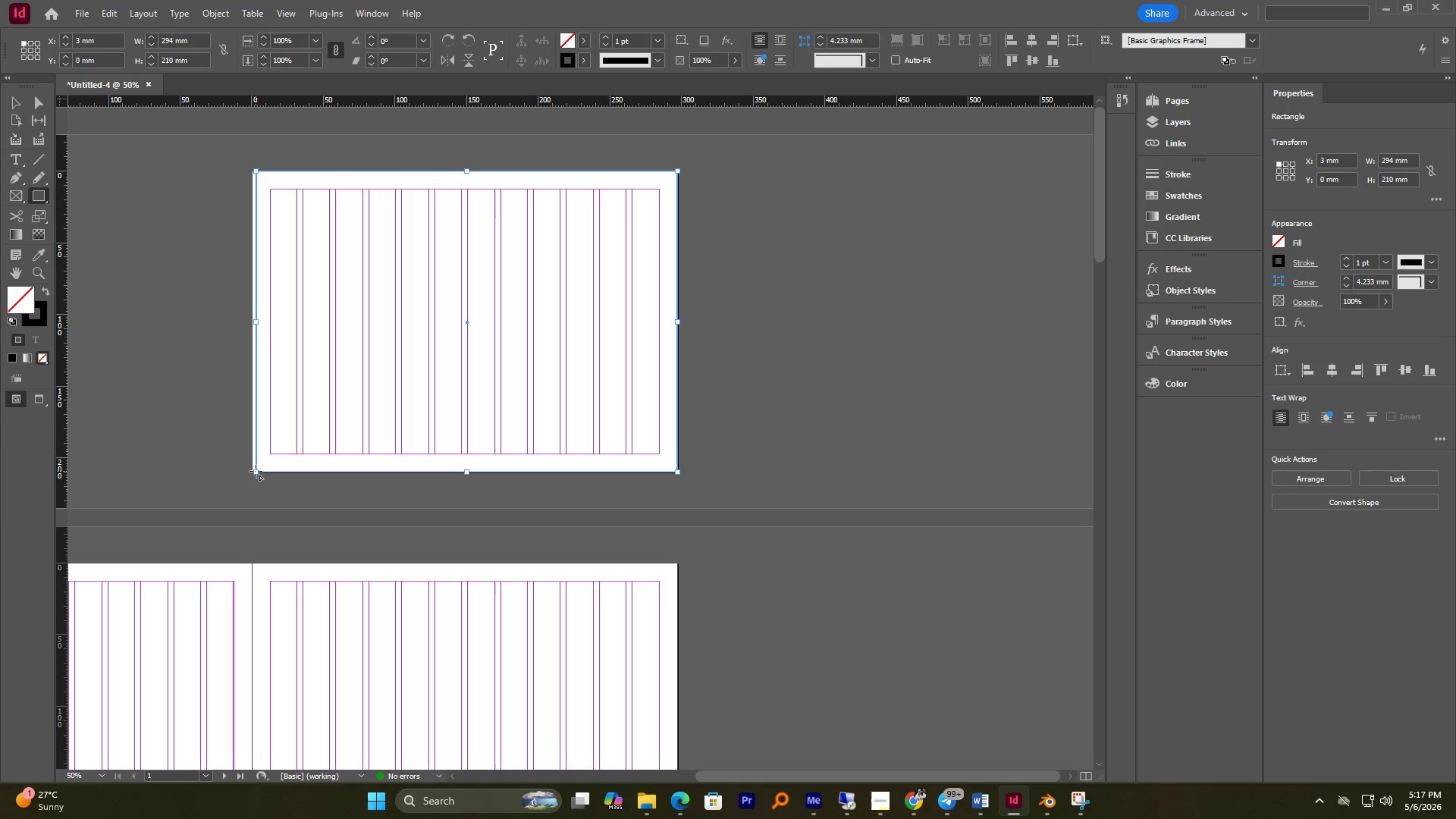 
key(V)
 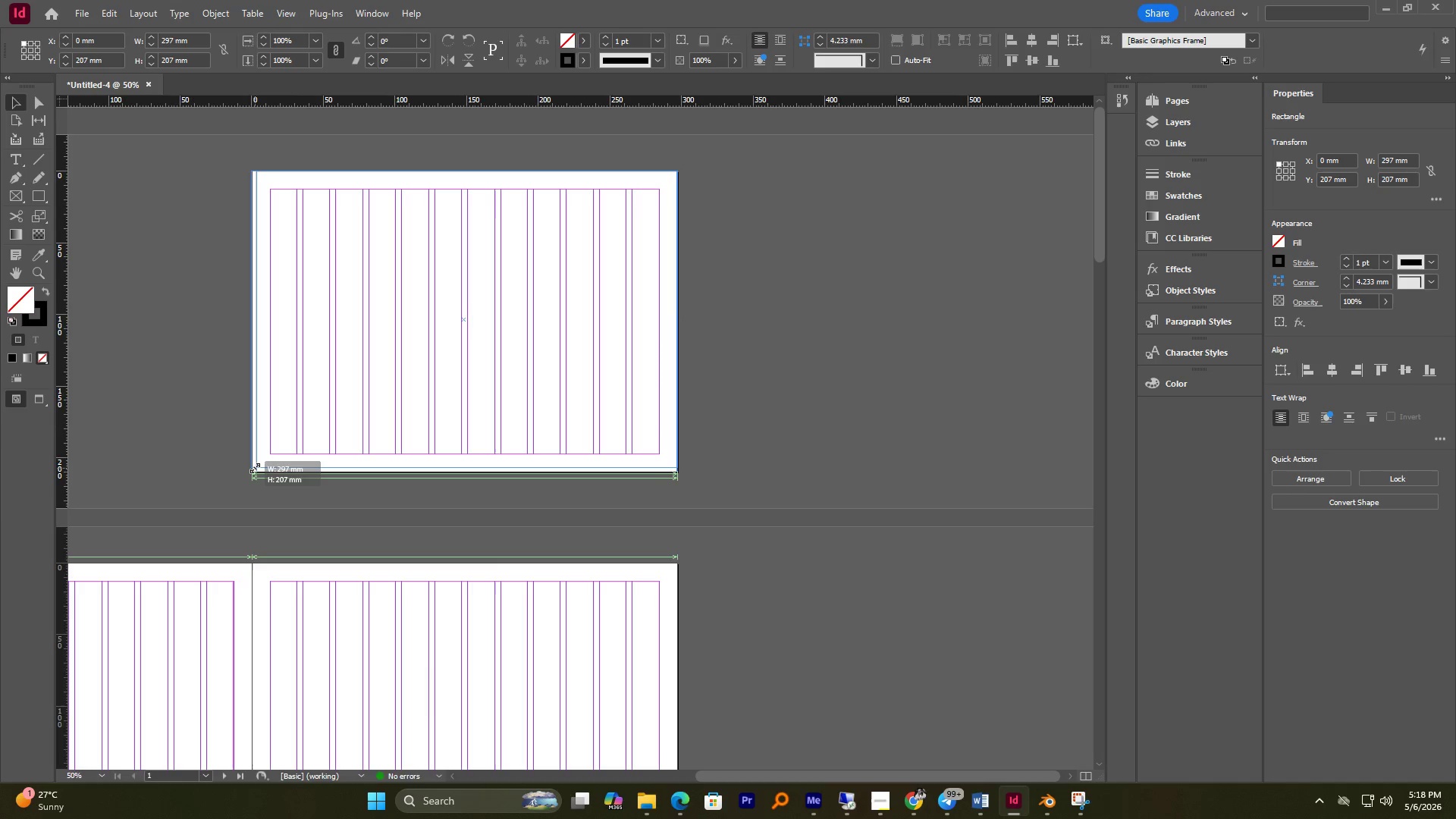 
wait(9.64)
 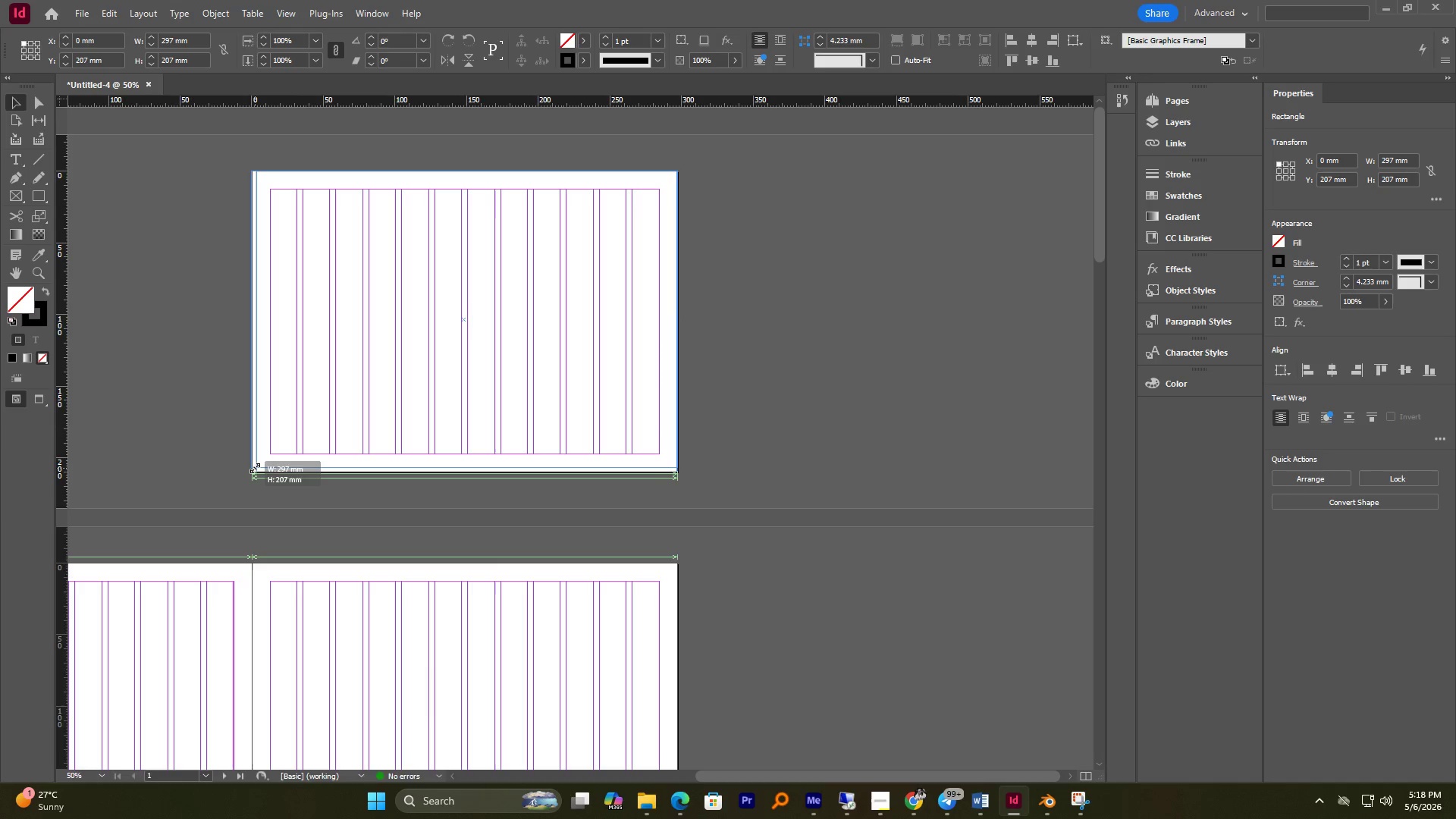 
left_click_drag(start_coordinate=[251, 320], to_coordinate=[256, 319])
 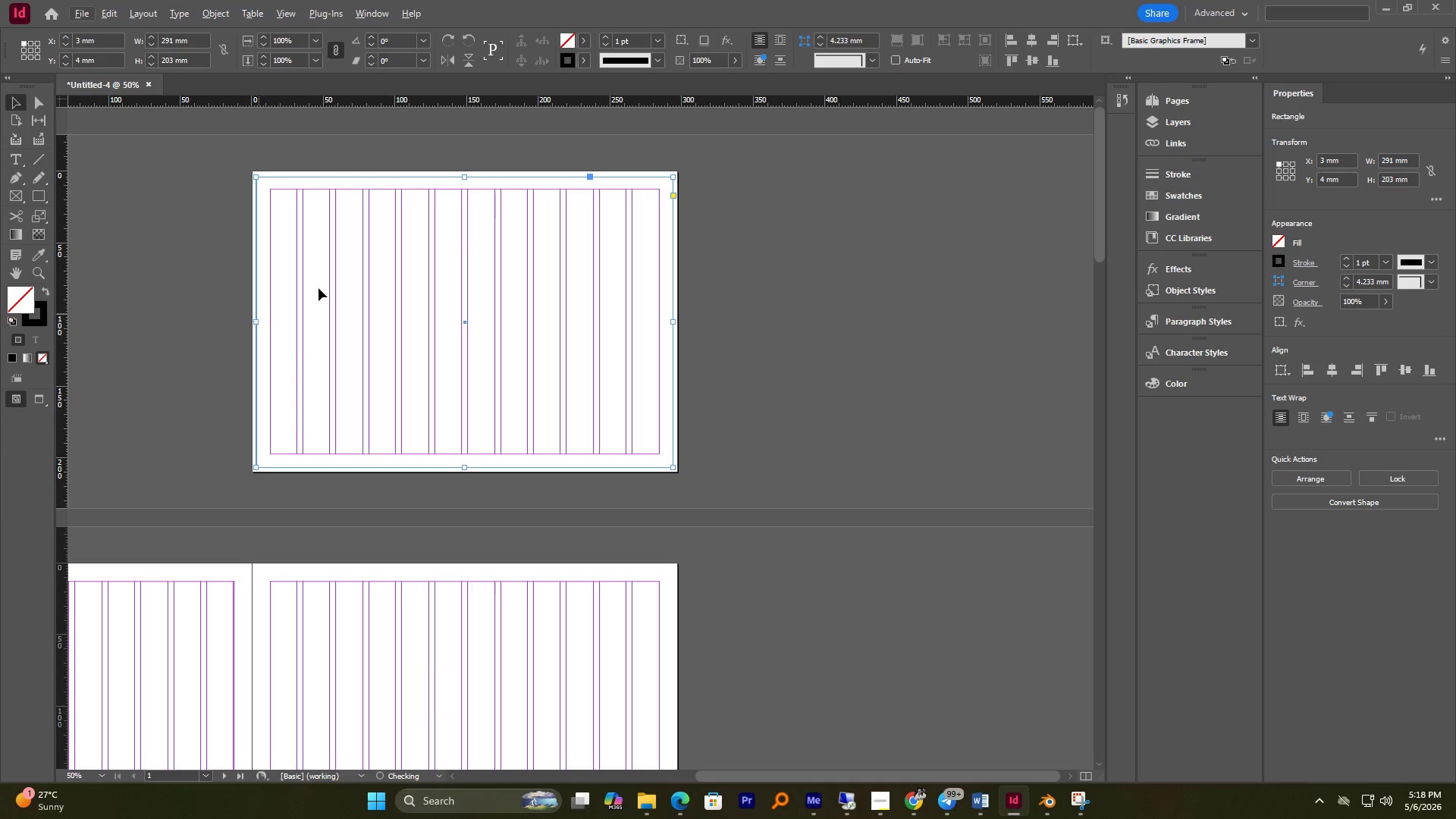 
hold_key(key=AltLeft, duration=2.86)
 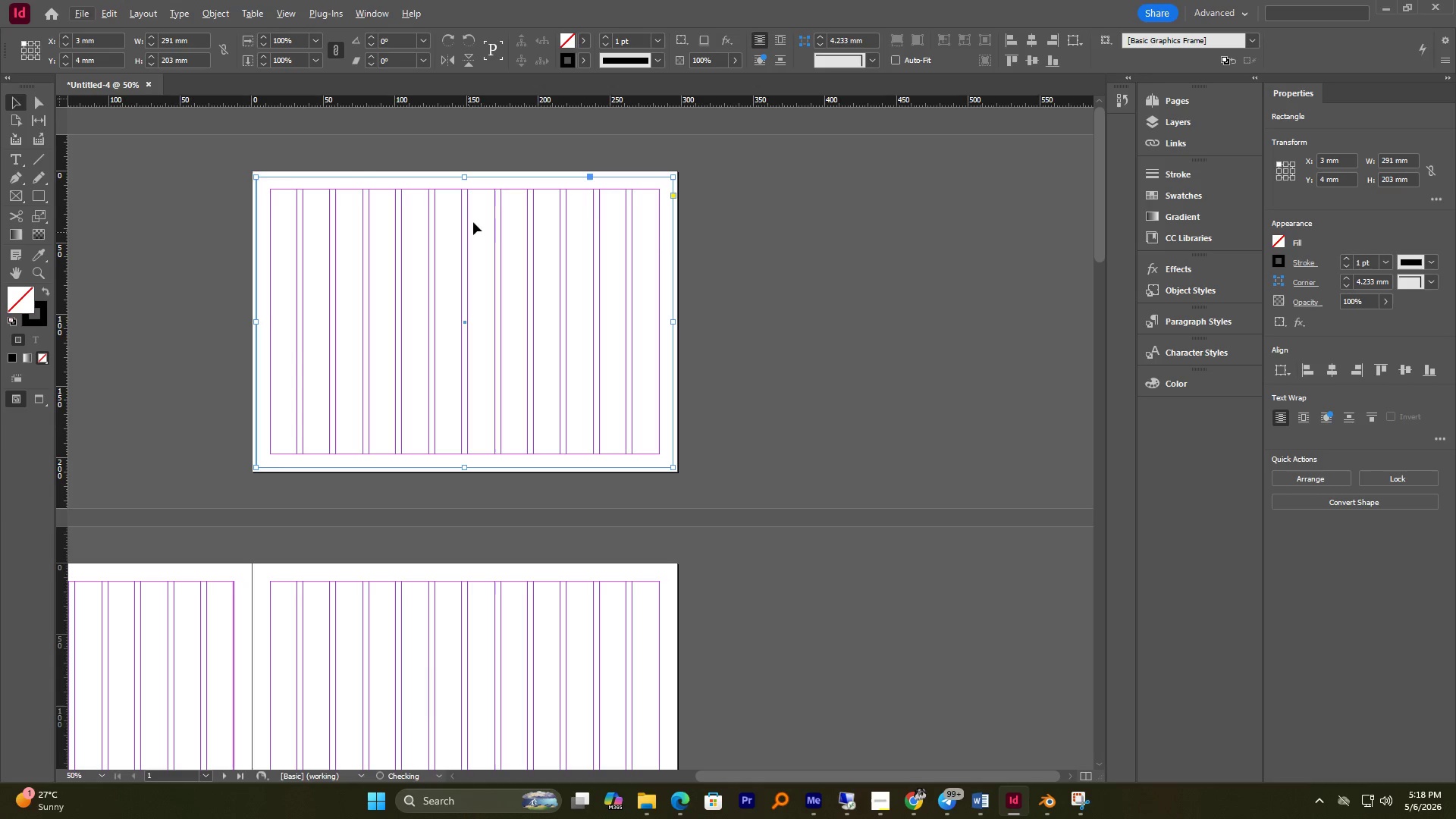 
hold_key(key=AltLeft, duration=1.06)
scroll: coordinate [473, 207], scroll_direction: up, amount: 4.0
 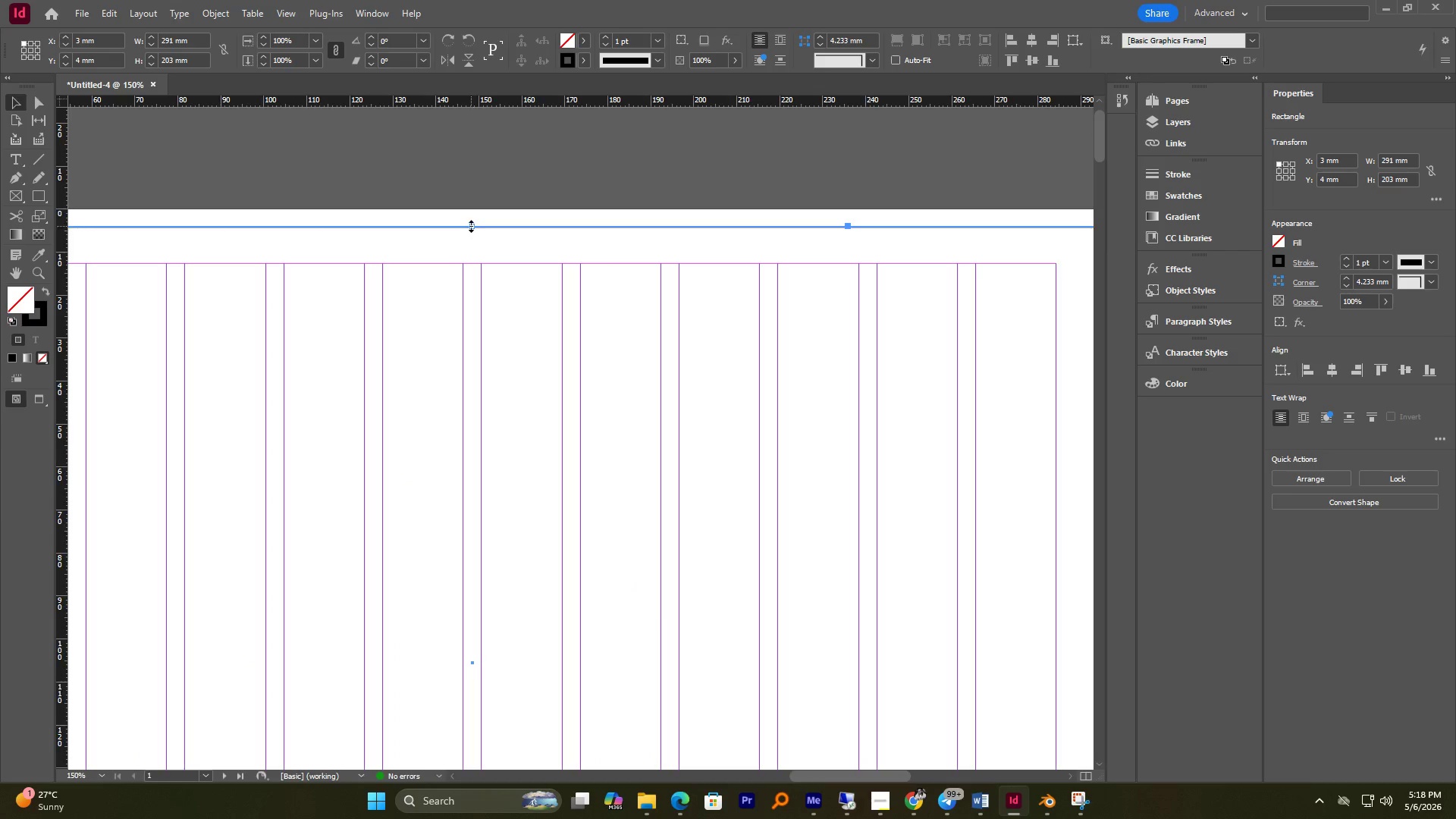 
left_click_drag(start_coordinate=[471, 226], to_coordinate=[471, 220])
 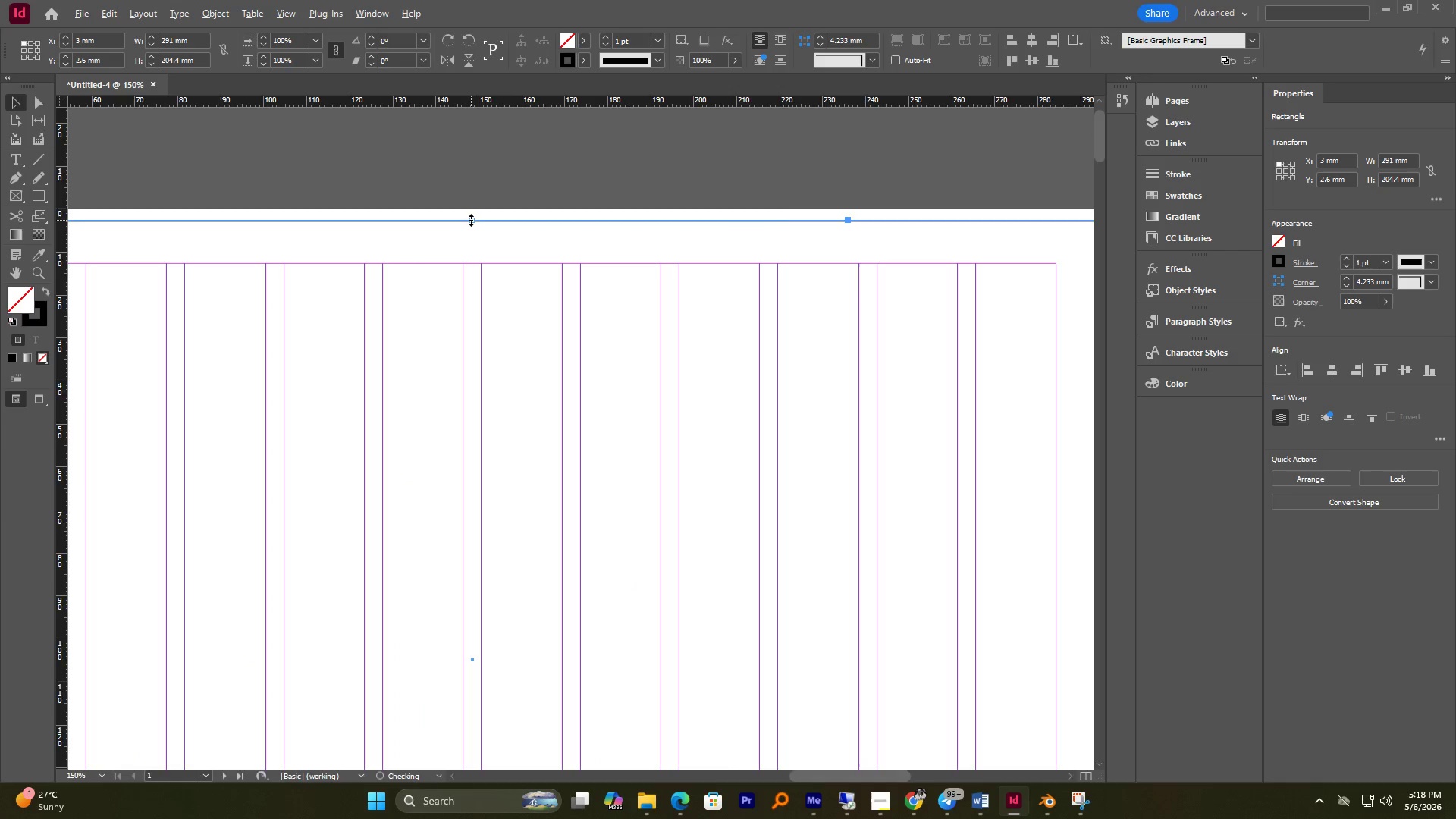 
hold_key(key=AltLeft, duration=0.95)
scroll: coordinate [471, 220], scroll_direction: down, amount: 4.0
 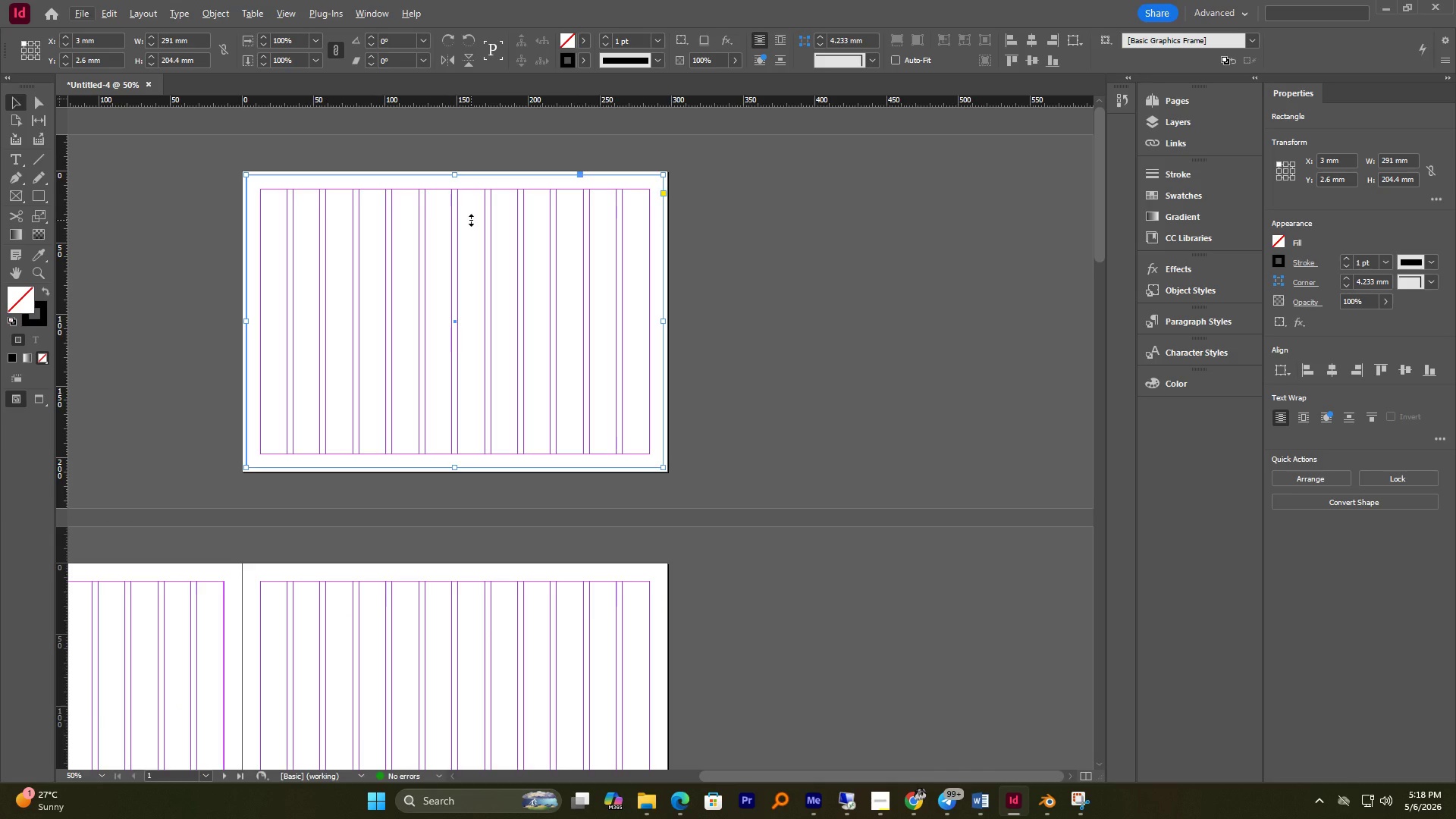 
hold_key(key=AltLeft, duration=1.31)
scroll: coordinate [213, 331], scroll_direction: up, amount: 4.0
 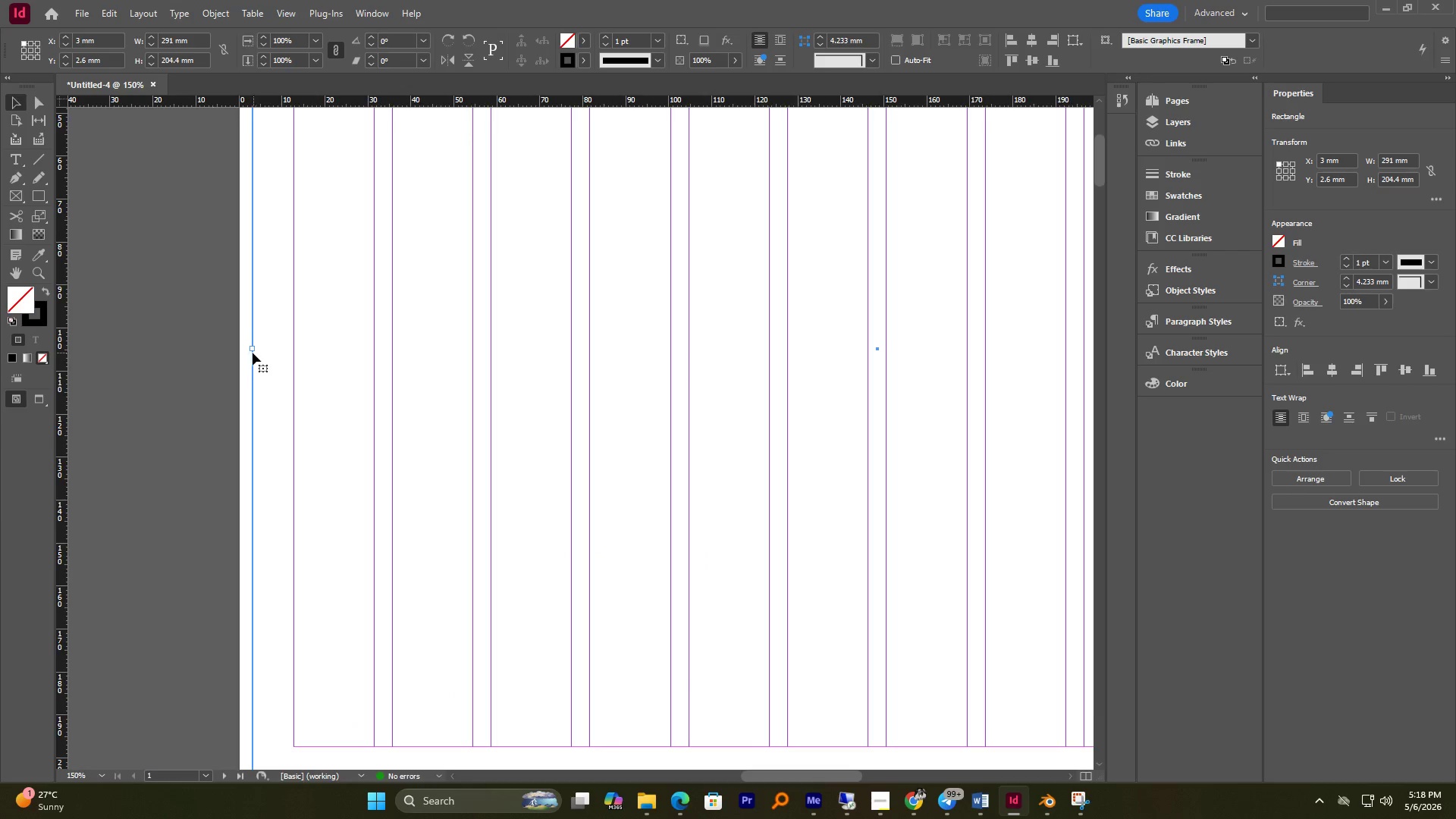 
left_click_drag(start_coordinate=[251, 351], to_coordinate=[247, 351])
 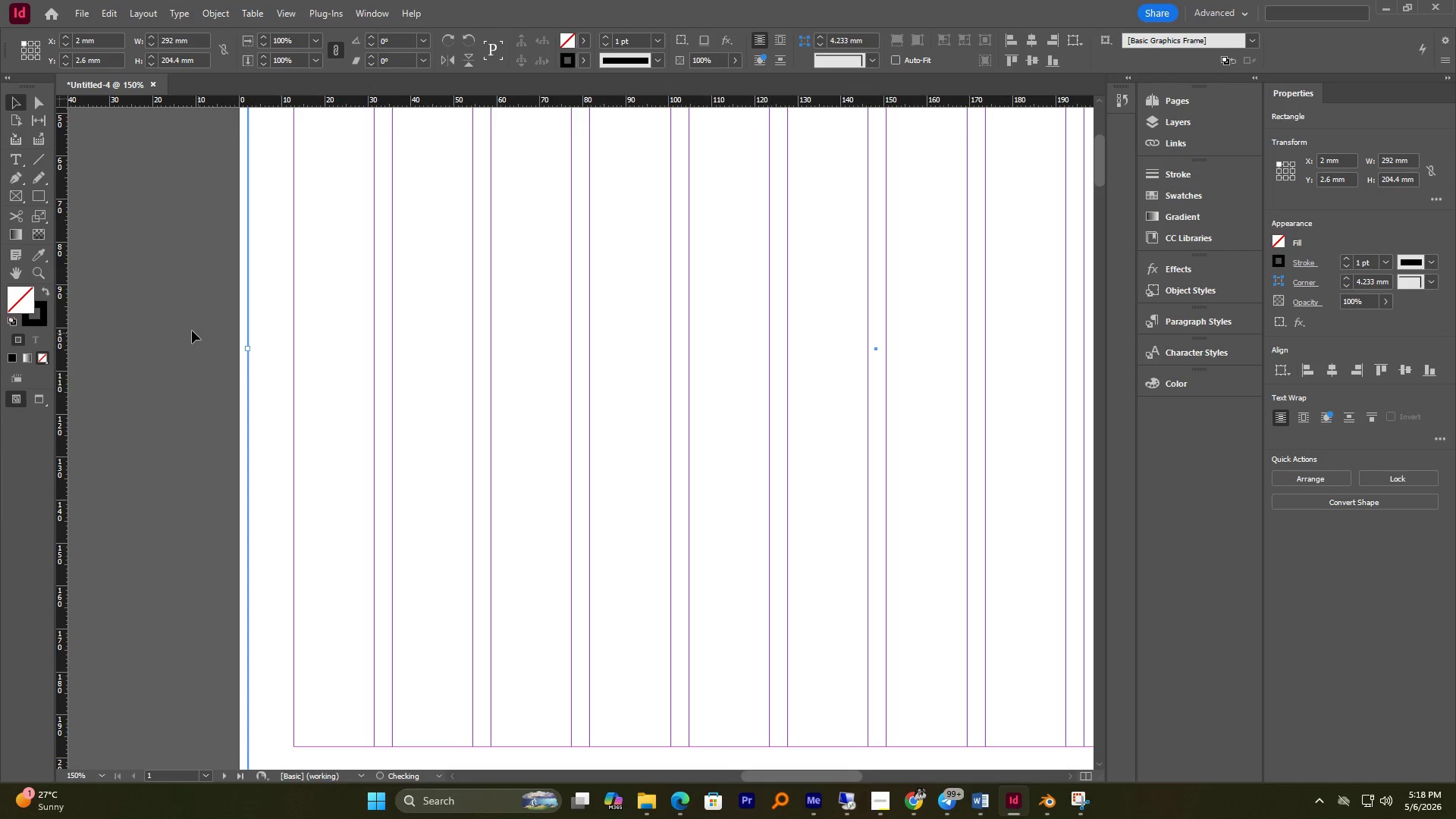 
hold_key(key=AltLeft, duration=1.22)
scroll: coordinate [359, 339], scroll_direction: down, amount: 3.0
 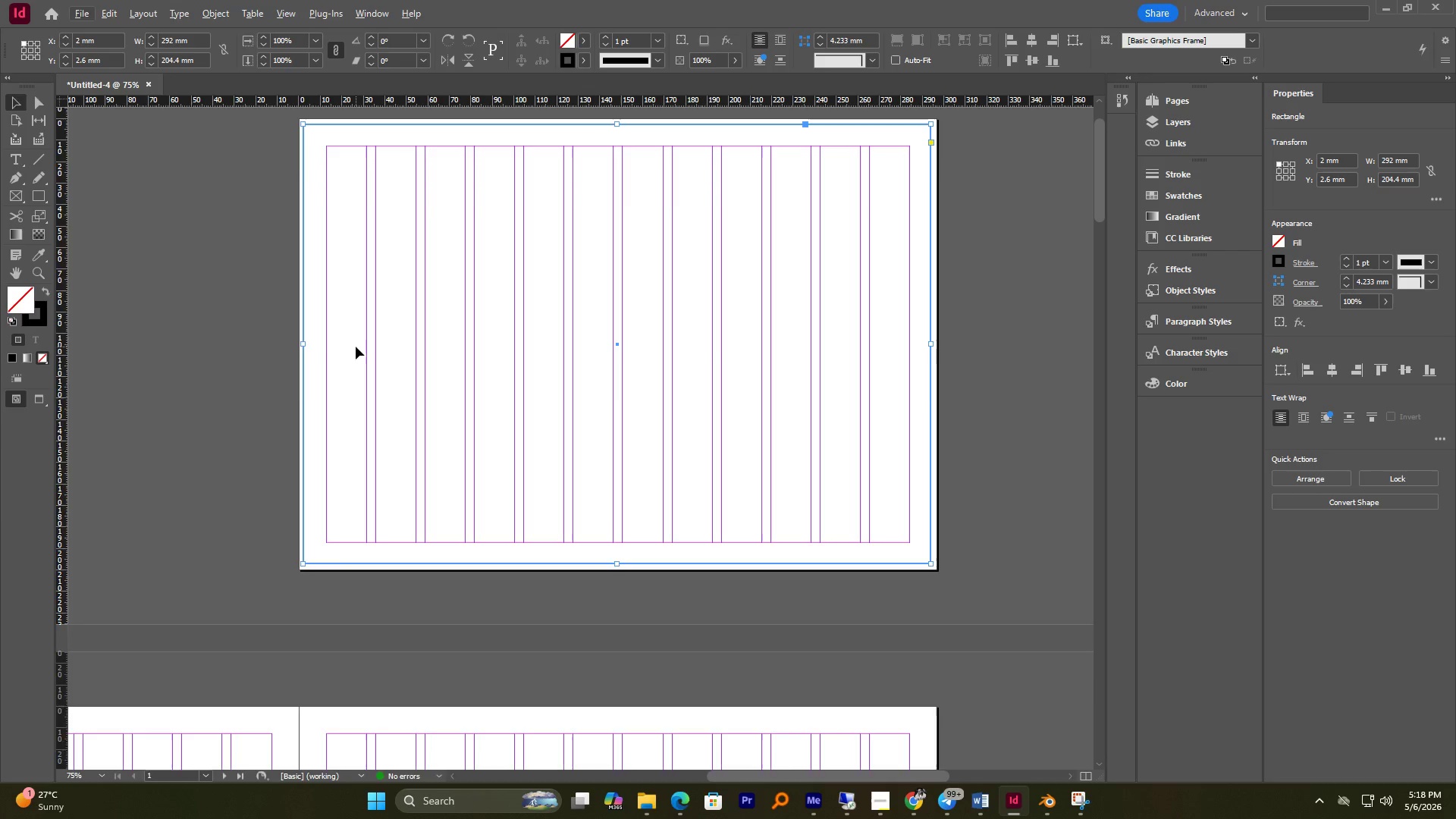 
scroll: coordinate [356, 347], scroll_direction: up, amount: 2.0
 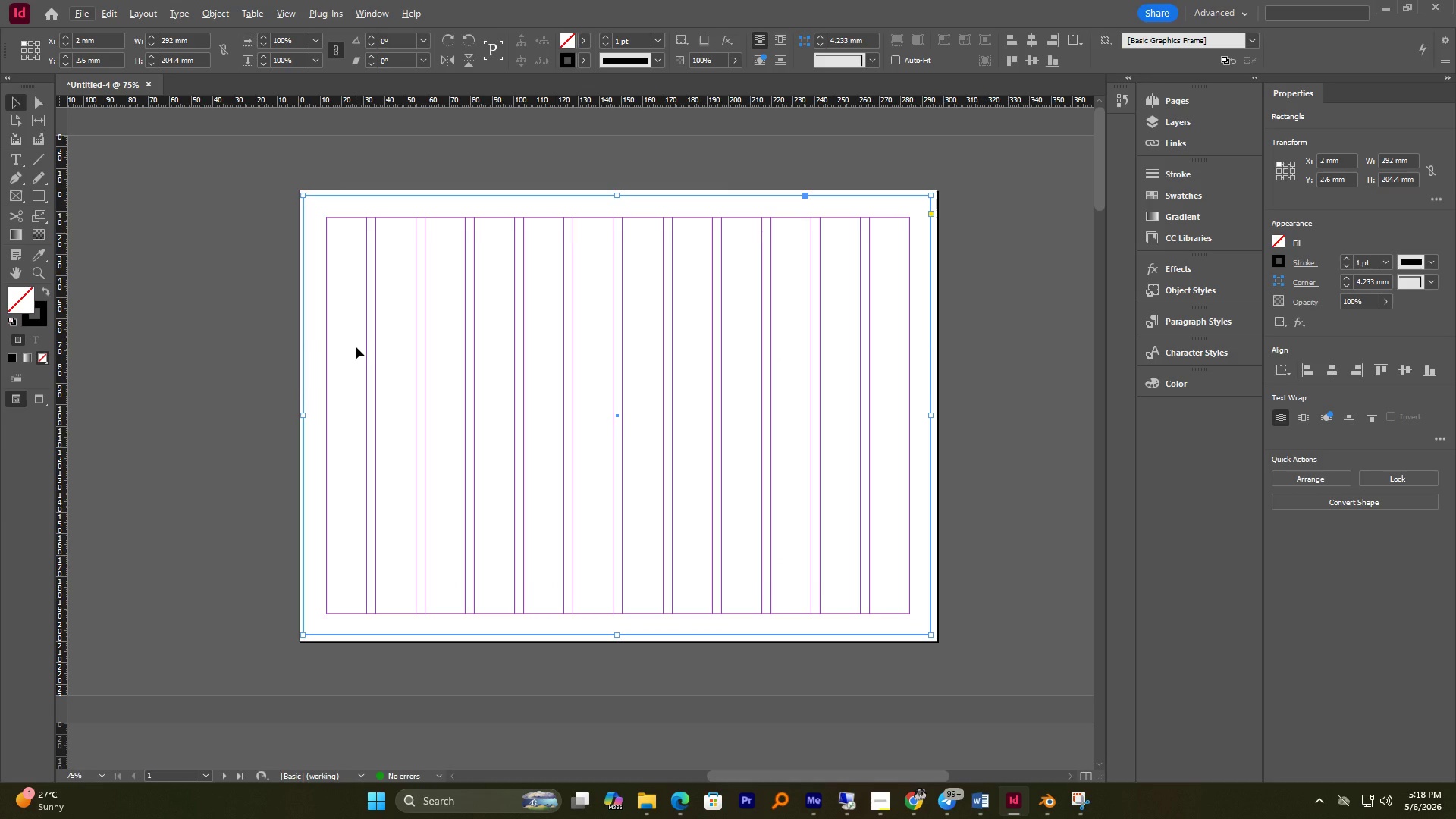 
hold_key(key=AltLeft, duration=1.08)
scroll: coordinate [313, 425], scroll_direction: up, amount: 1.0
 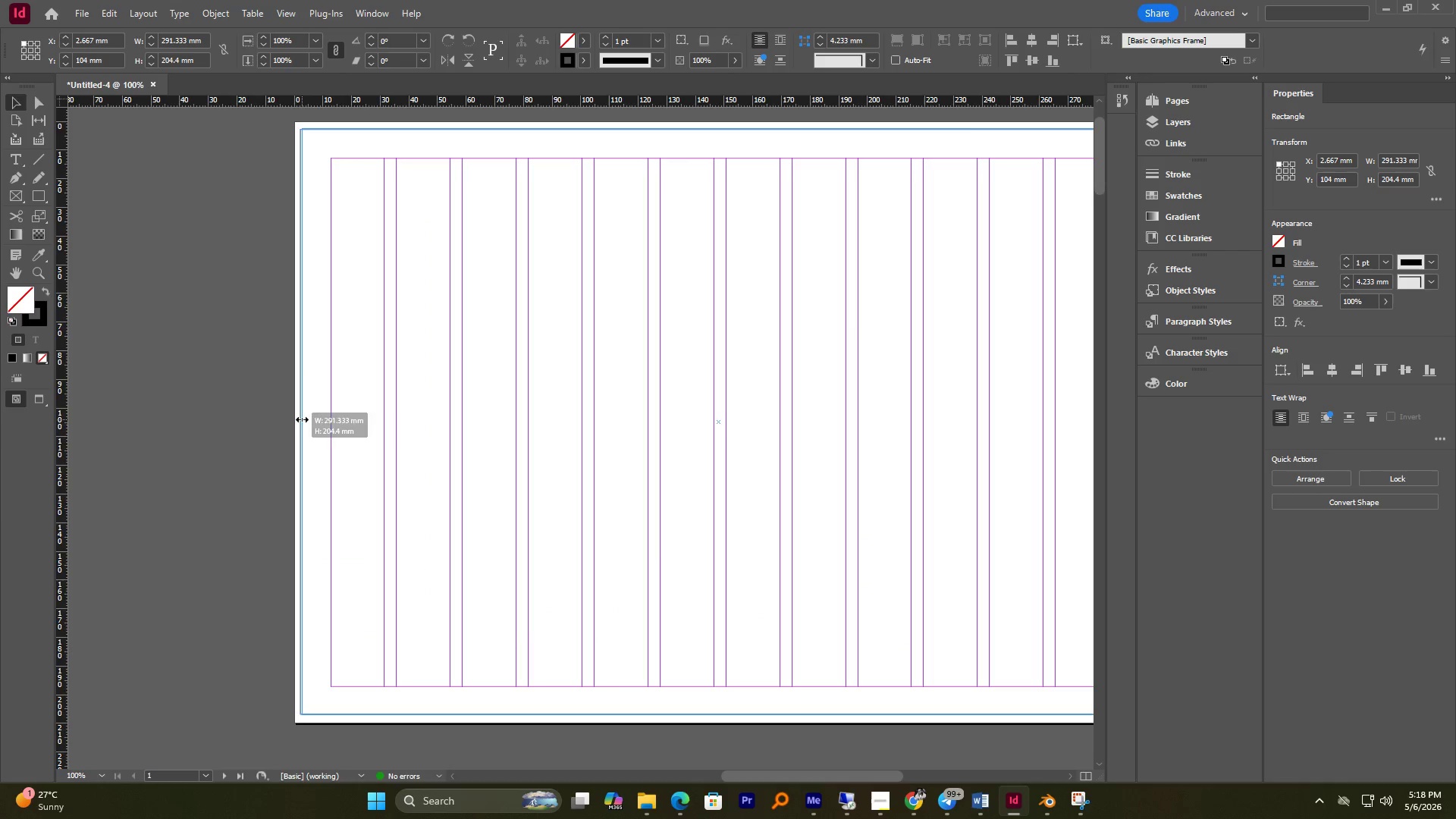 
hold_key(key=AltLeft, duration=0.8)
scroll: coordinate [281, 421], scroll_direction: down, amount: 2.0
 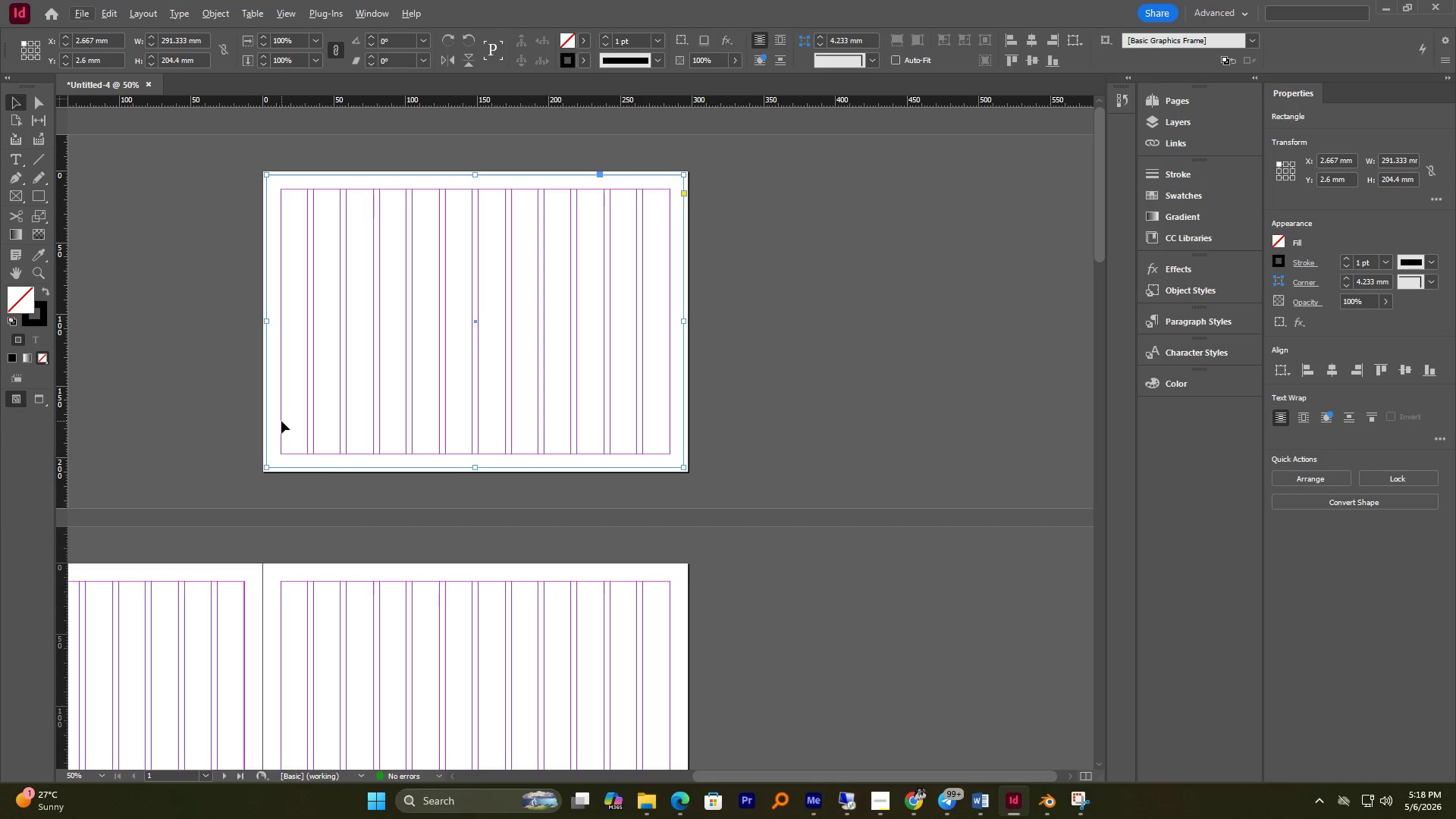 
scroll: coordinate [281, 421], scroll_direction: up, amount: 1.0
 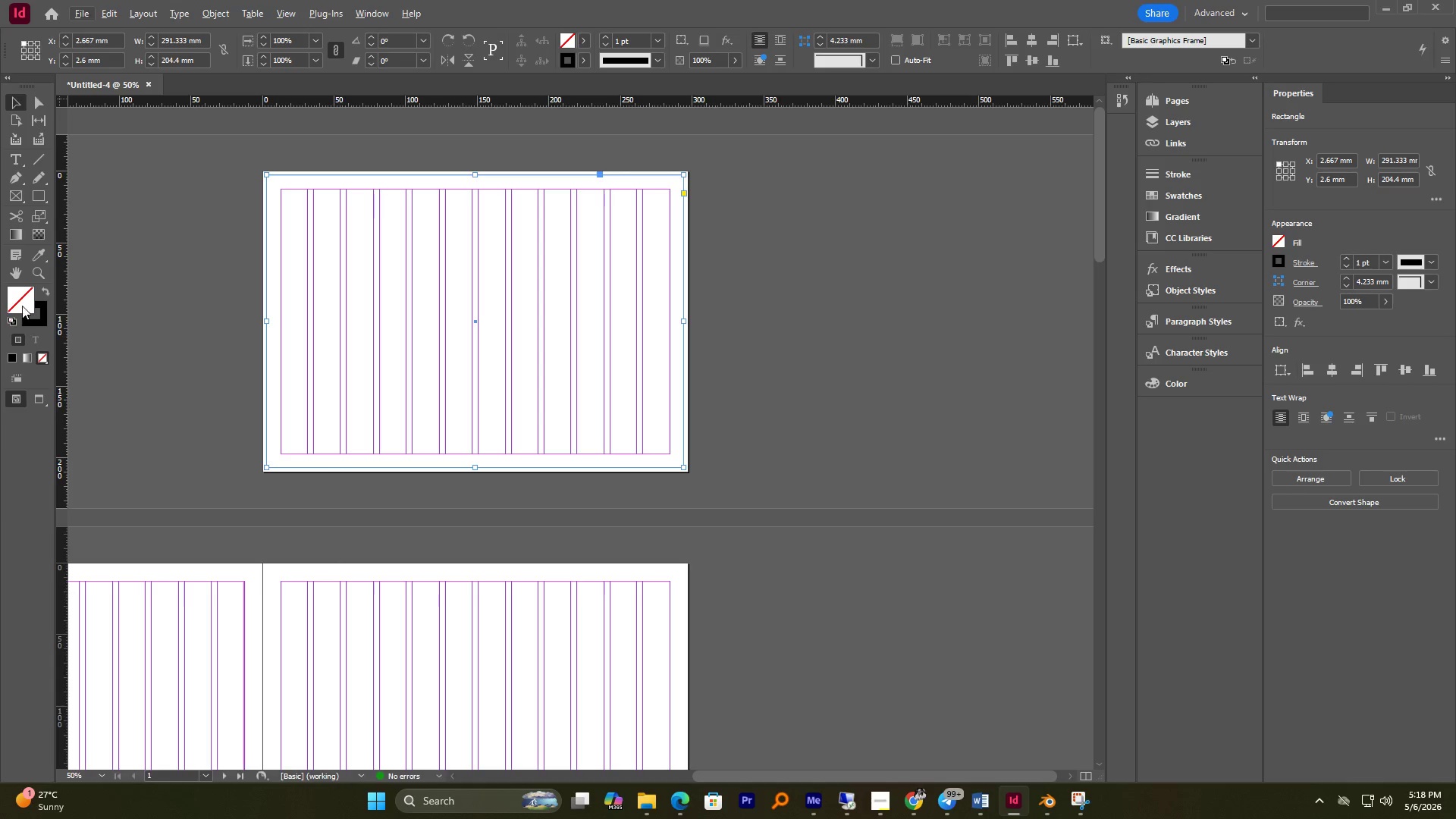 
double_click([22, 303])
 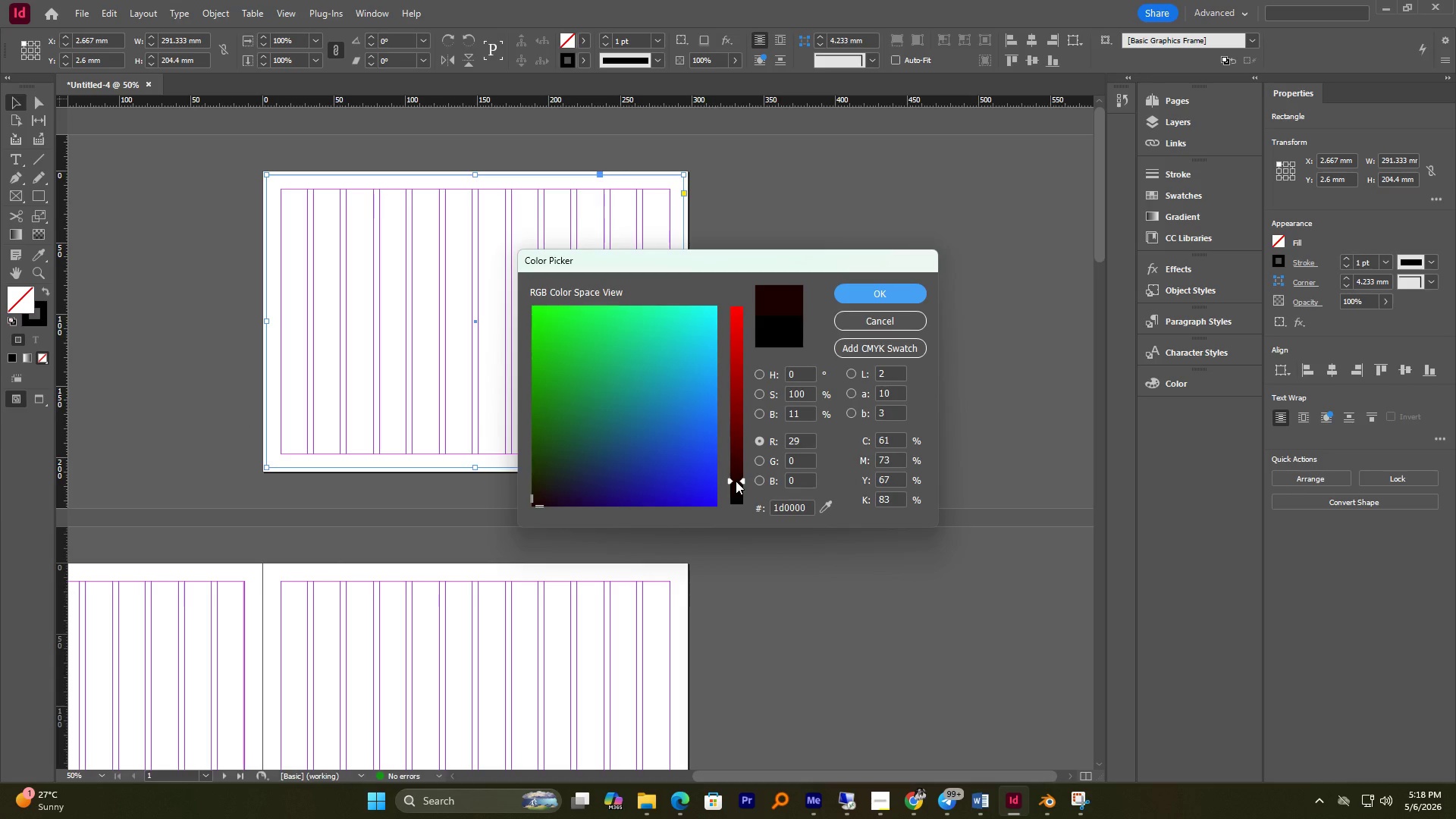 
left_click_drag(start_coordinate=[696, 351], to_coordinate=[713, 301])
 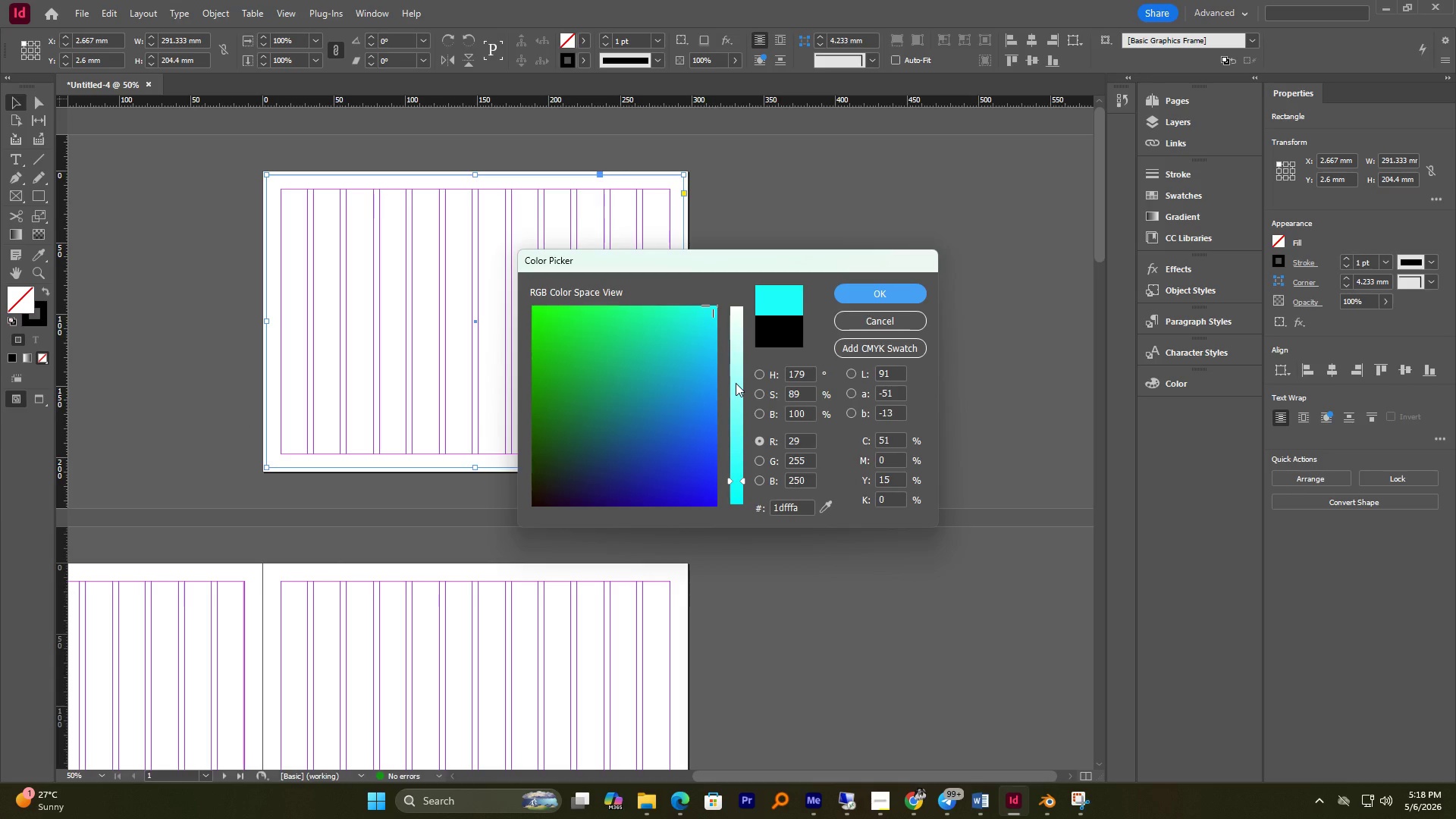 
left_click_drag(start_coordinate=[738, 383], to_coordinate=[741, 353])
 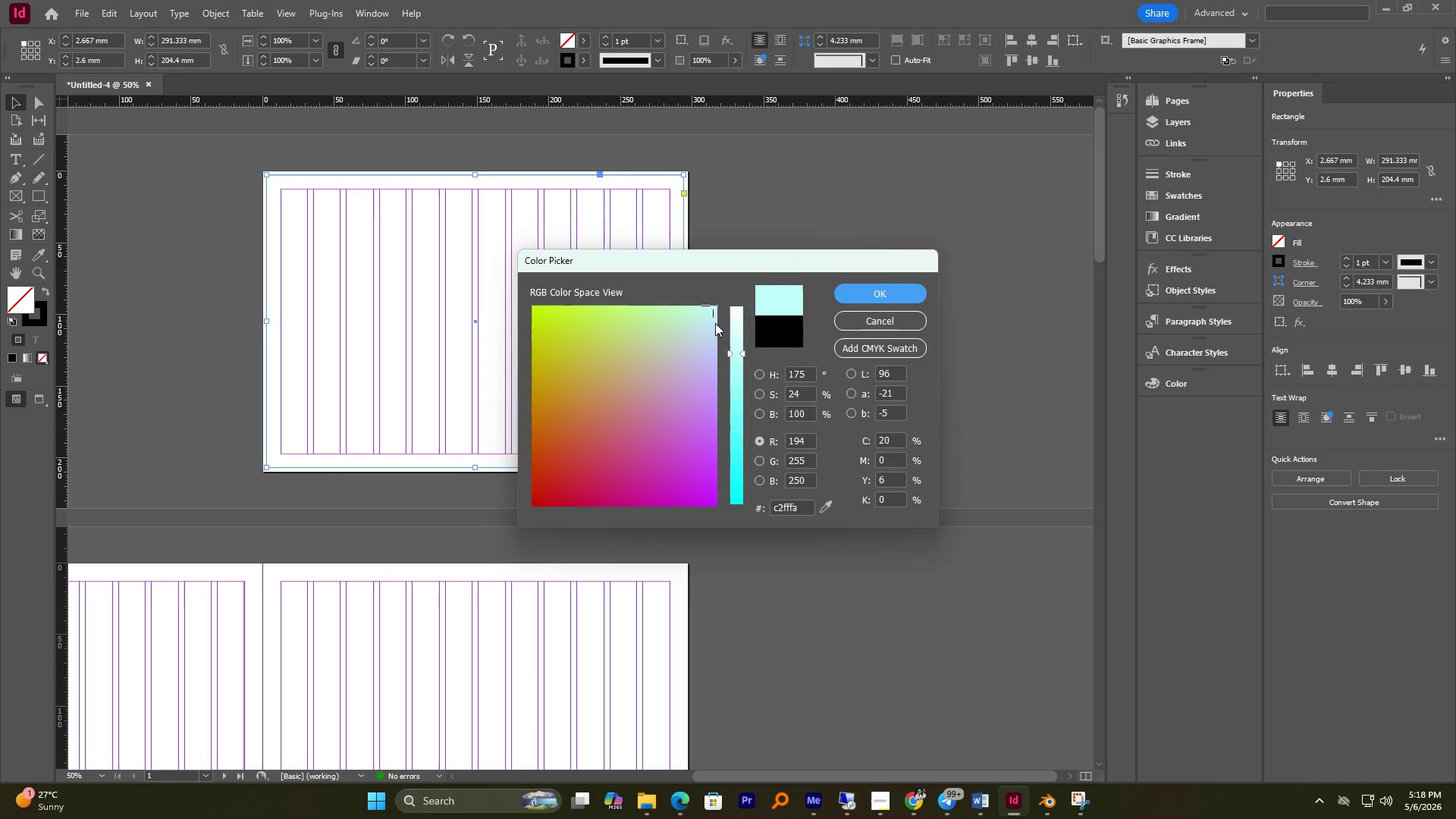 
left_click_drag(start_coordinate=[714, 323], to_coordinate=[708, 334])
 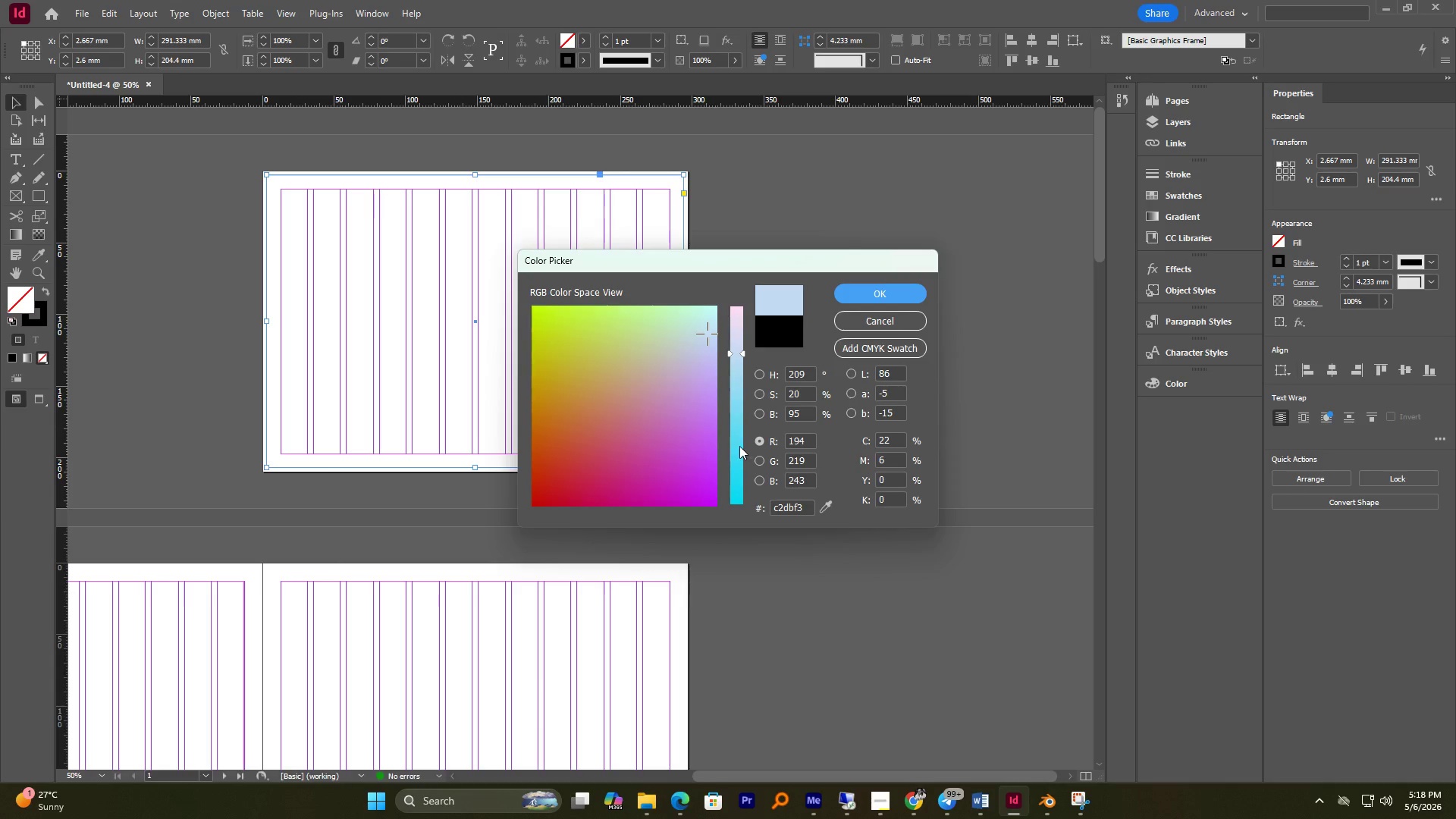 
left_click_drag(start_coordinate=[738, 444], to_coordinate=[740, 482])
 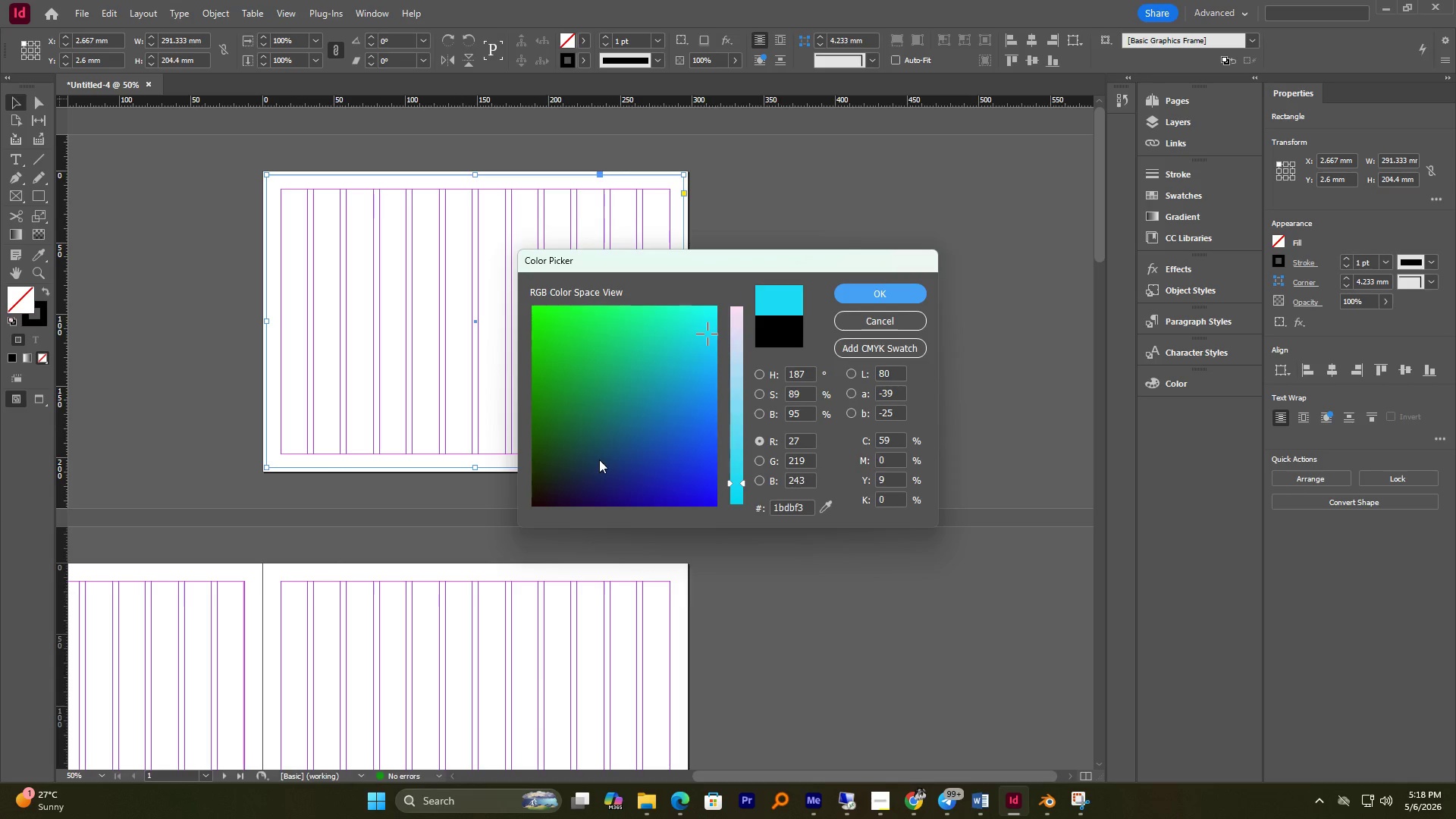 
left_click_drag(start_coordinate=[593, 461], to_coordinate=[567, 472])
 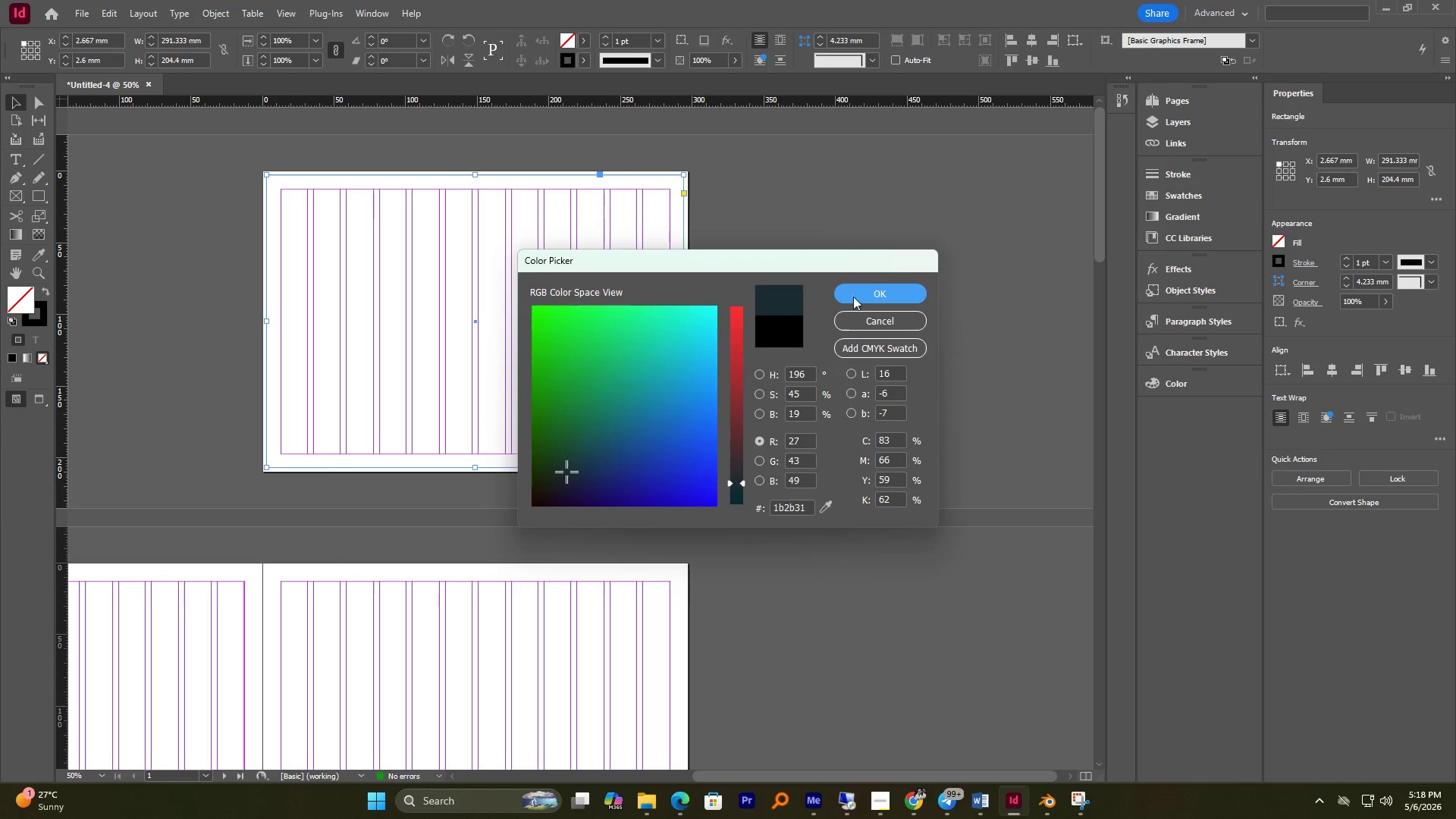 
left_click([855, 295])
 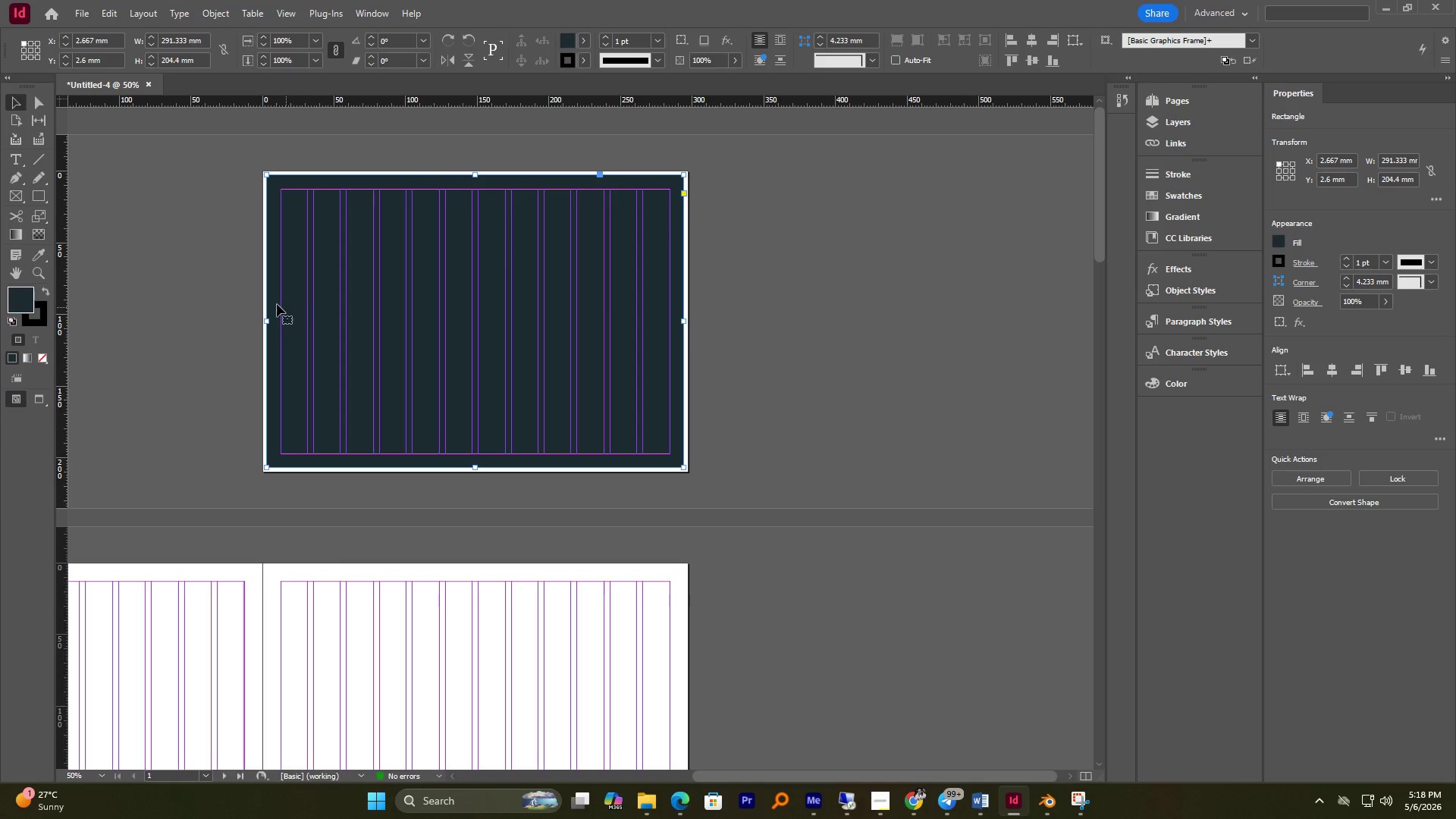 
left_click([44, 317])
 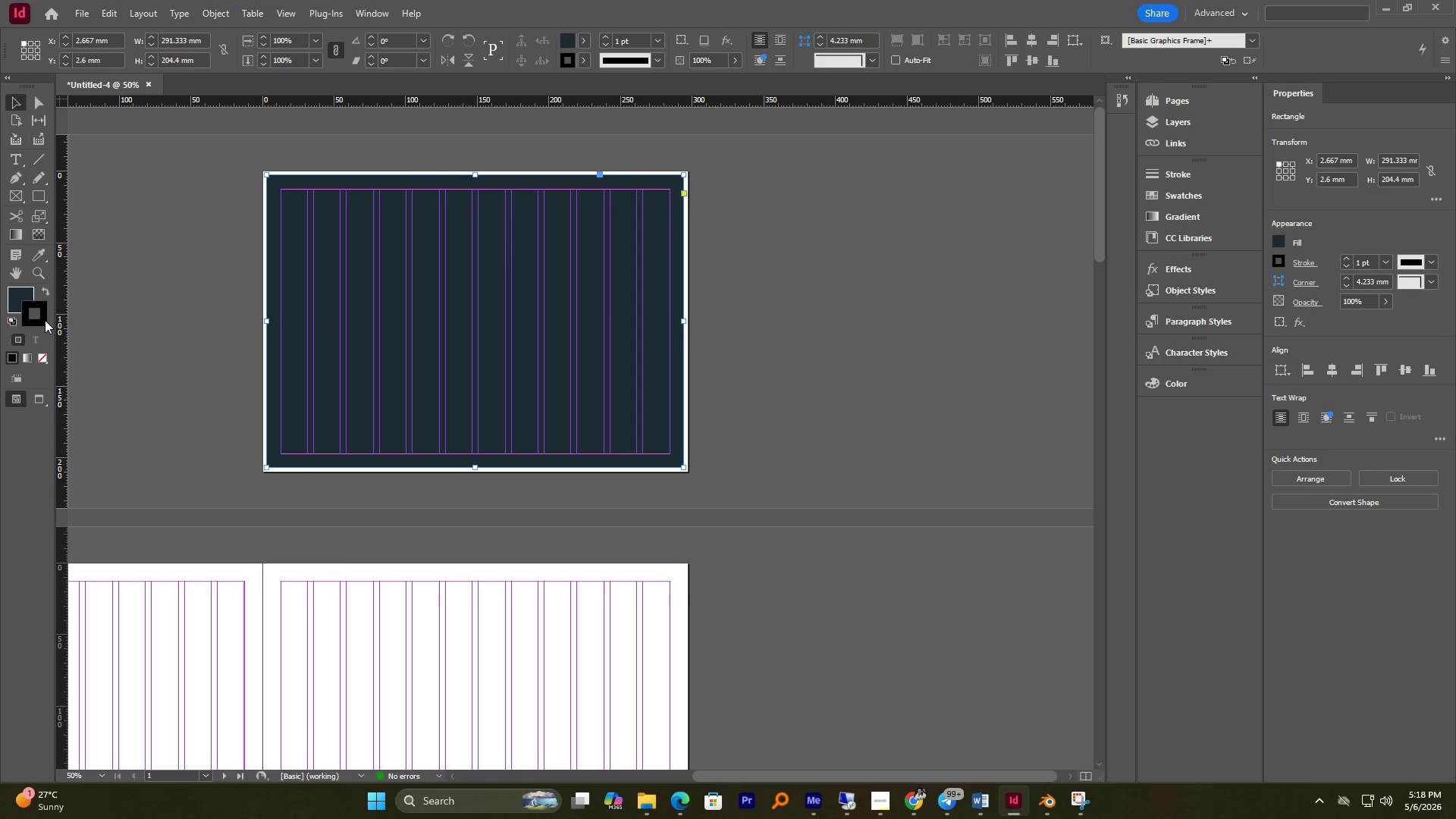 
double_click([45, 320])
 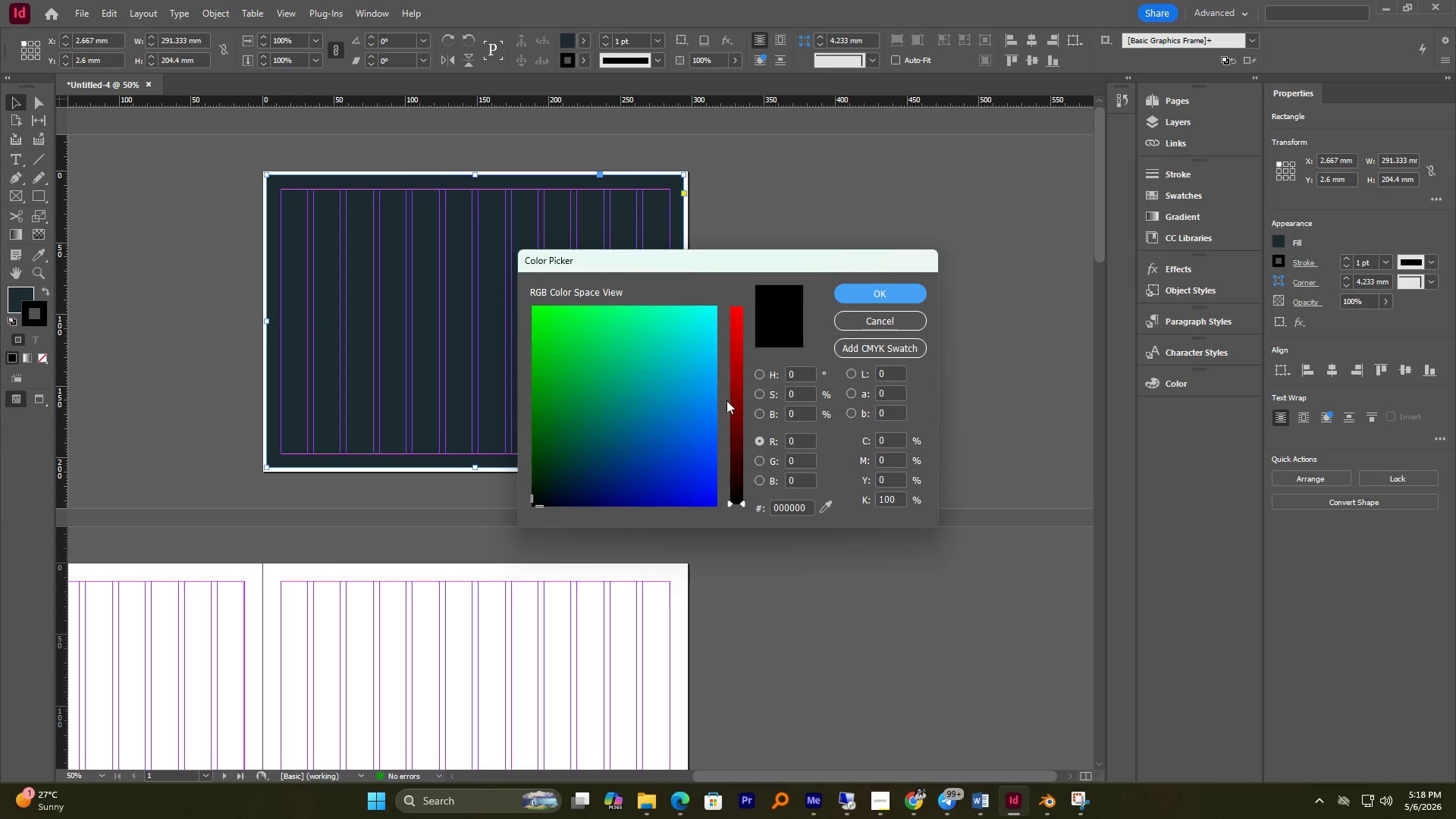 
left_click_drag(start_coordinate=[733, 392], to_coordinate=[735, 353])
 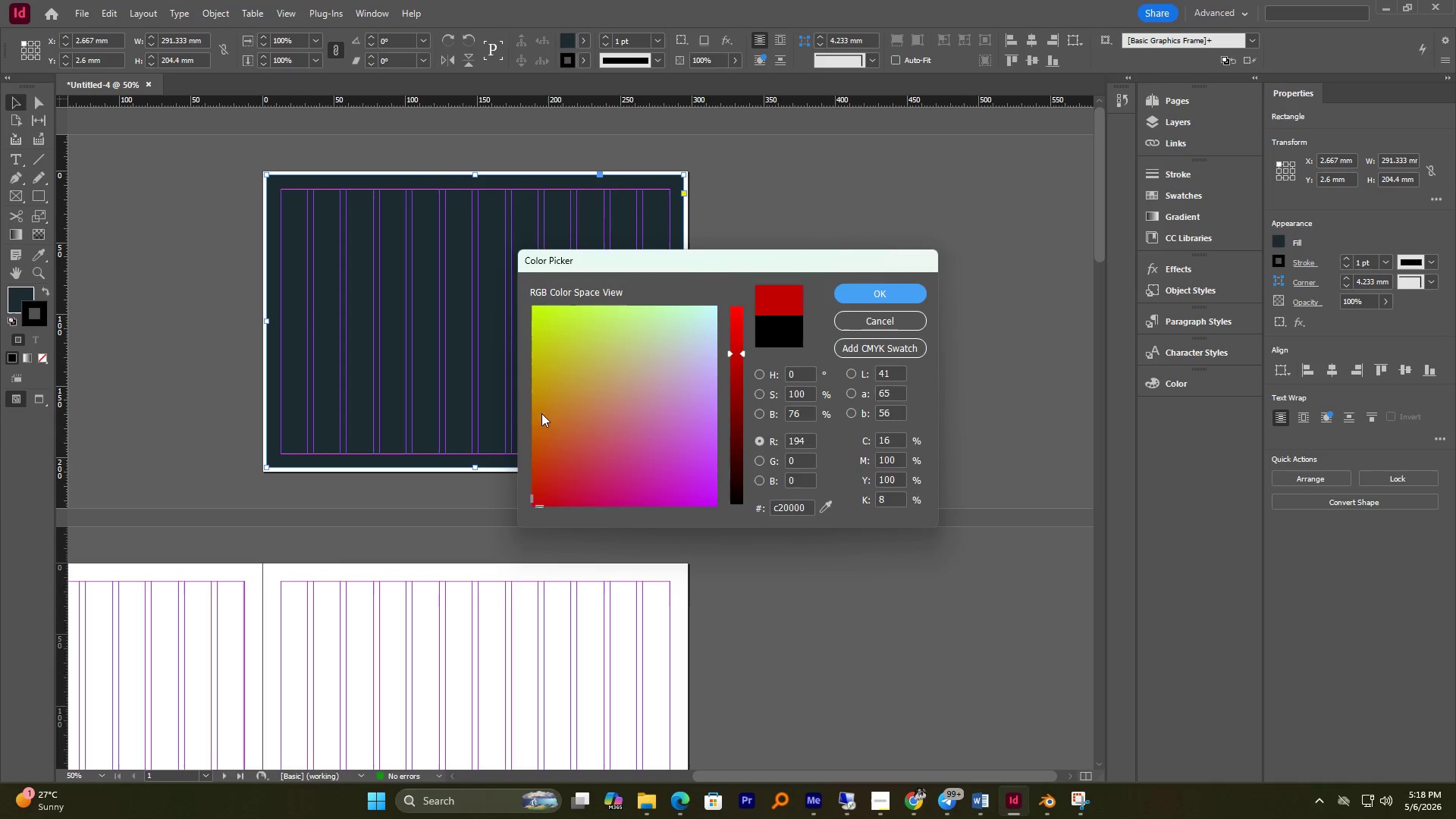 
left_click_drag(start_coordinate=[540, 415], to_coordinate=[551, 466])
 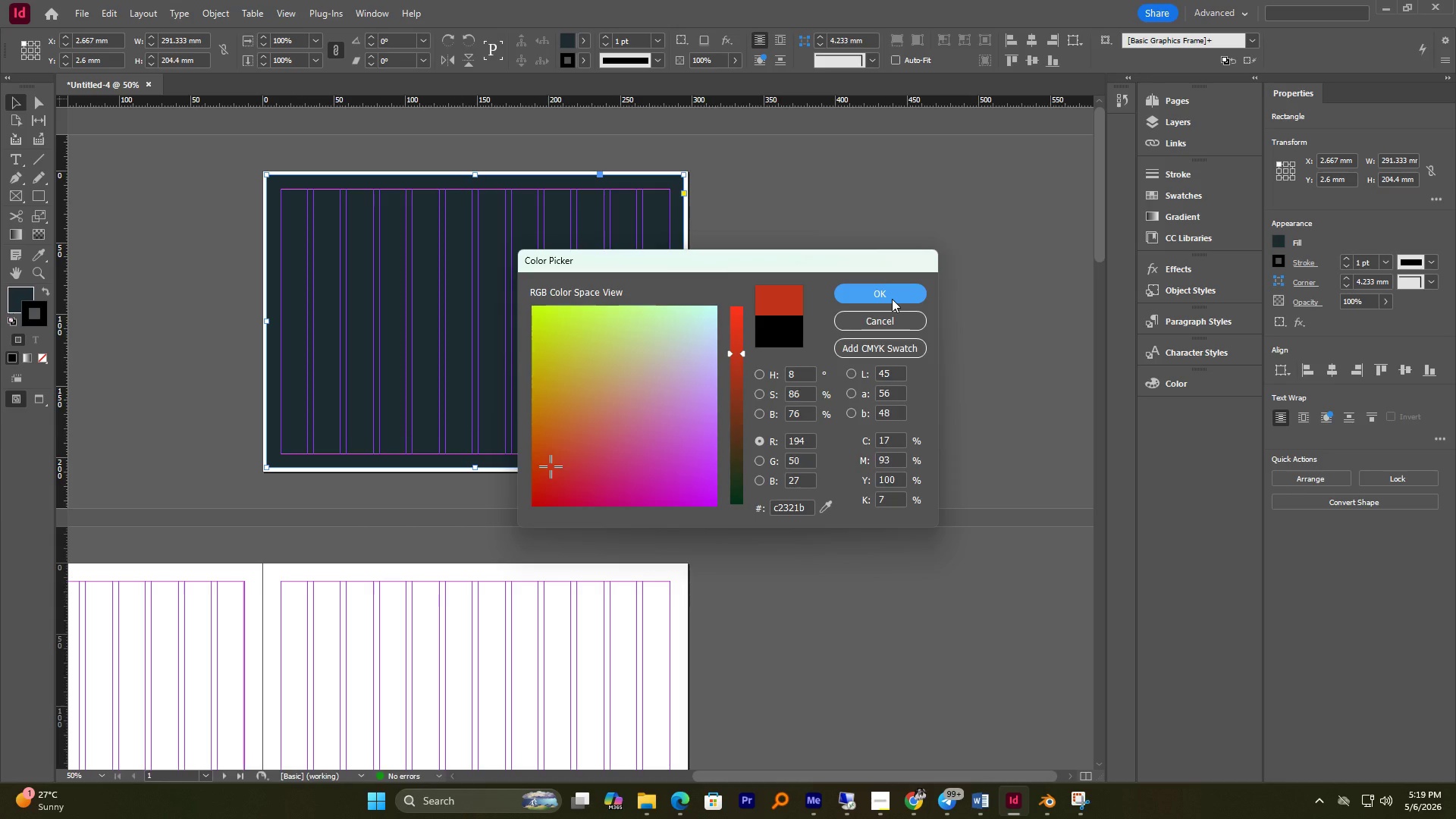 
left_click([890, 298])
 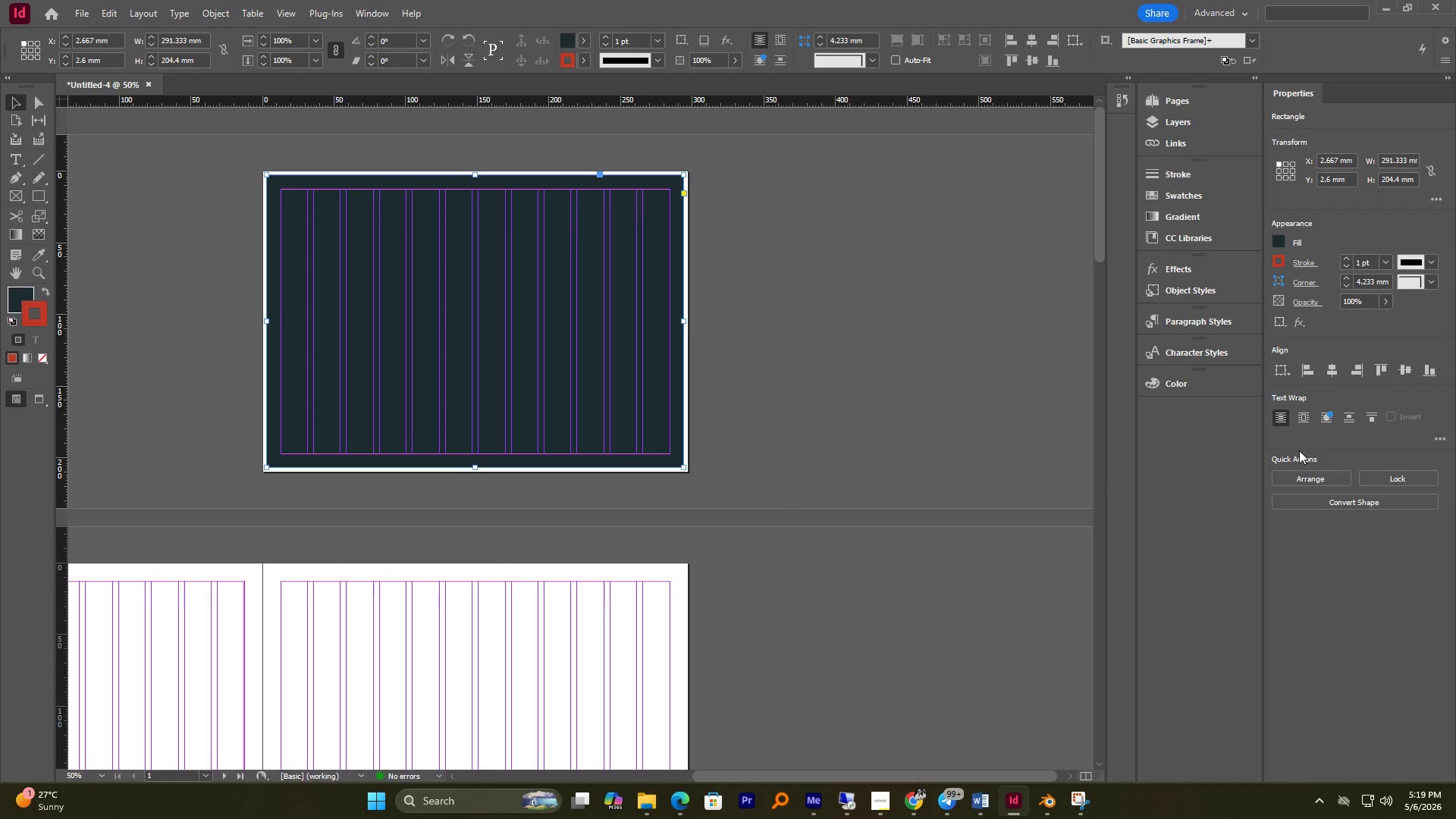 
wait(7.7)
 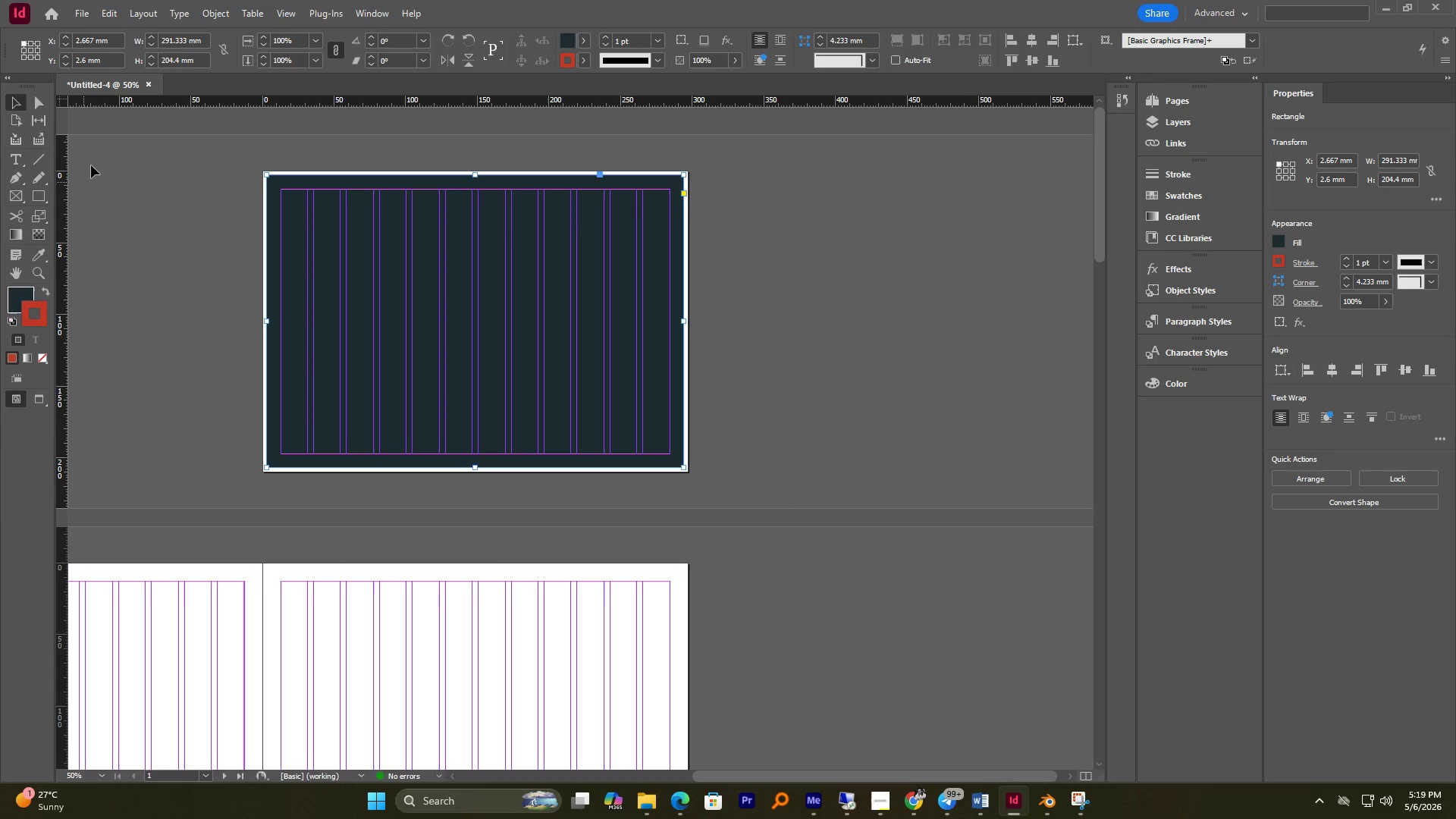 
double_click([1346, 258])
 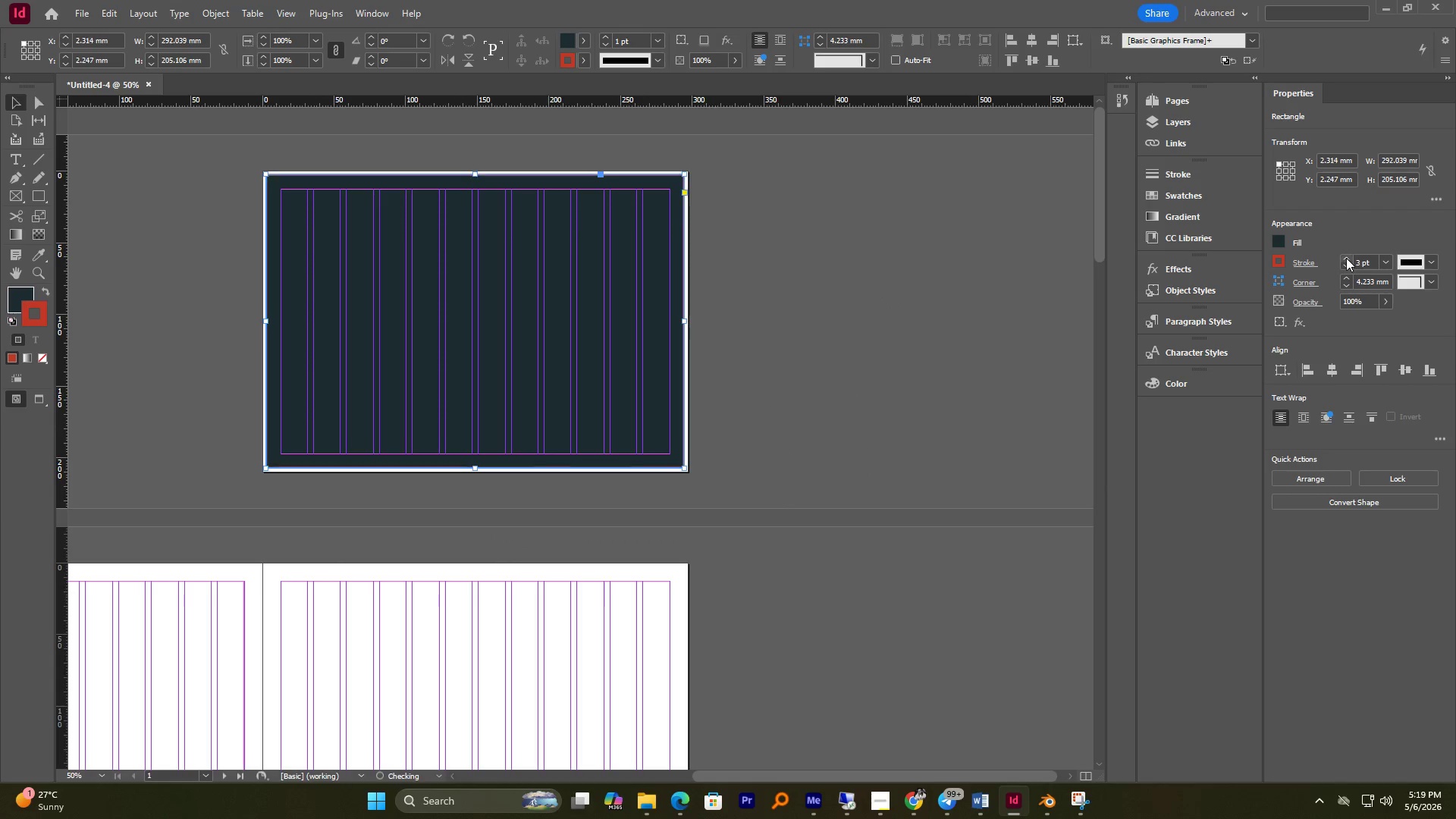 
triple_click([1346, 258])
 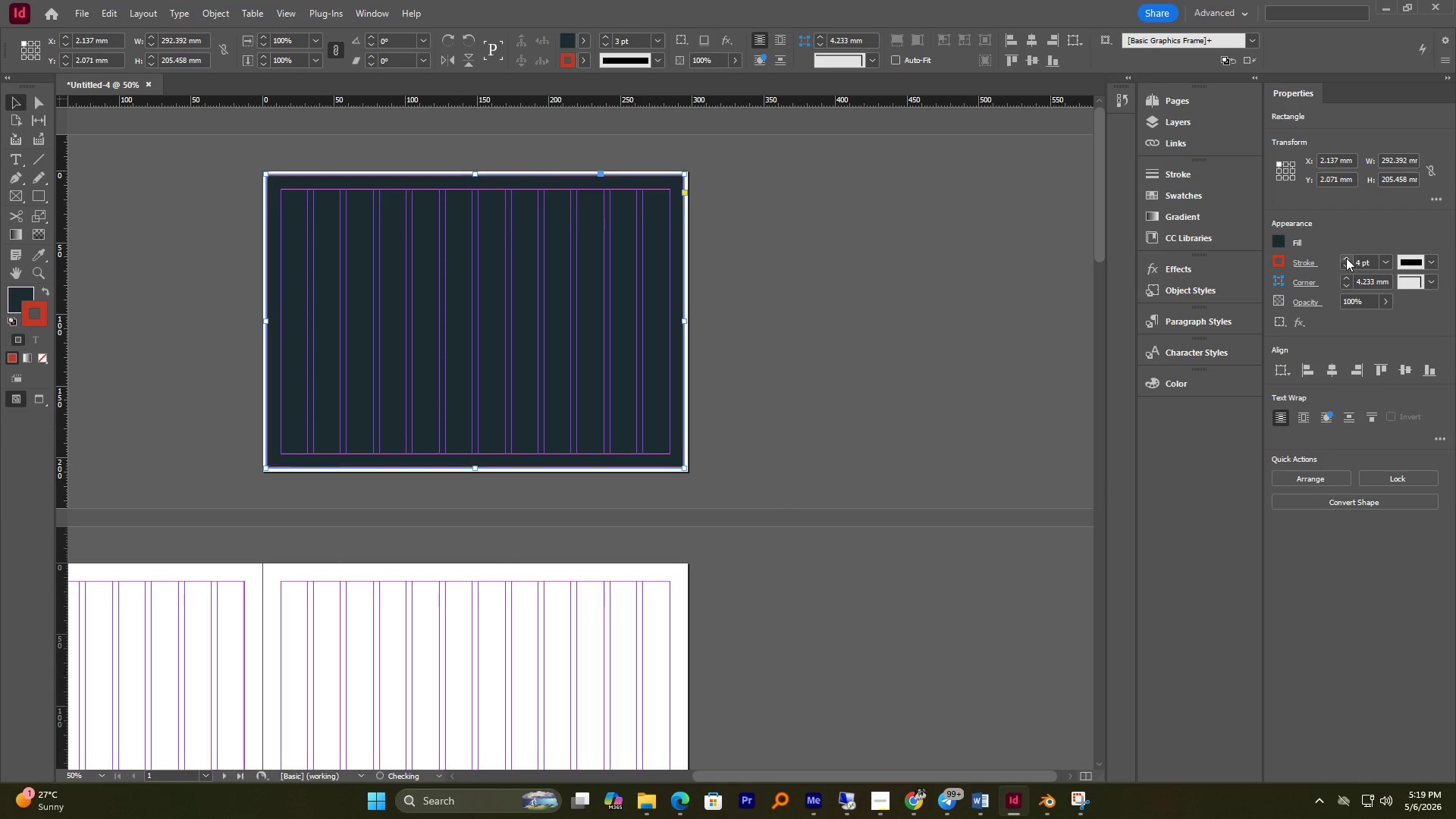 
triple_click([1346, 258])
 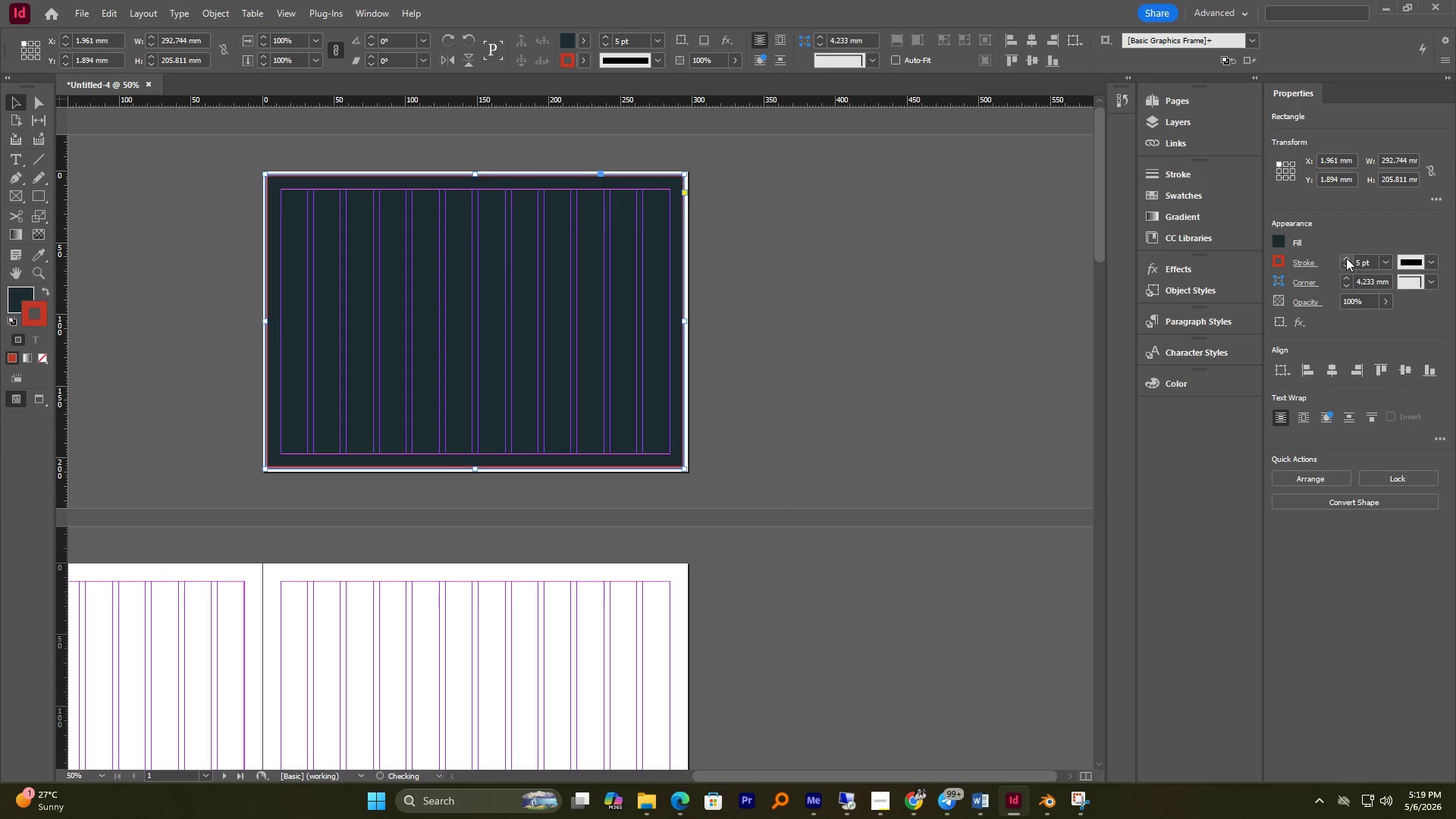 
triple_click([1346, 258])
 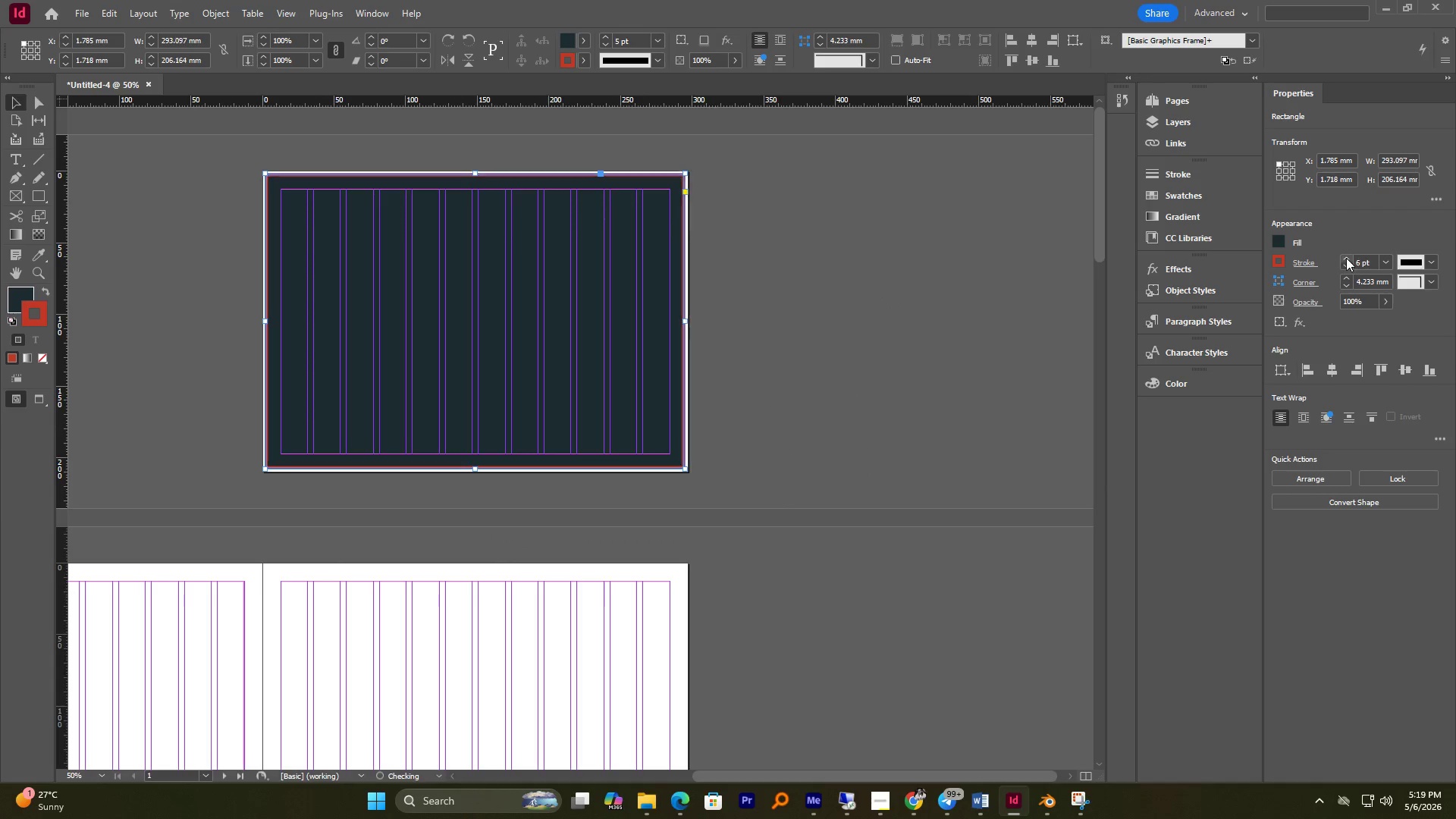 
triple_click([1346, 258])
 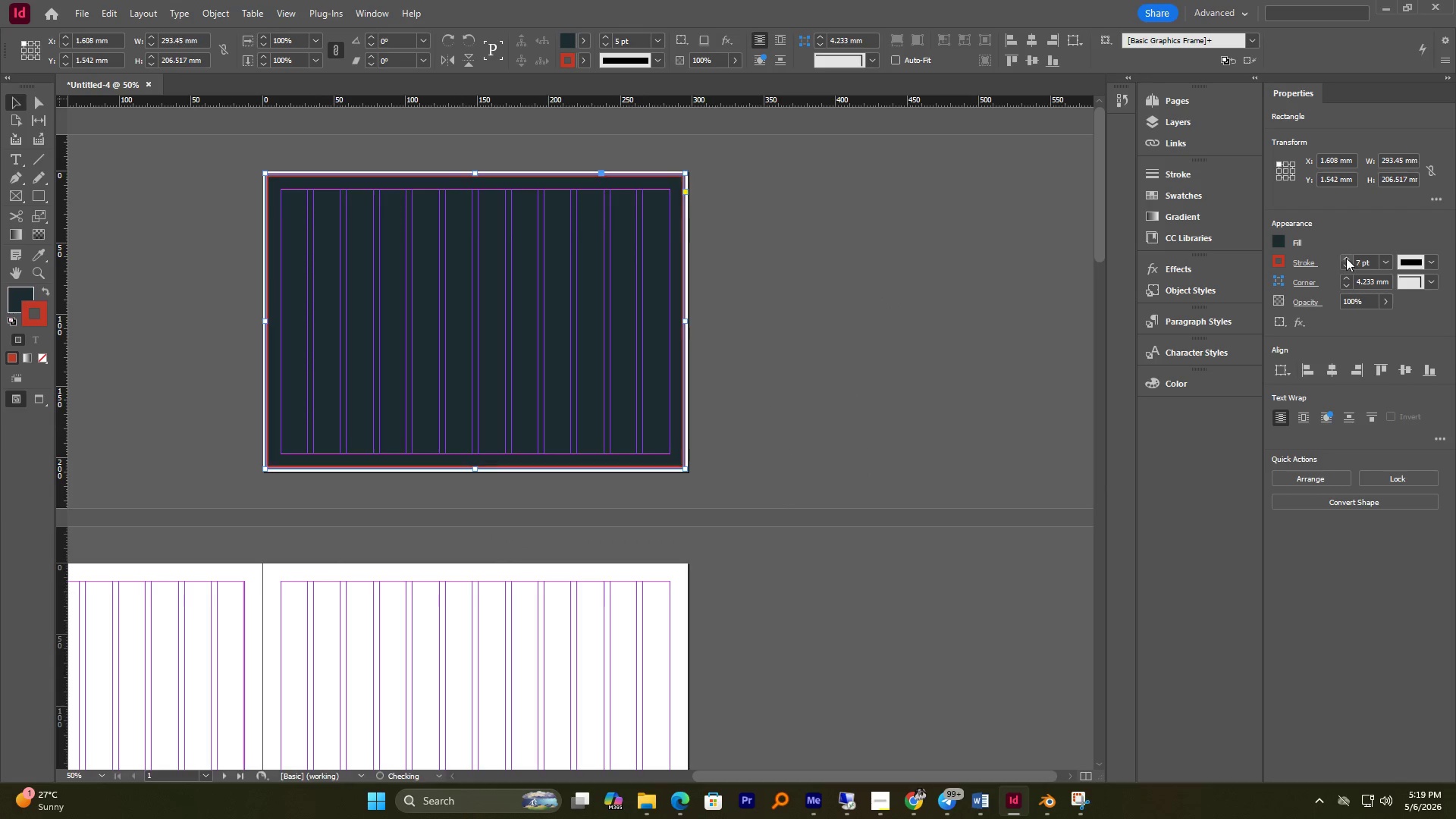 
triple_click([1346, 258])
 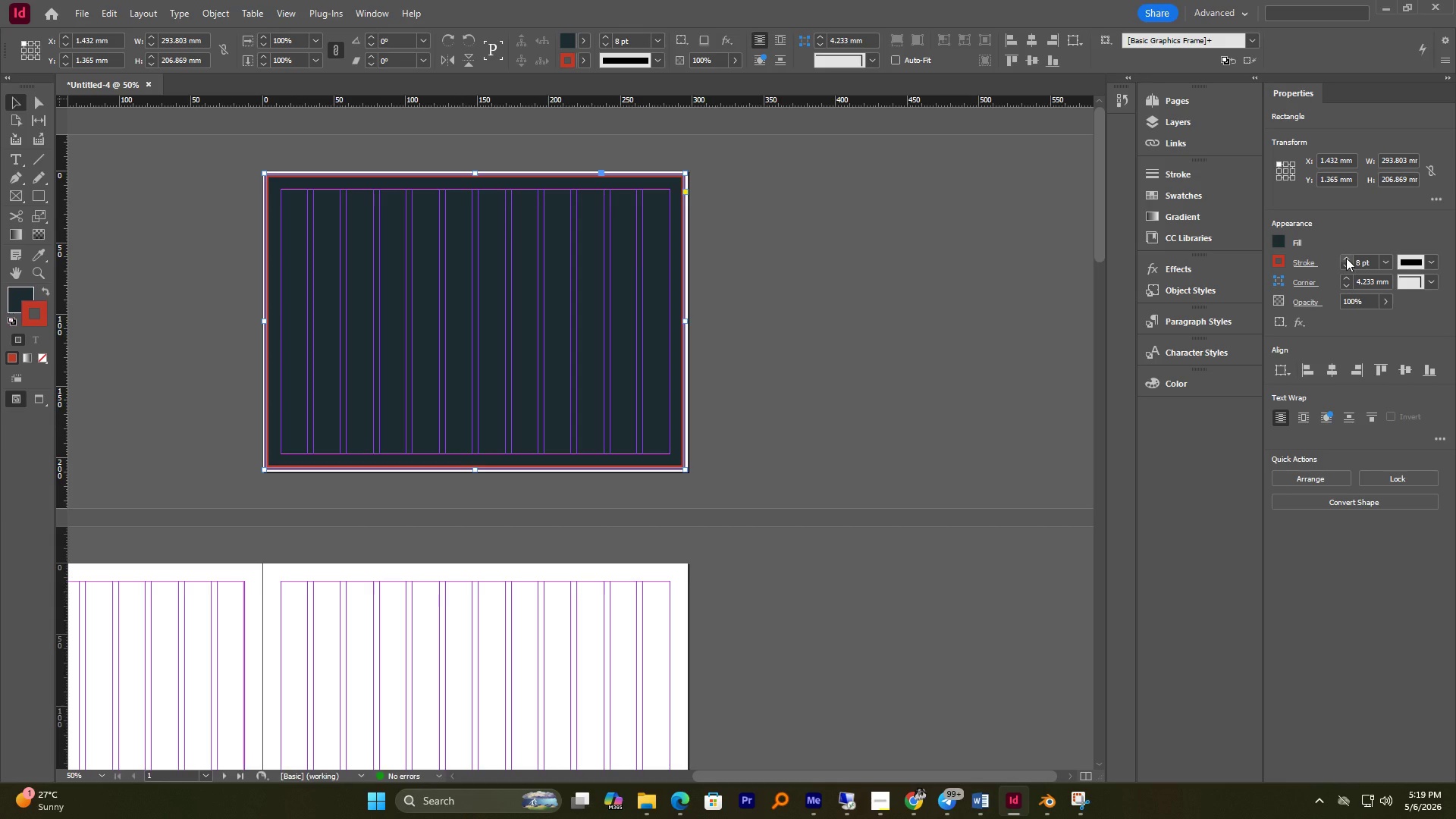 
left_click([1346, 258])
 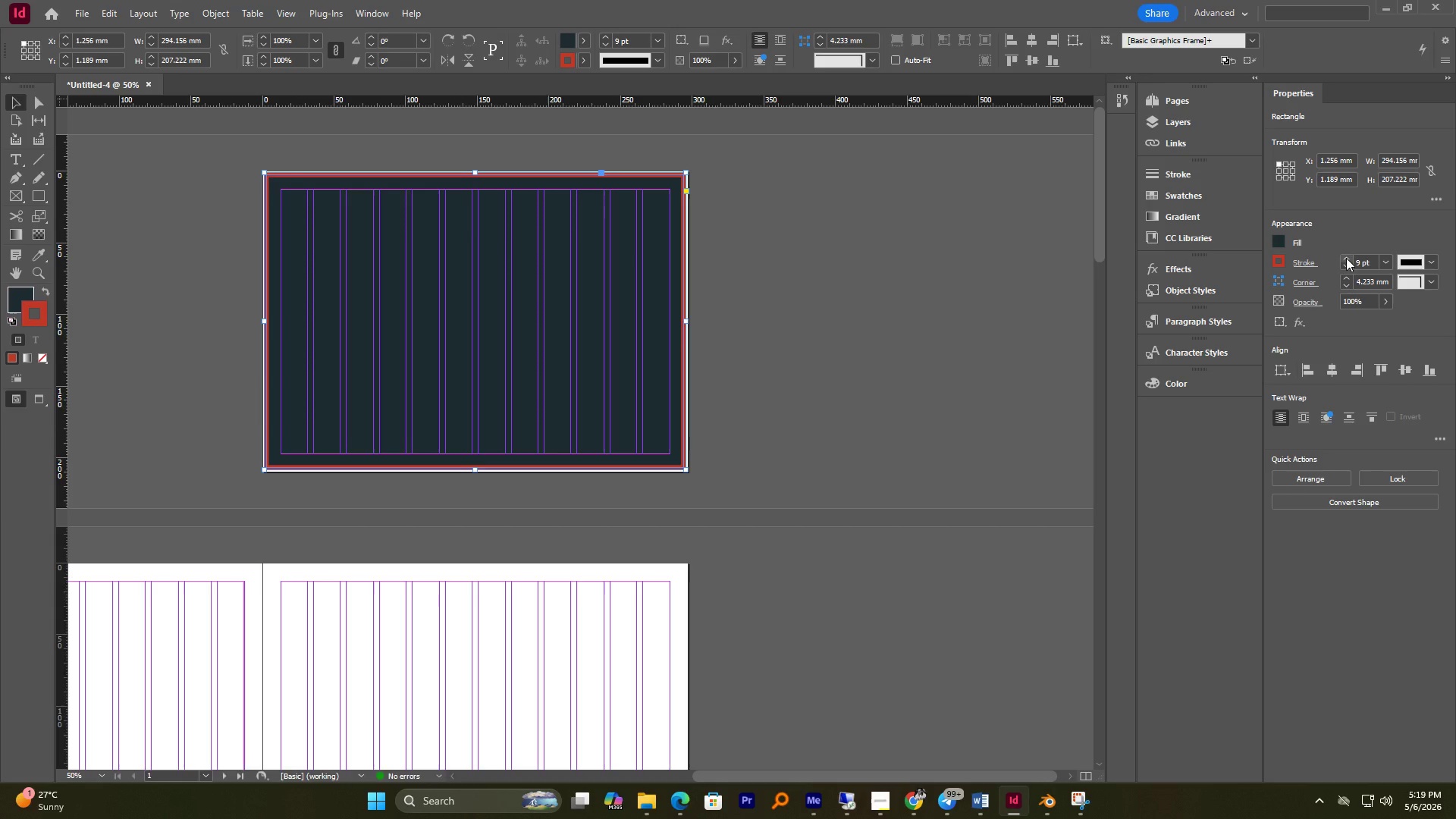 
left_click([1346, 258])
 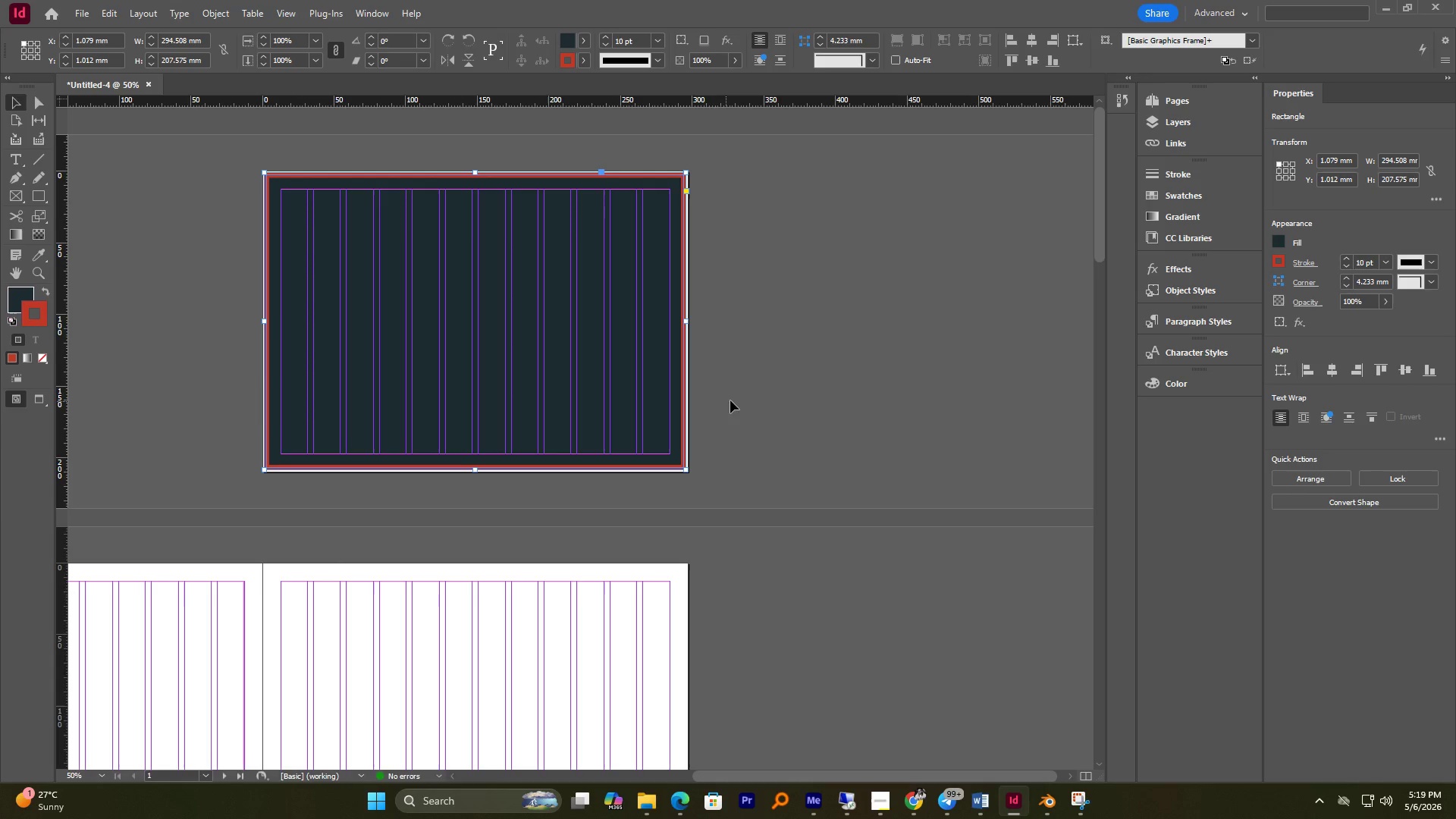 
wait(5.38)
 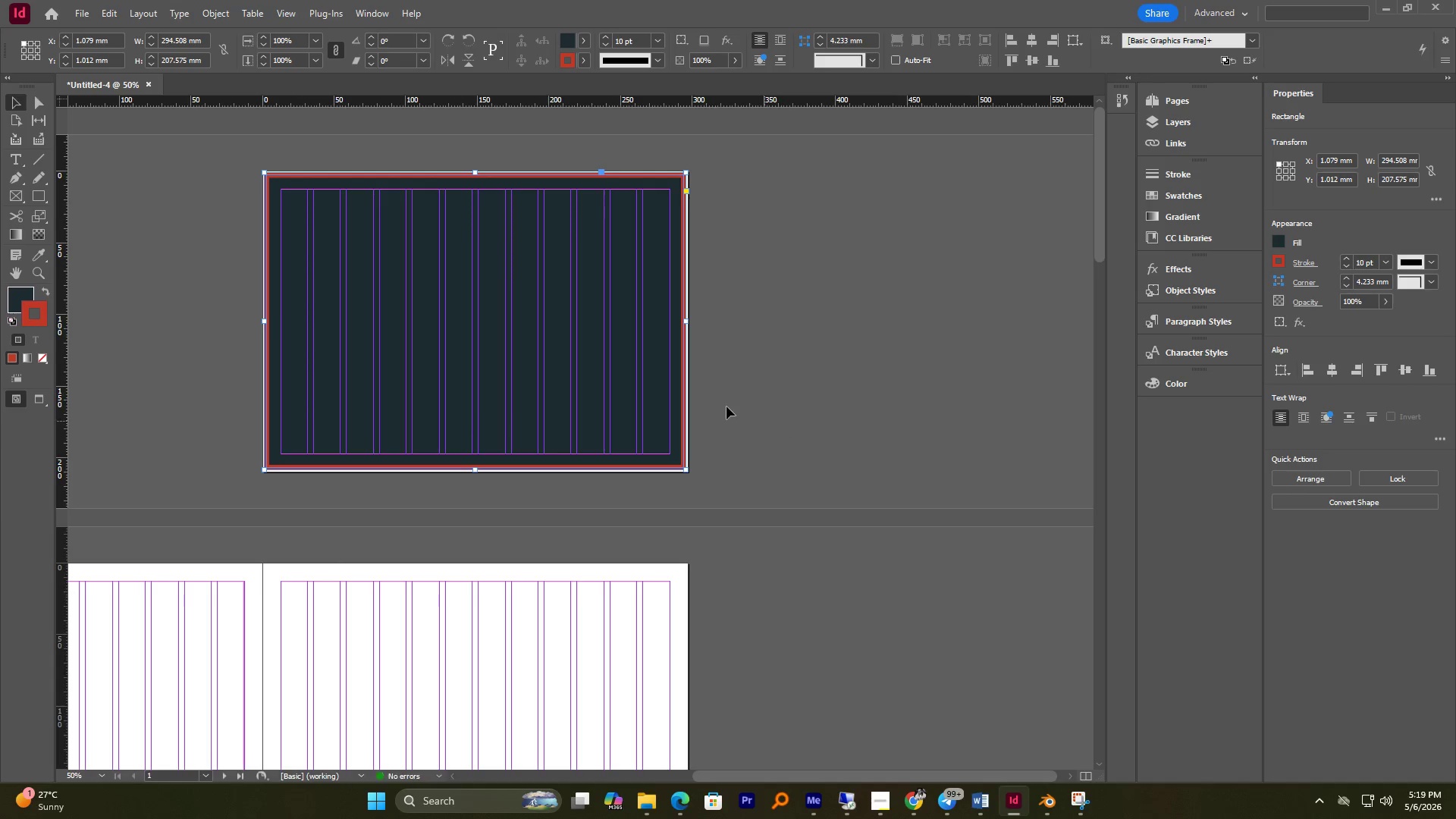 
hold_key(key=AltLeft, duration=4.61)
left_click_drag(start_coordinate=[475, 171], to_coordinate=[481, 191])
 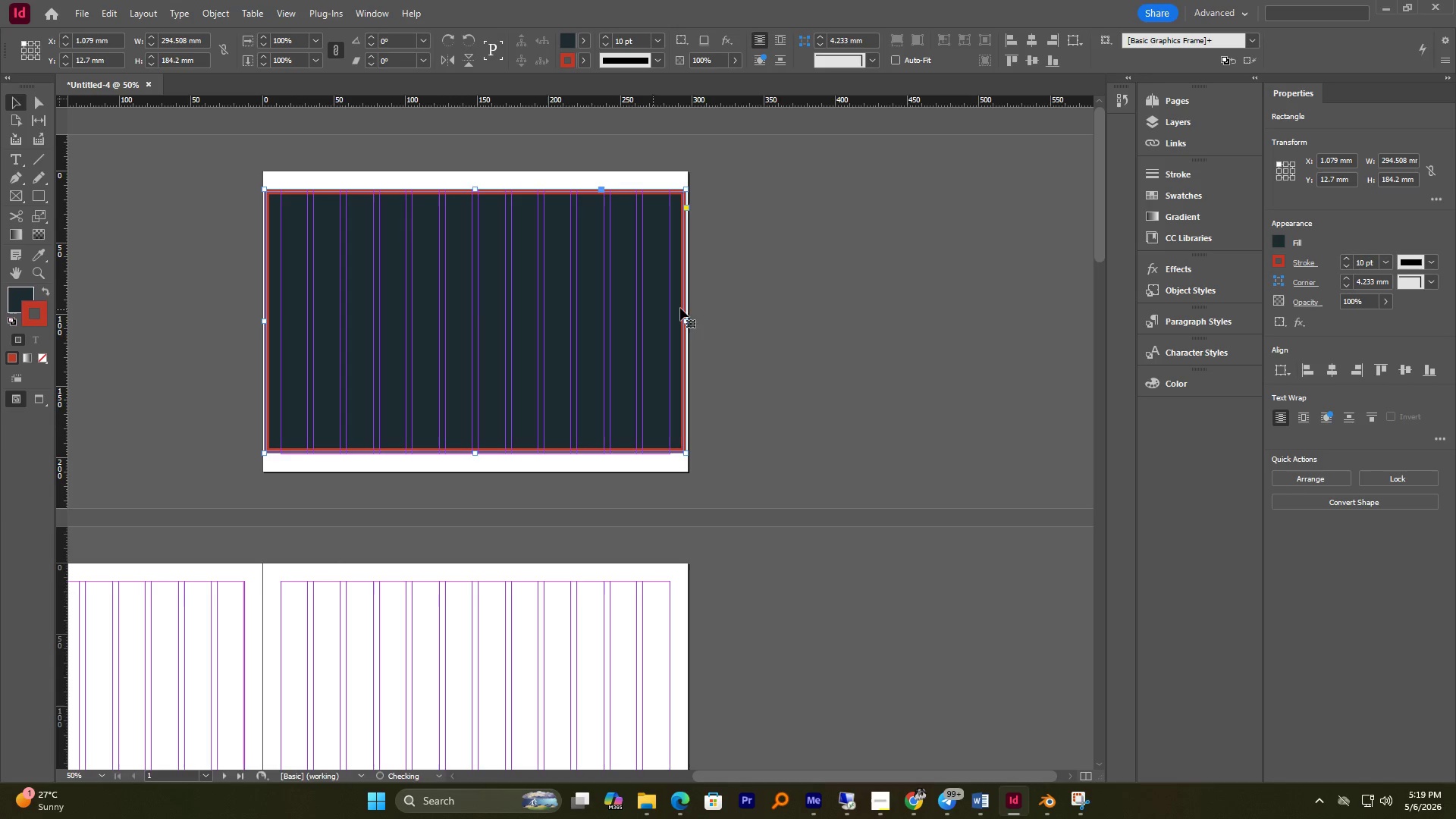 
hold_key(key=AltLeft, duration=2.27)
left_click_drag(start_coordinate=[686, 322], to_coordinate=[671, 322])
 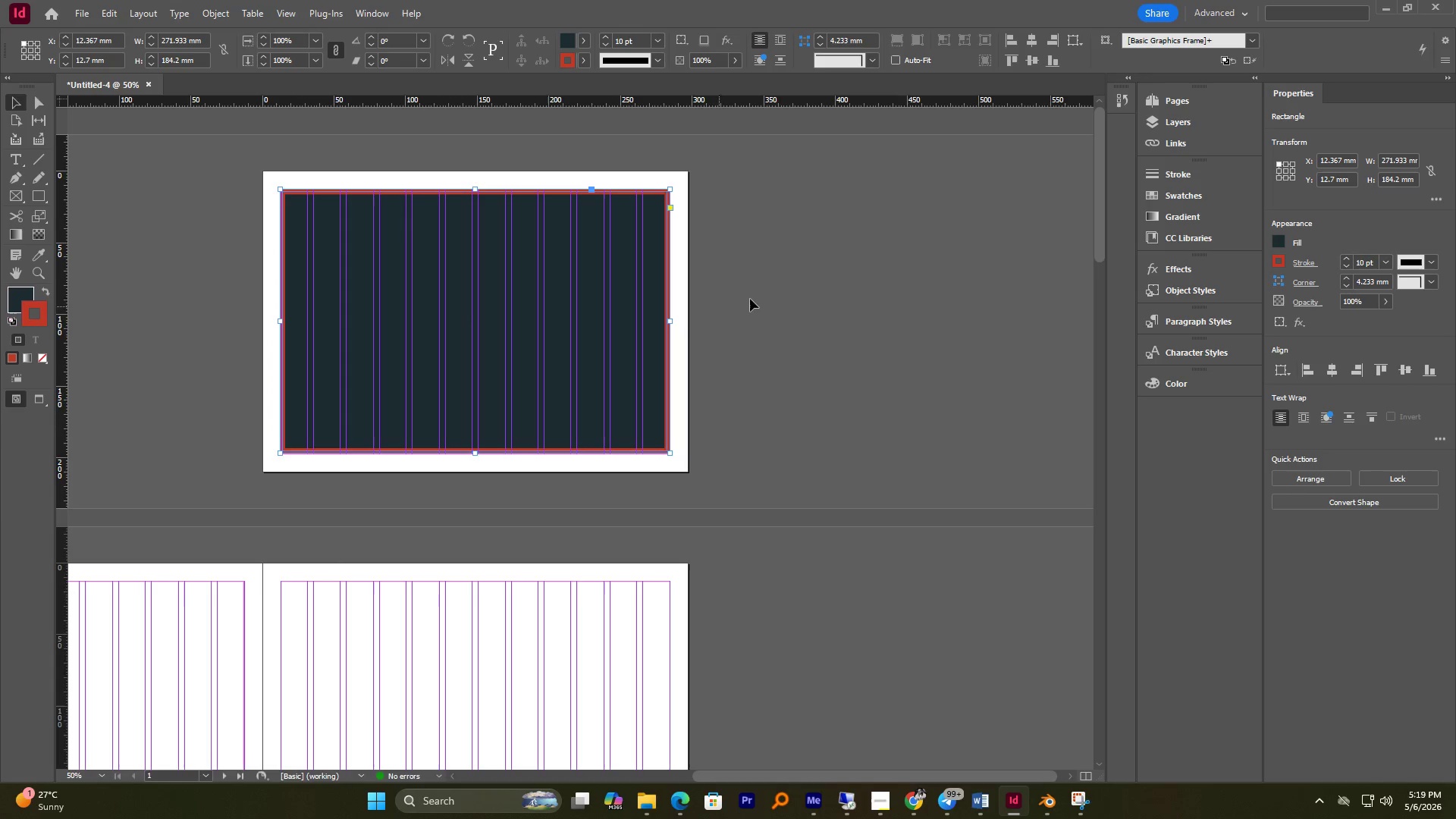 
left_click([758, 297])
 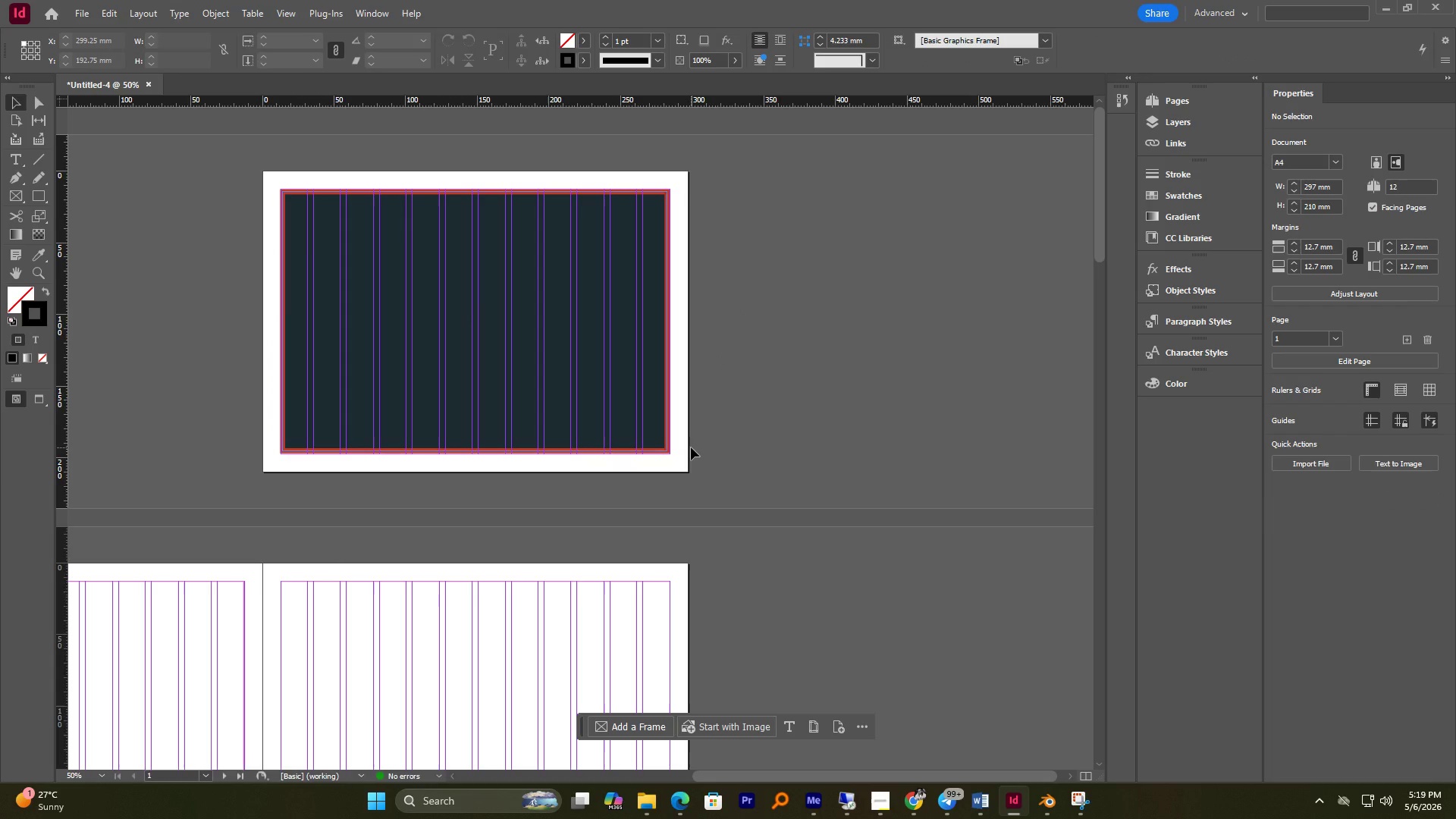 
key(W)
 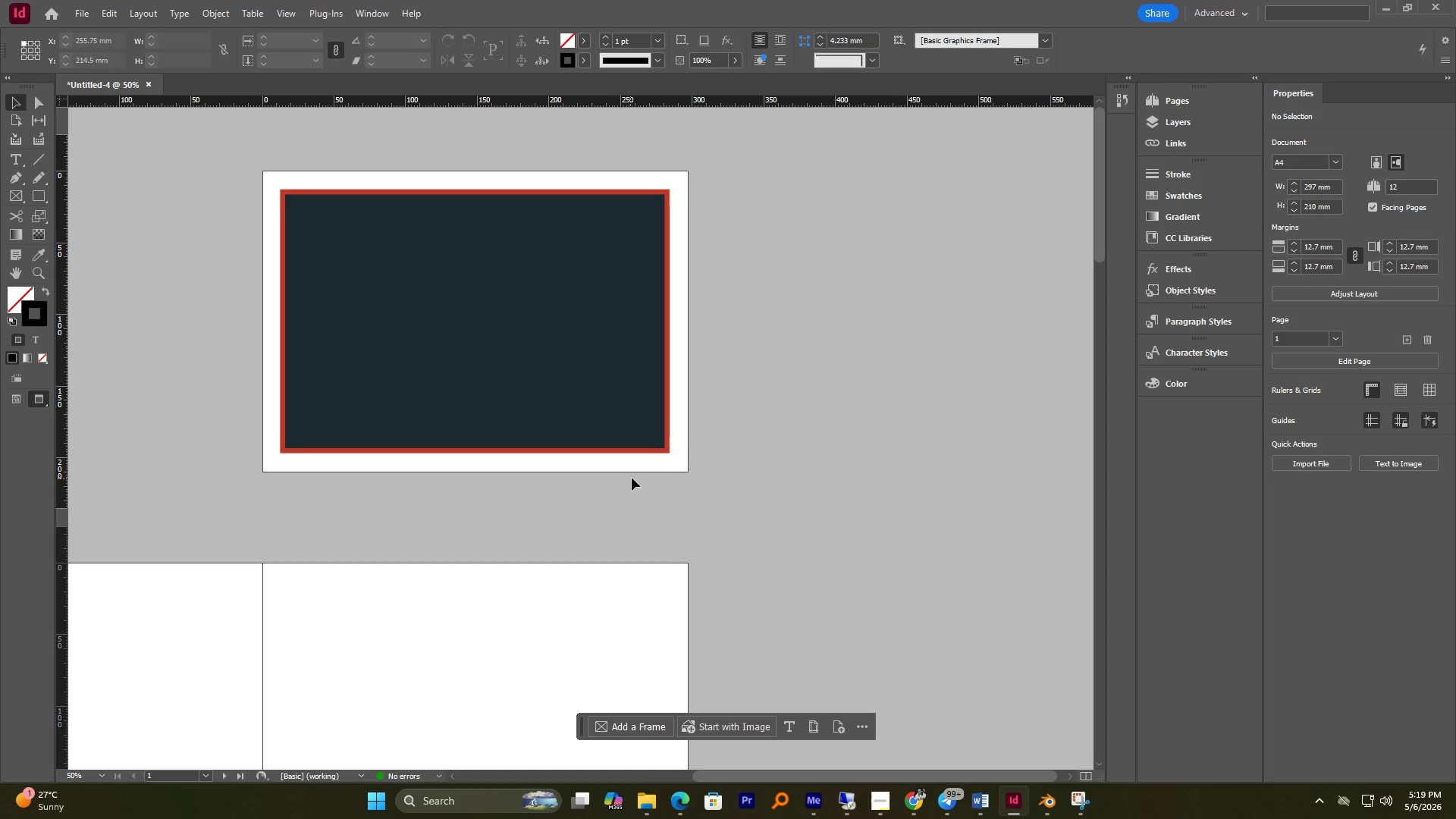 
left_click([815, 394])
 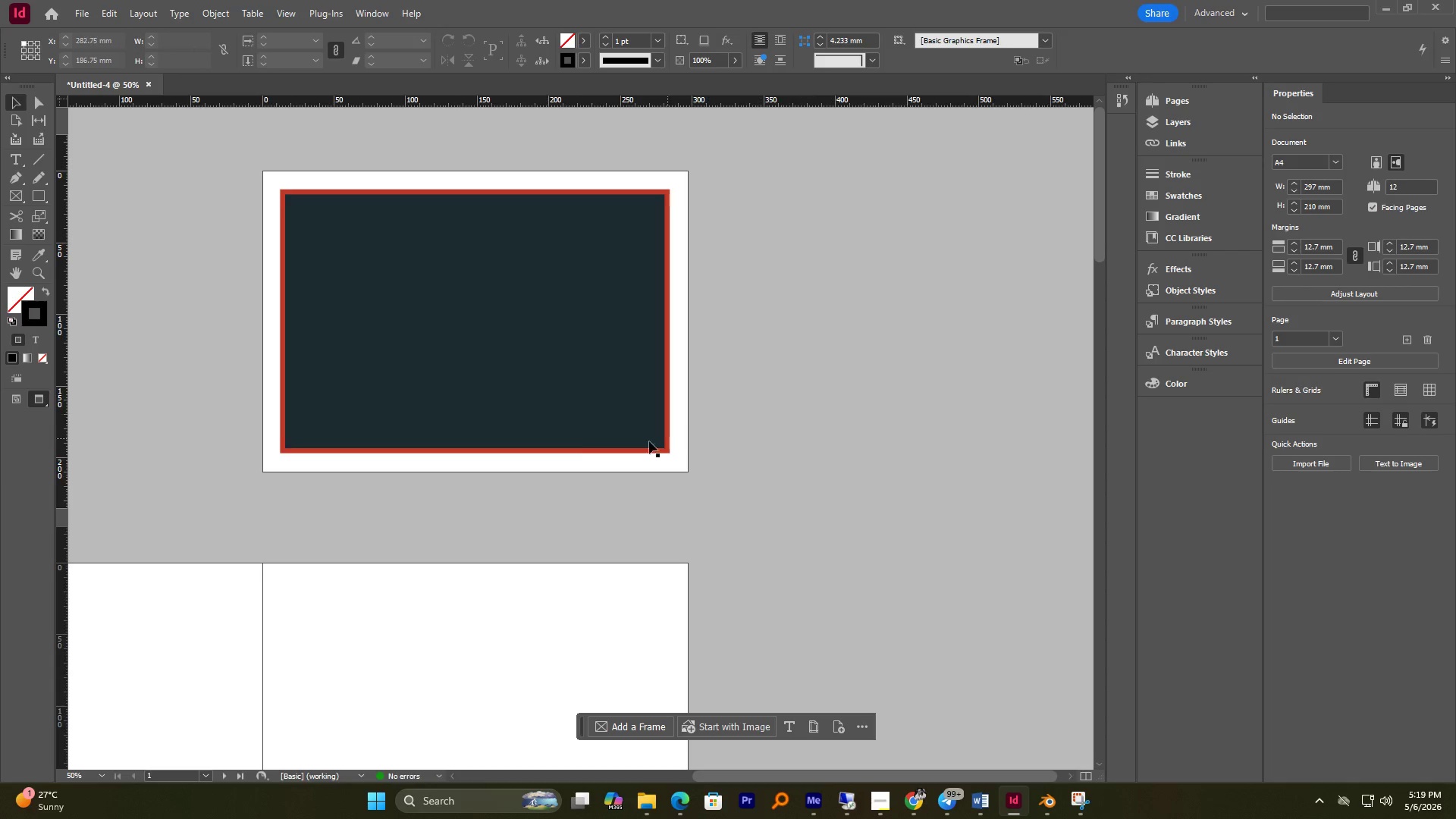 
hold_key(key=AltLeft, duration=0.69)
scroll: coordinate [560, 486], scroll_direction: up, amount: 3.0
 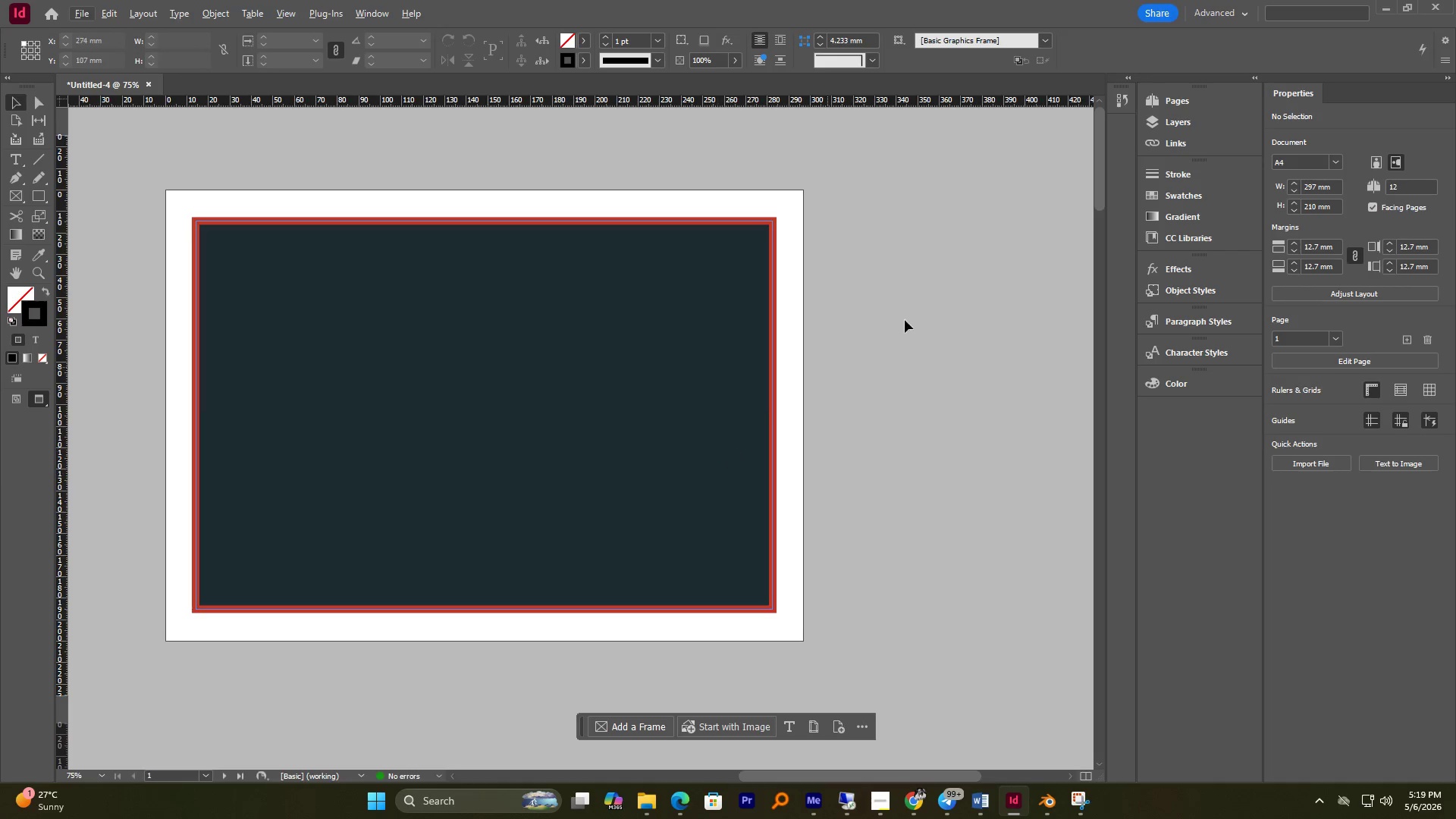 
left_click([770, 369])
 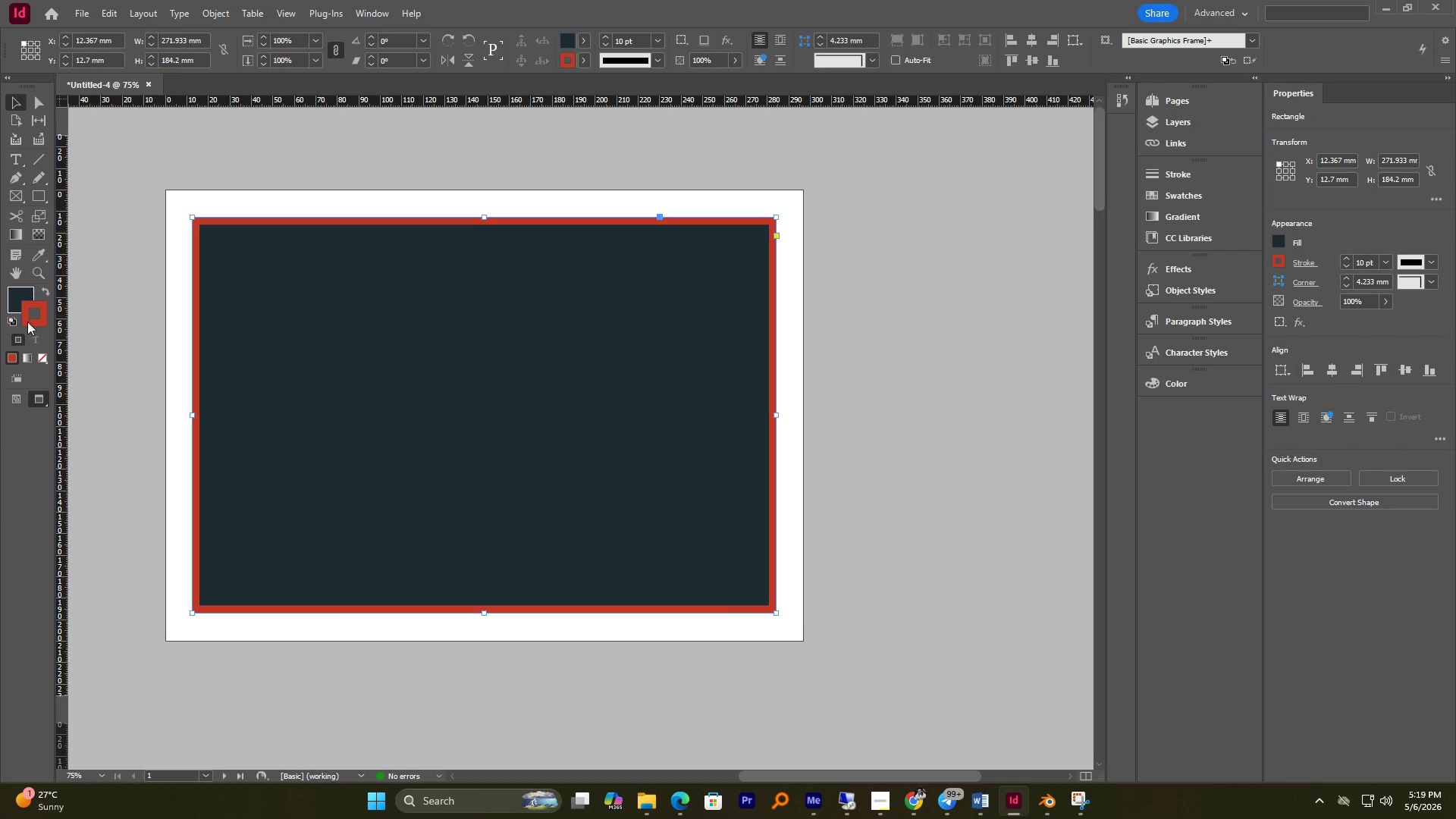 
double_click([32, 324])
 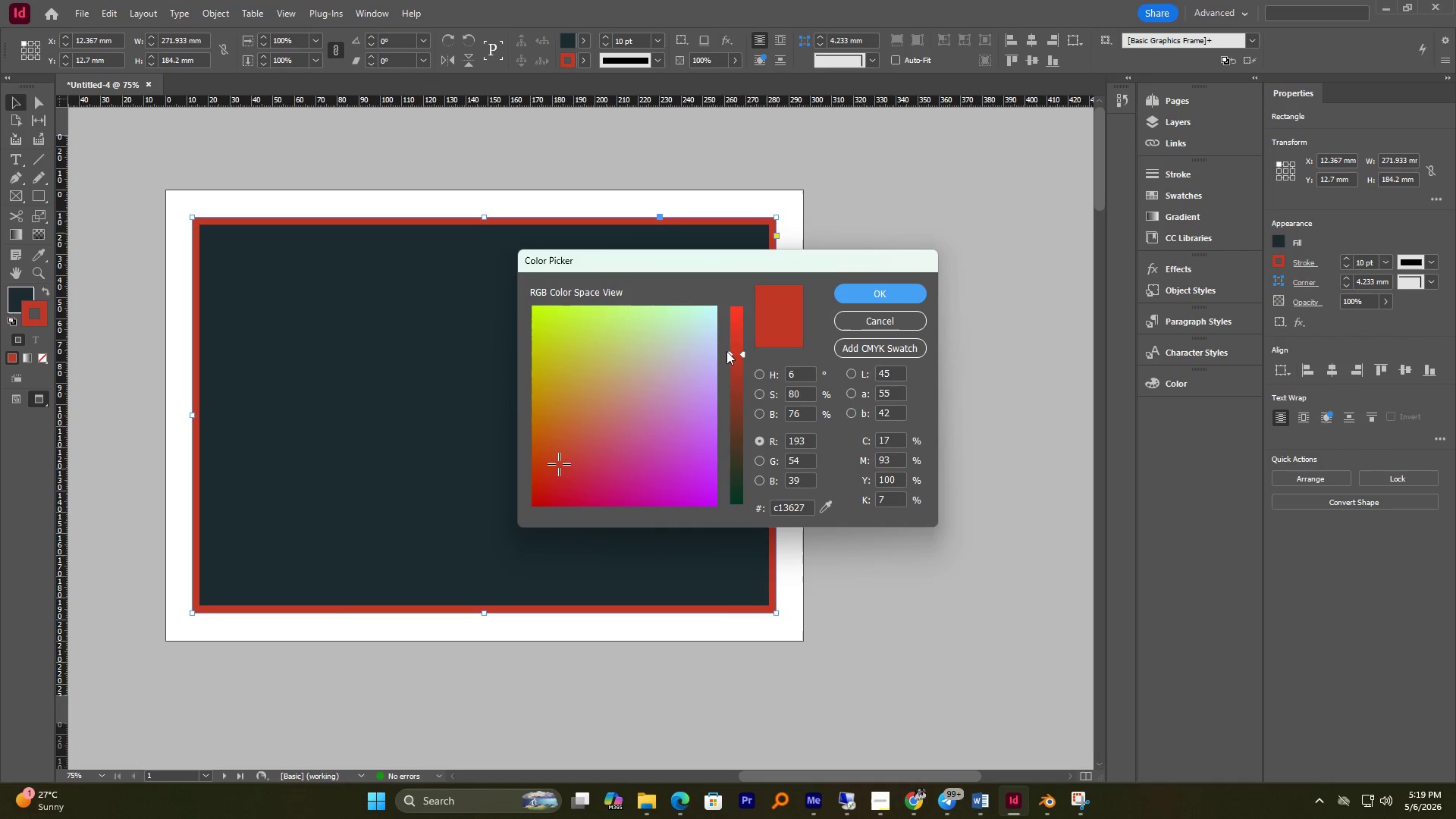 
left_click_drag(start_coordinate=[734, 340], to_coordinate=[739, 290])
 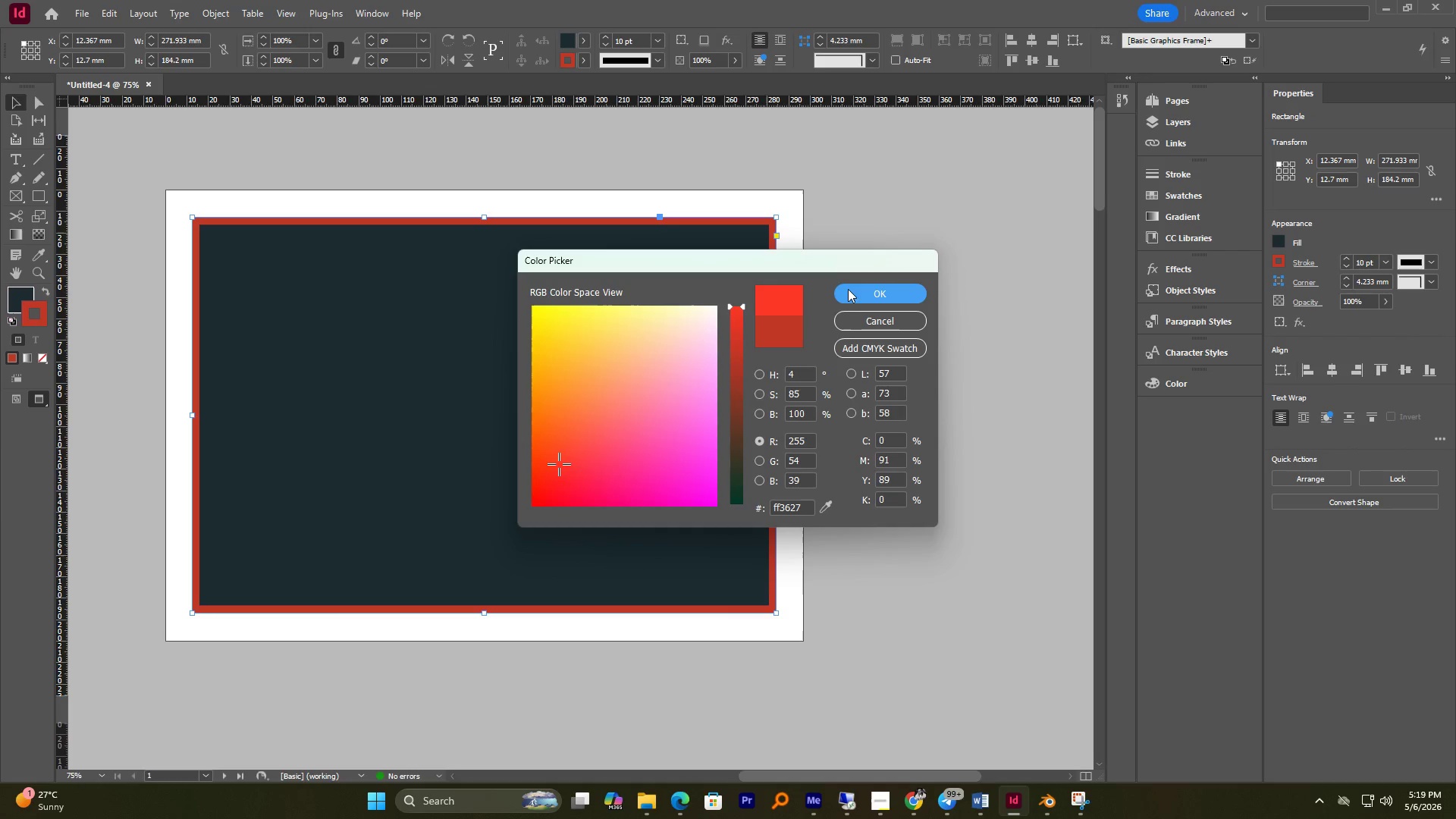 
left_click([863, 293])
 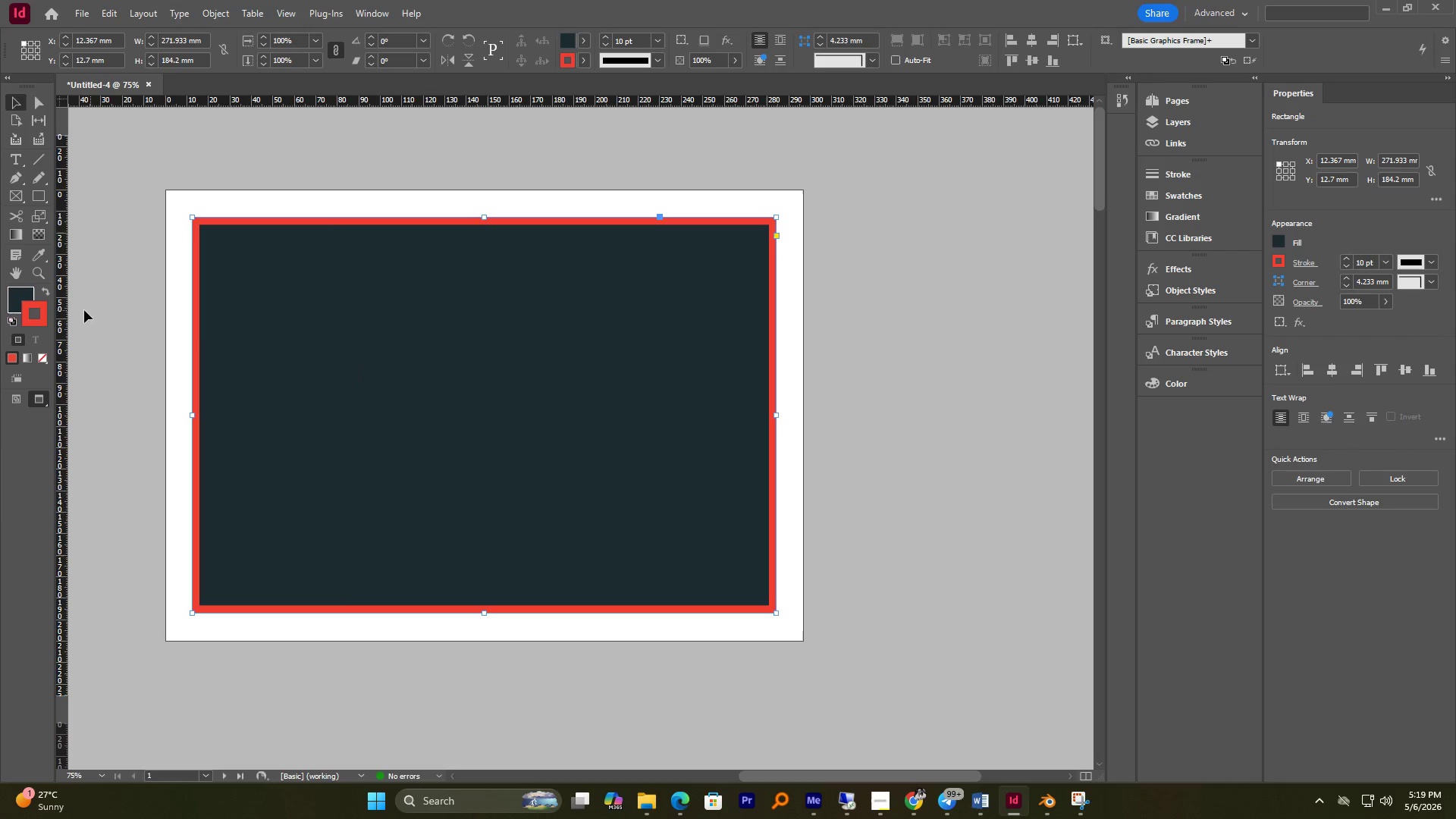 
double_click([35, 321])
 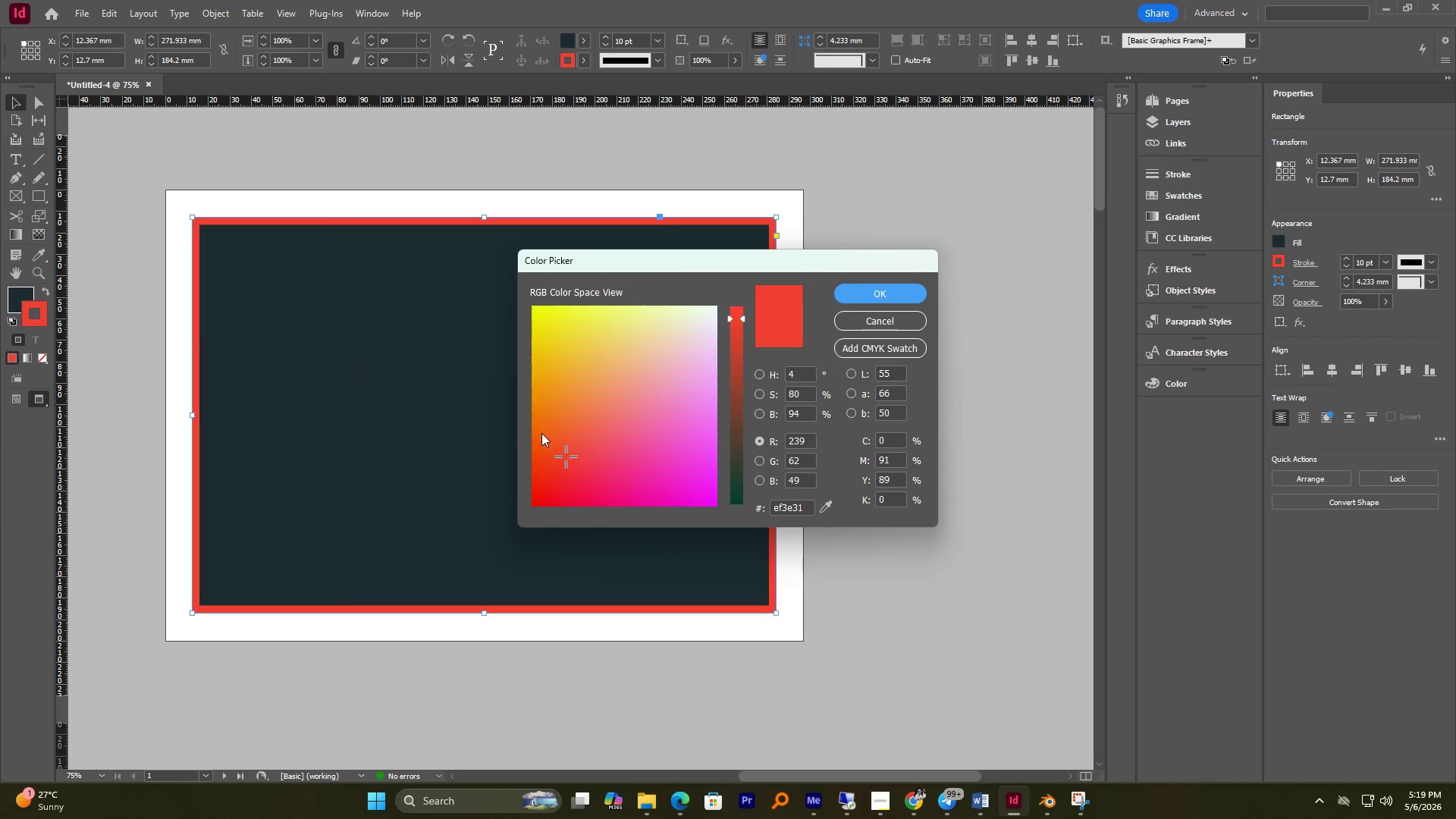 
left_click([542, 437])
 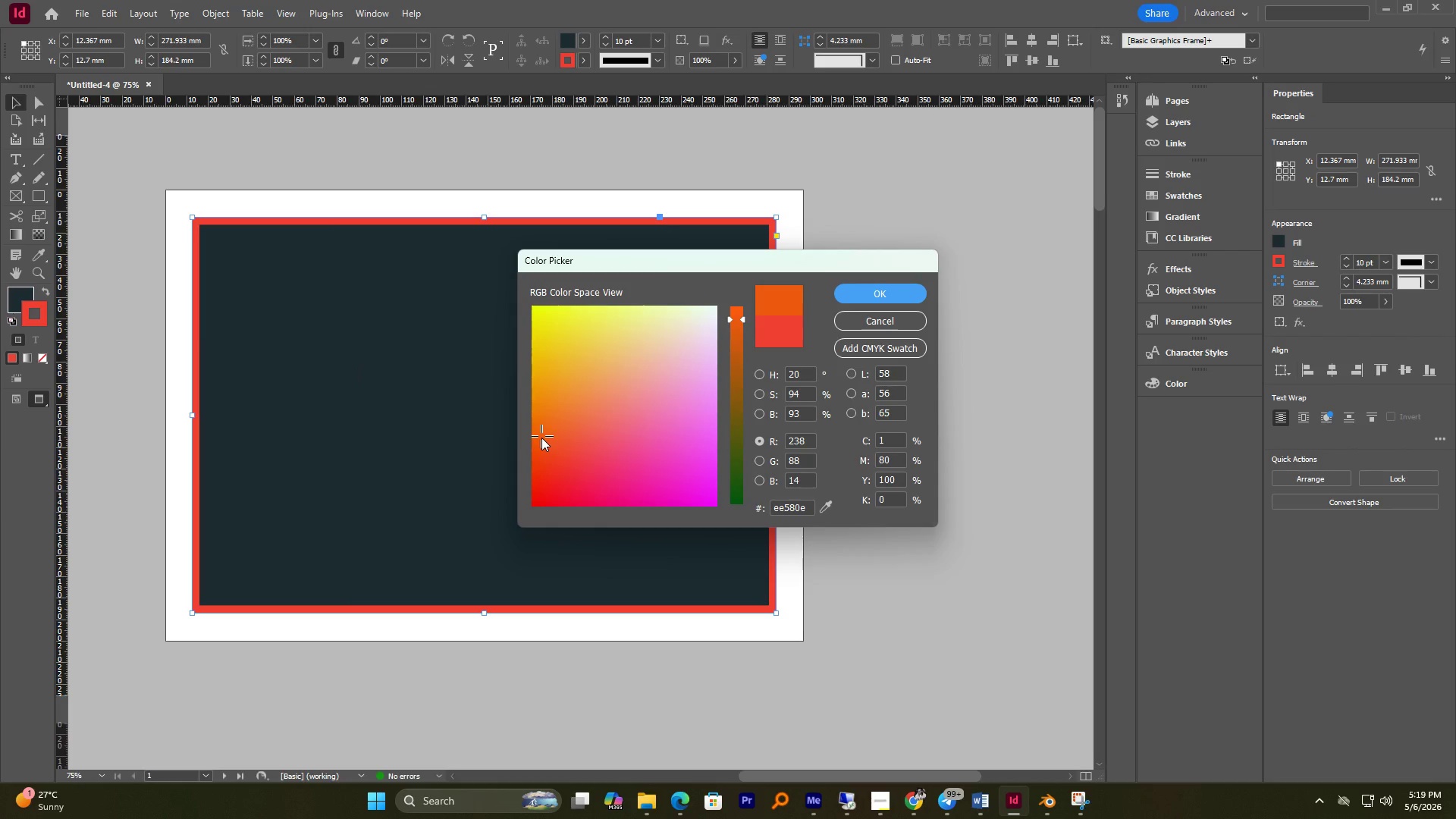 
left_click_drag(start_coordinate=[541, 438], to_coordinate=[538, 420])
 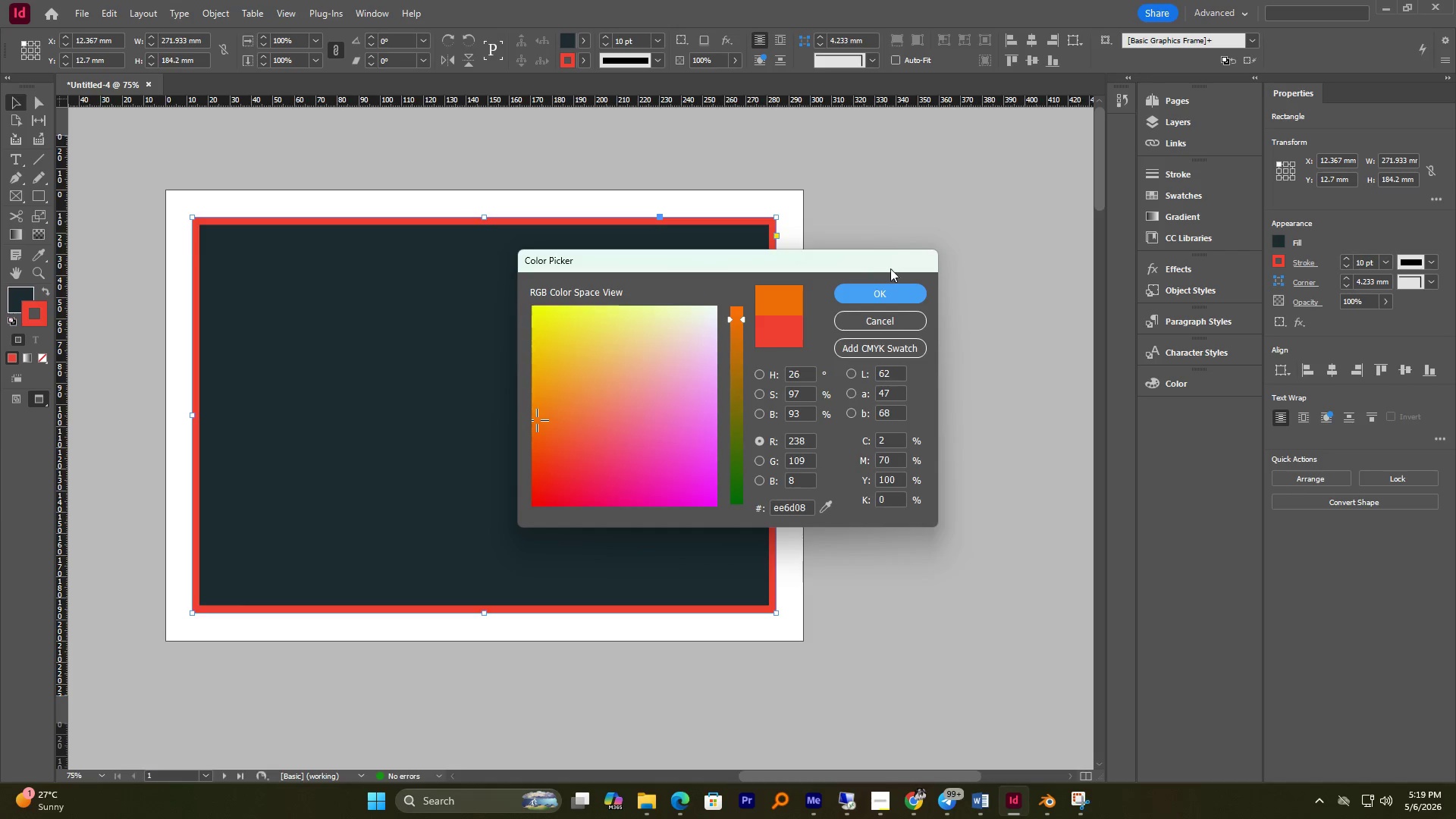 
left_click([892, 289])
 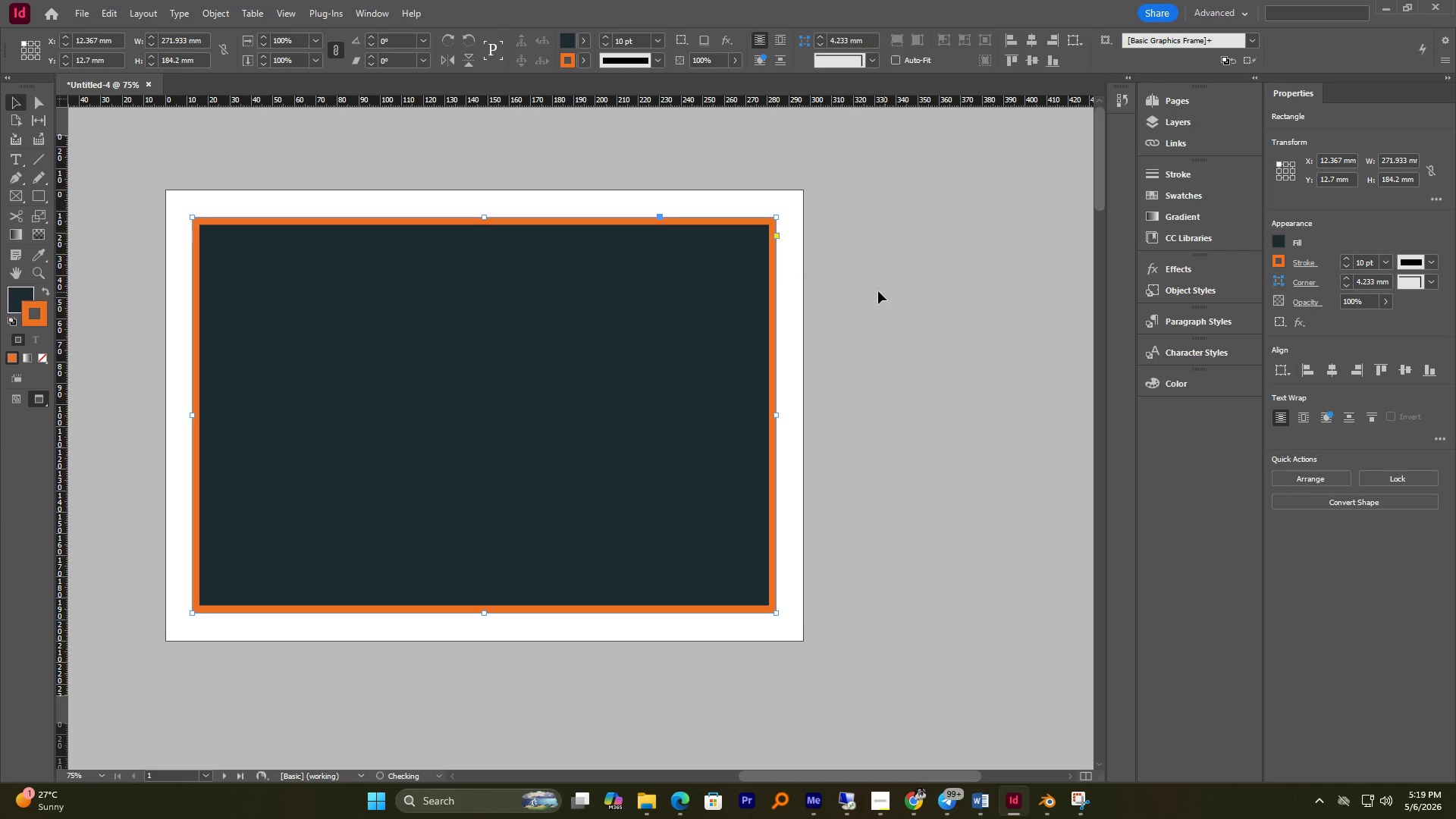 
left_click([874, 291])
 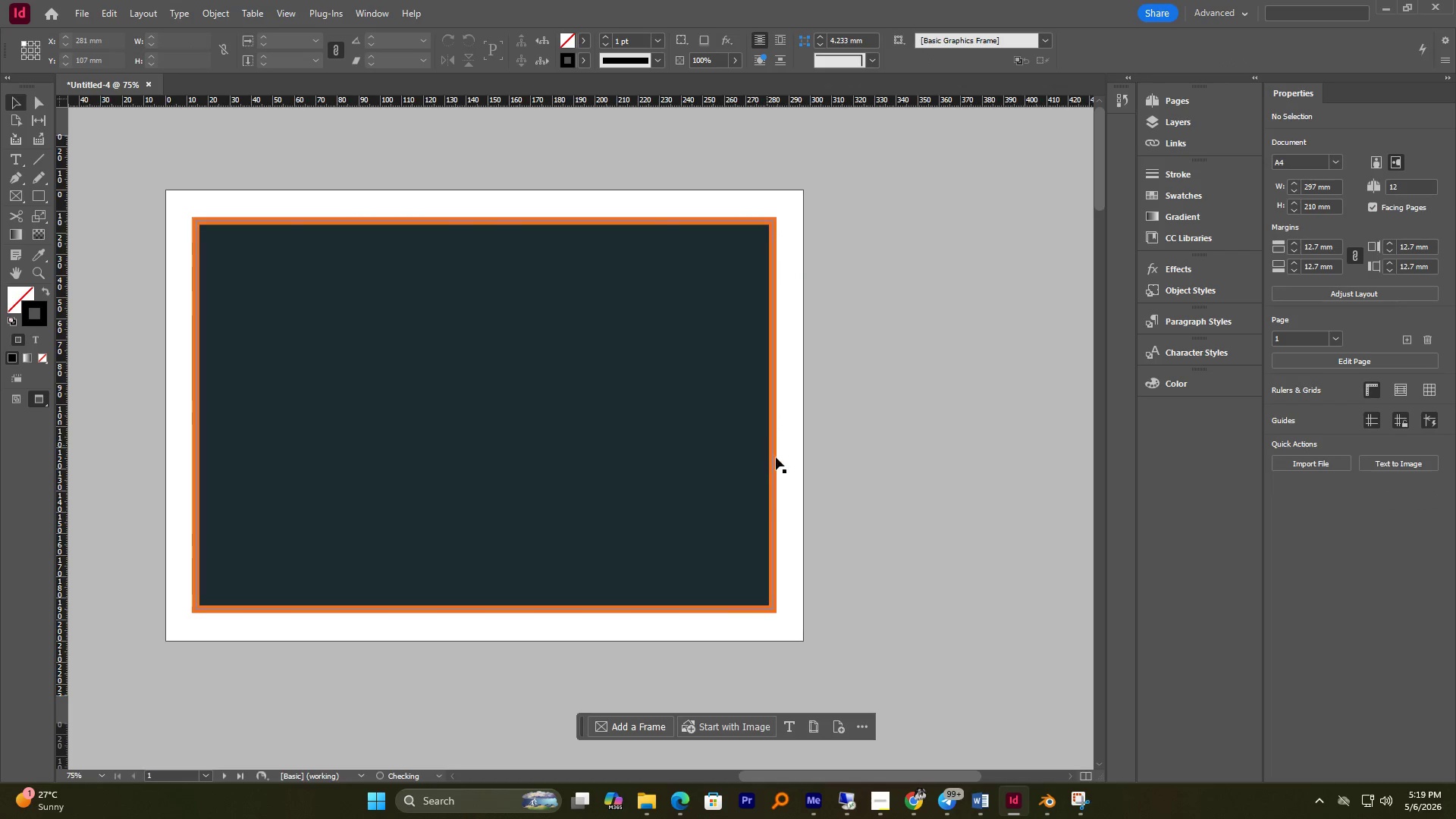 
hold_key(key=AltLeft, duration=0.8)
scroll: coordinate [764, 434], scroll_direction: down, amount: 1.0
 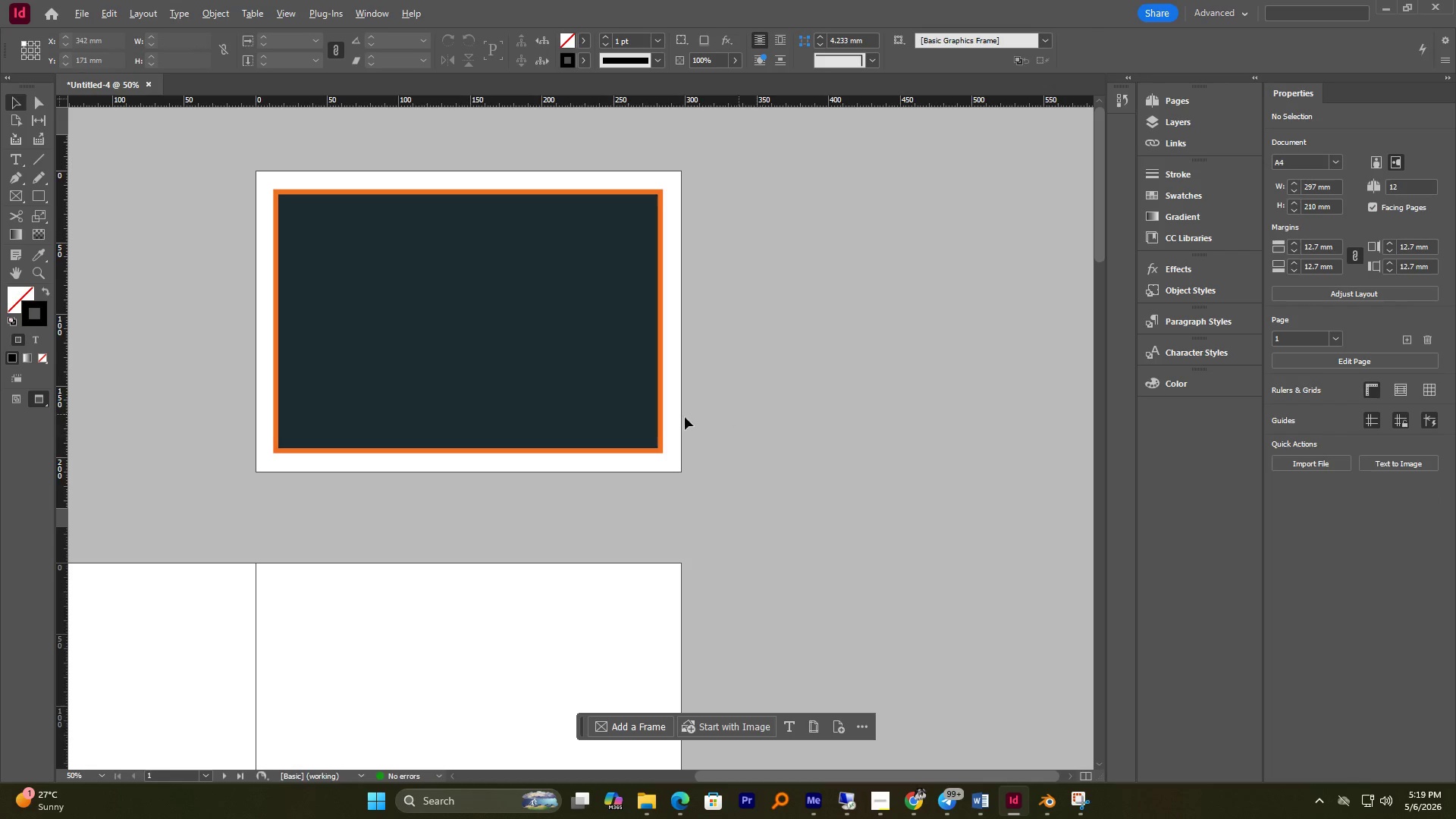 
left_click([593, 369])
 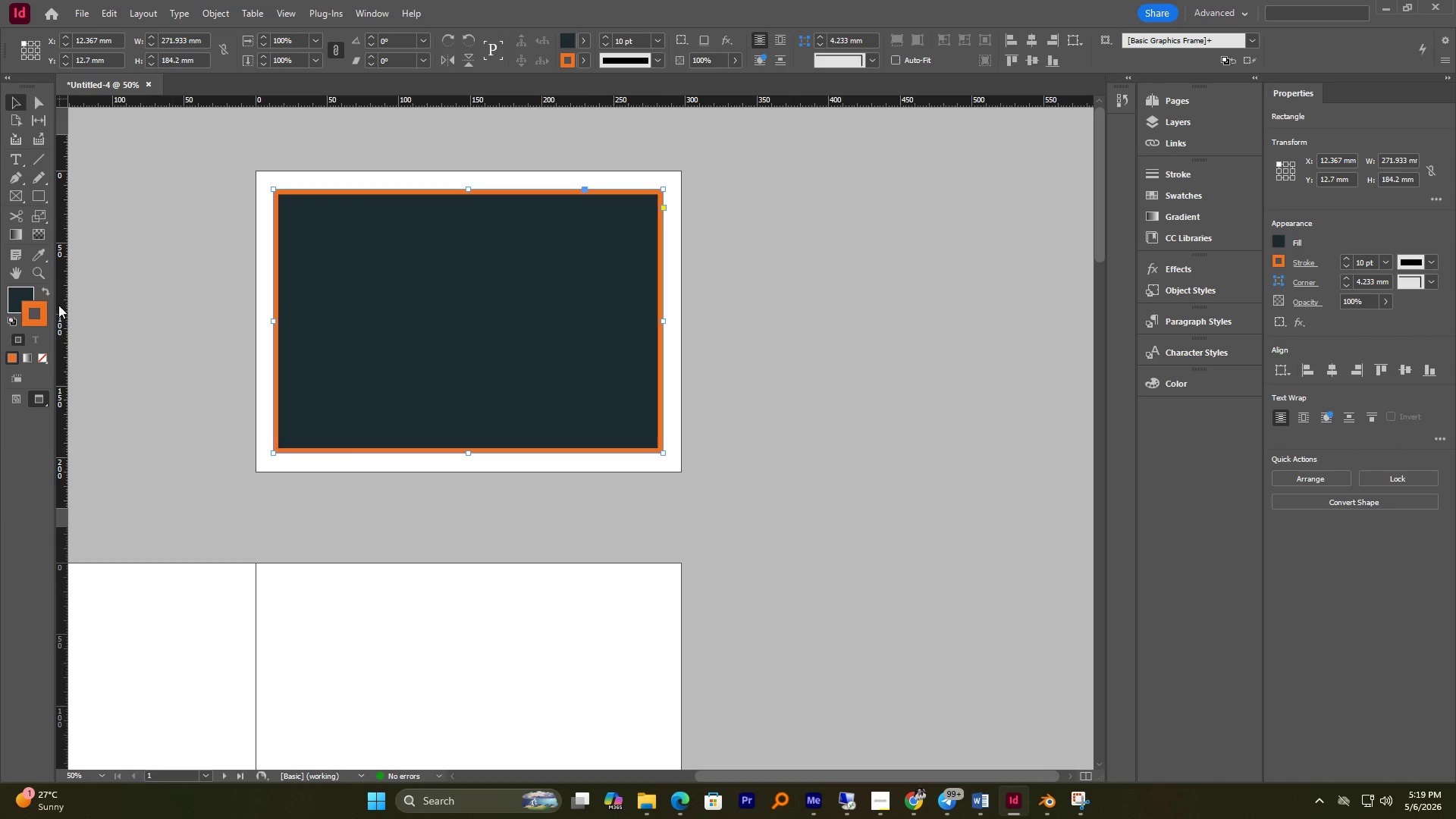 
scroll: coordinate [671, 429], scroll_direction: up, amount: 2.0
 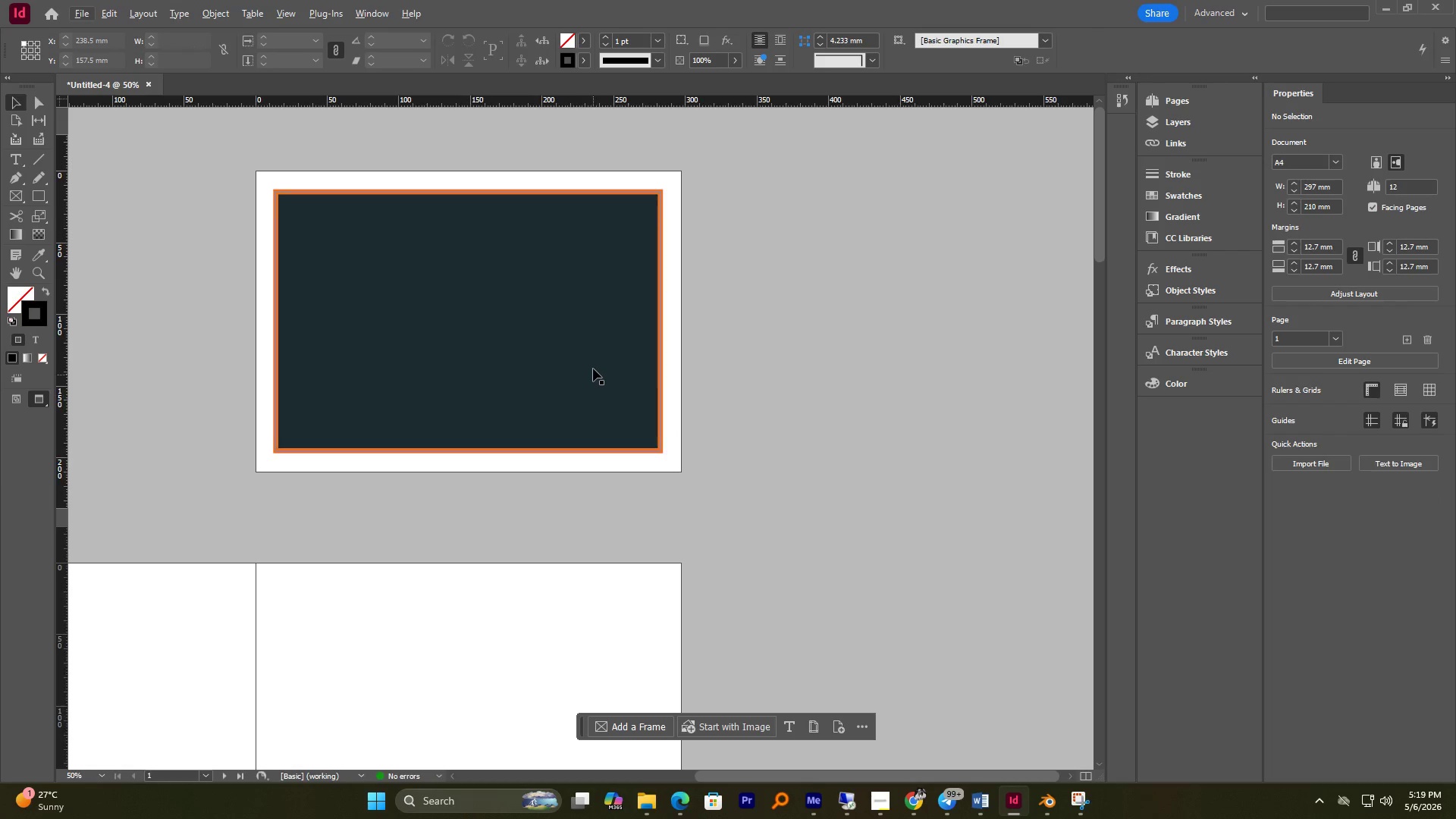 
left_click([22, 296])
 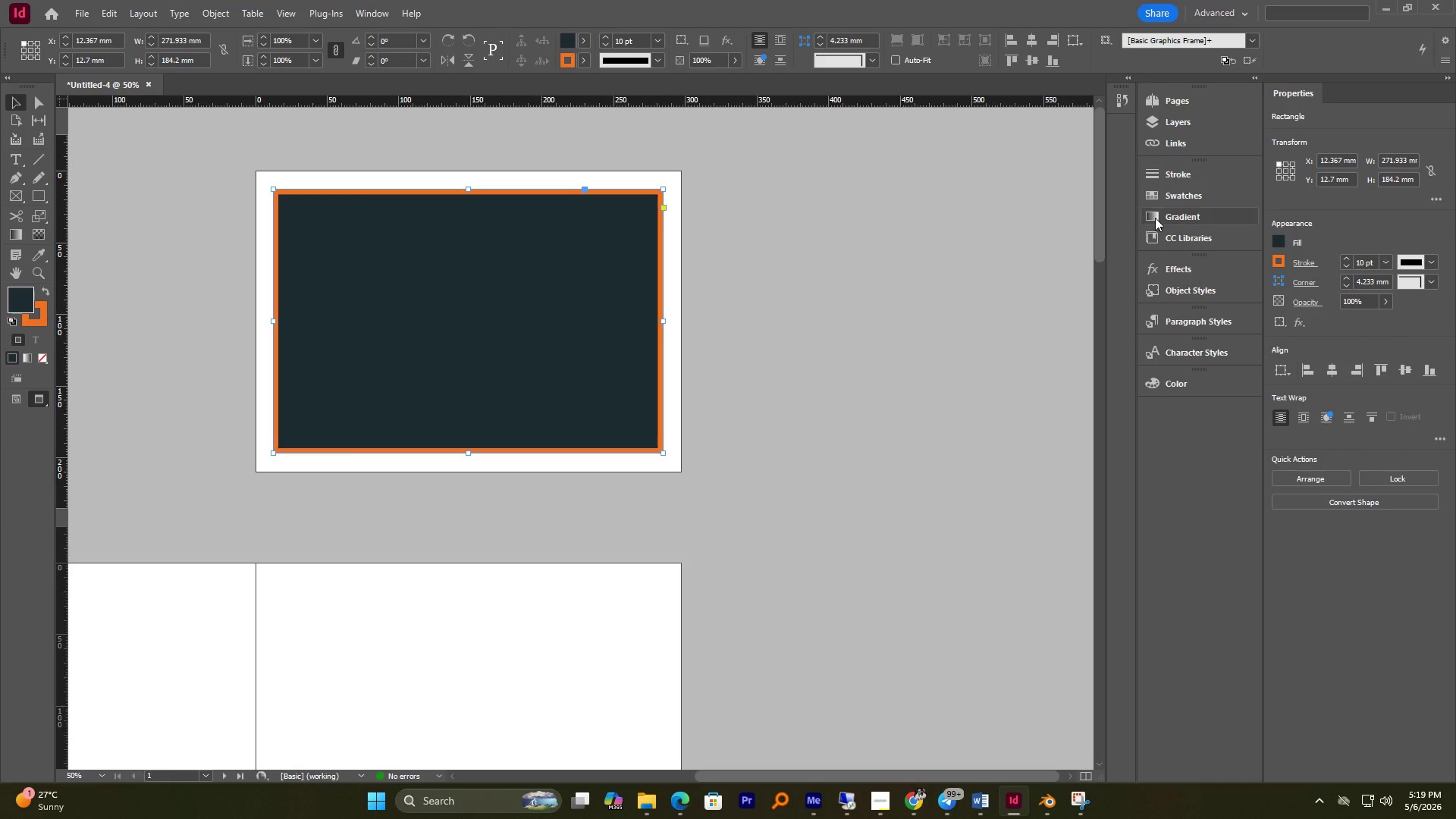 
left_click([1175, 191])
 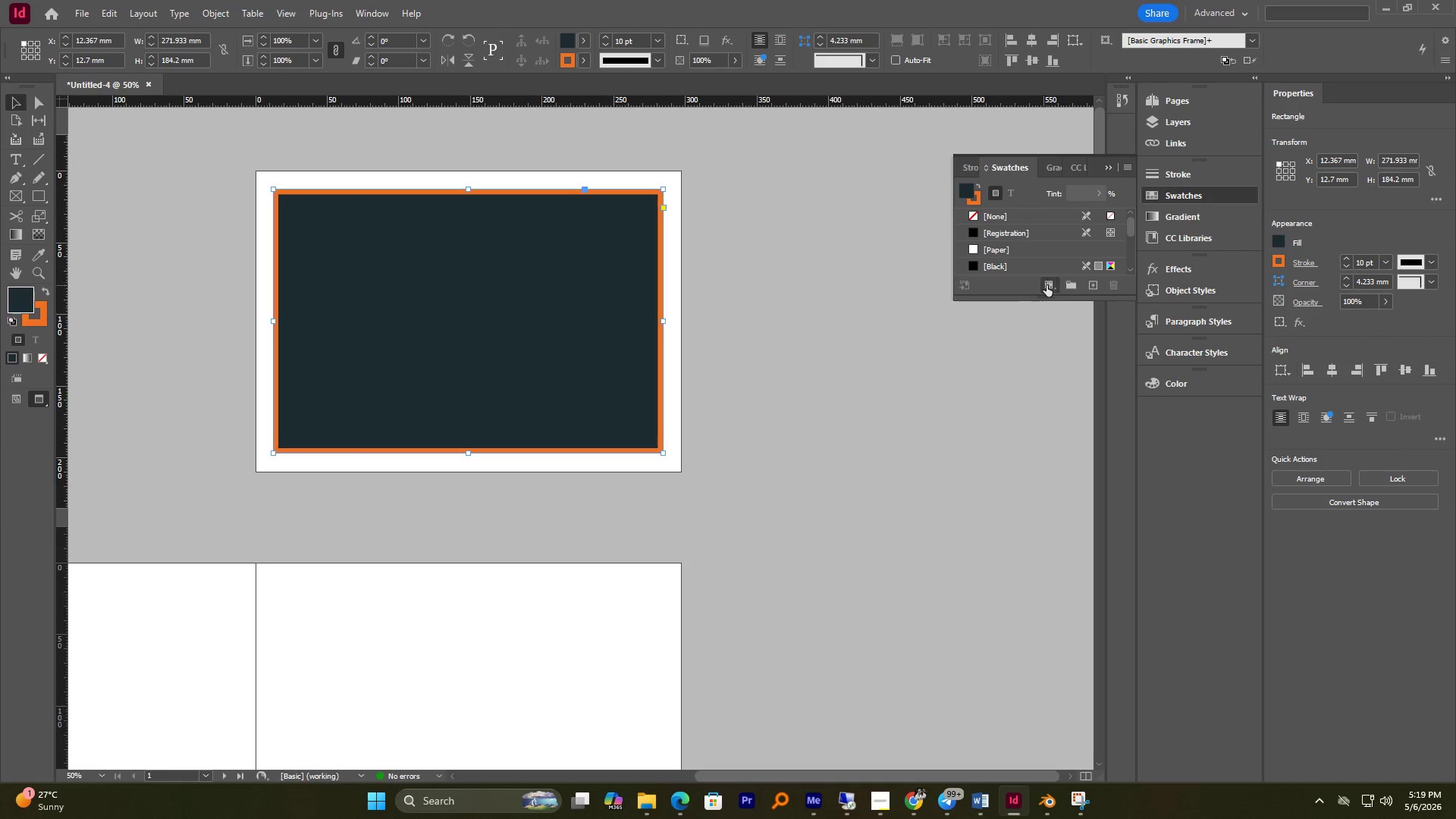 
left_click([1094, 287])
 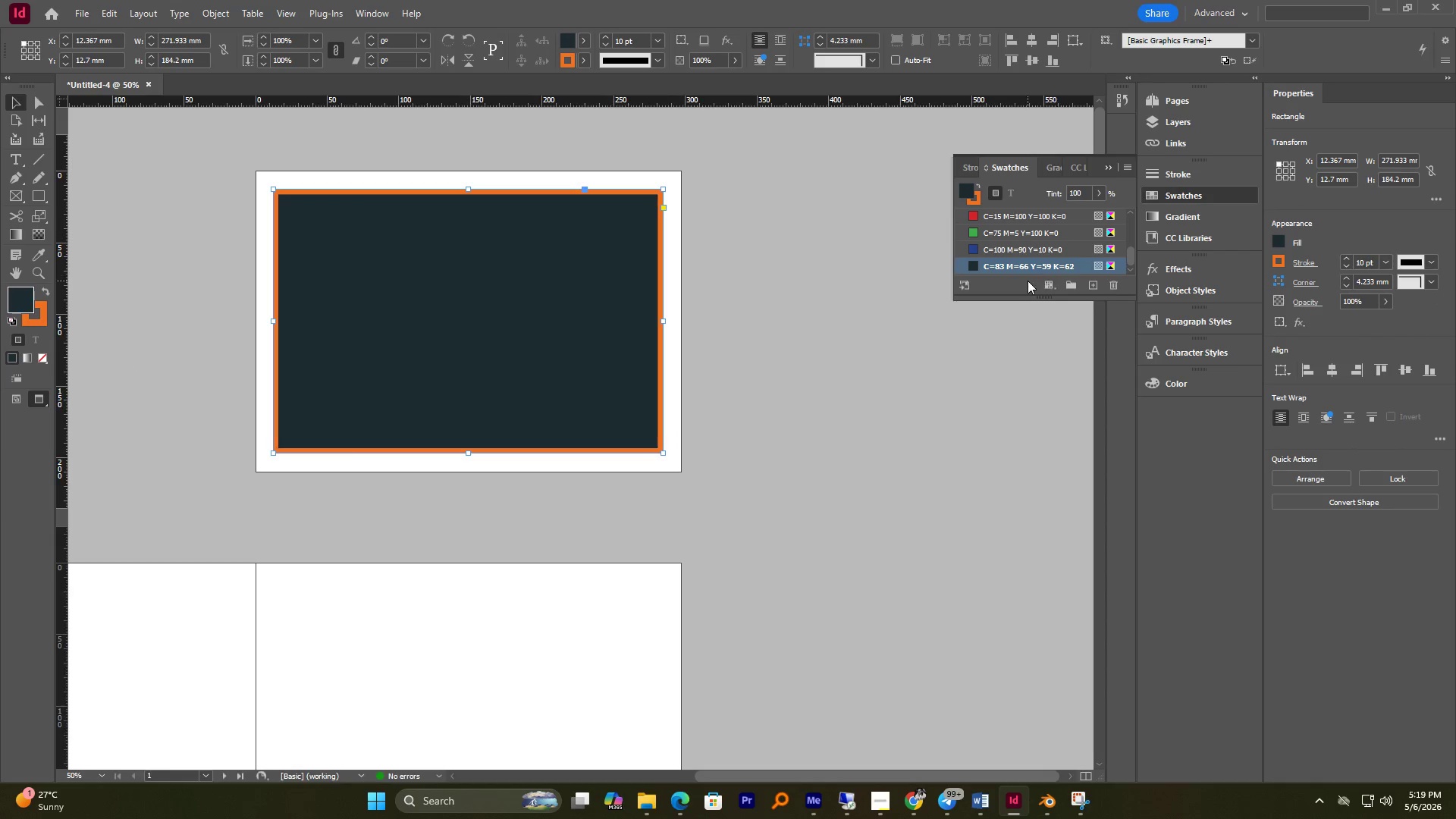 
left_click([1025, 270])
 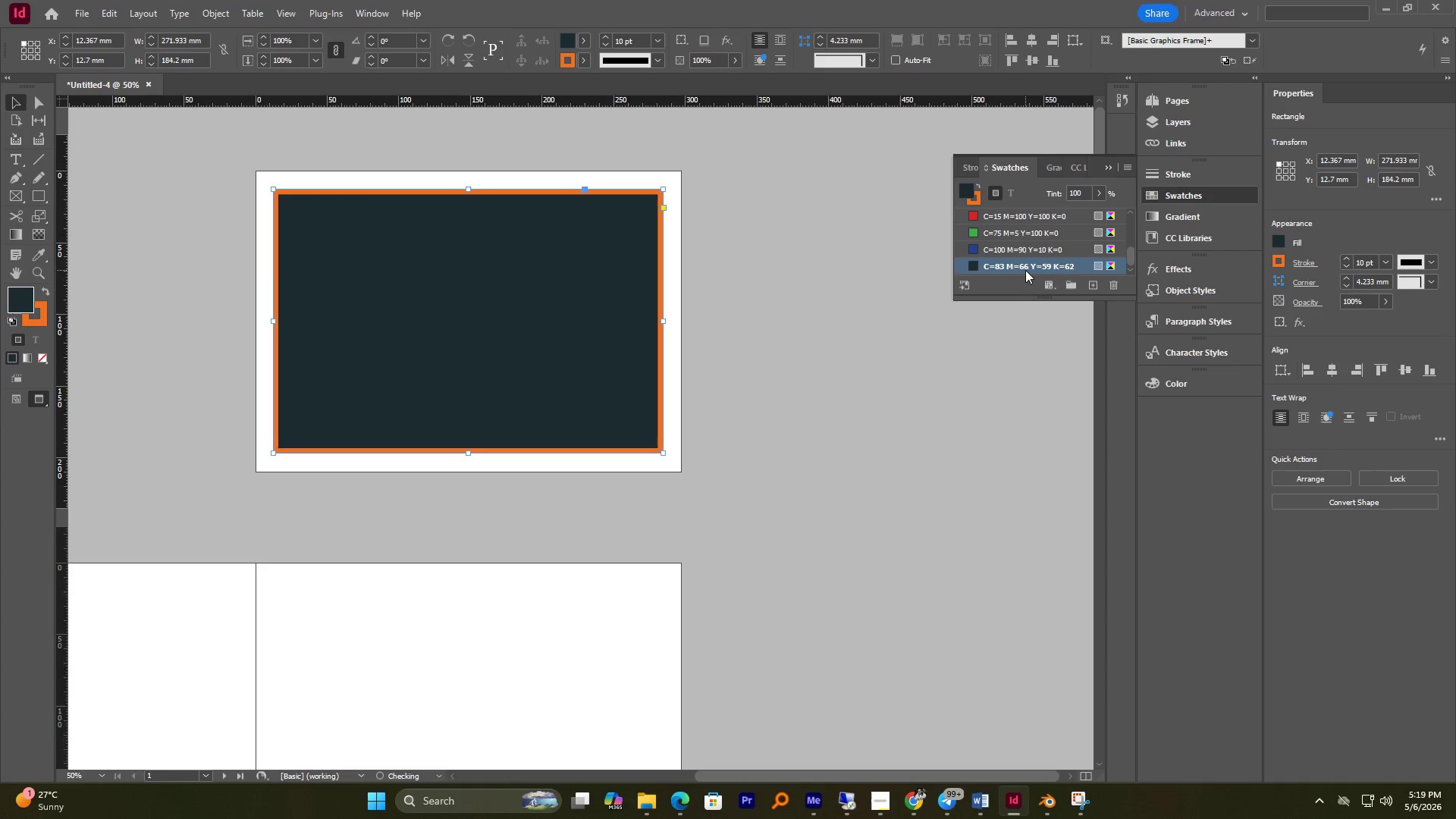 
scroll: coordinate [1029, 275], scroll_direction: down, amount: 1.0
 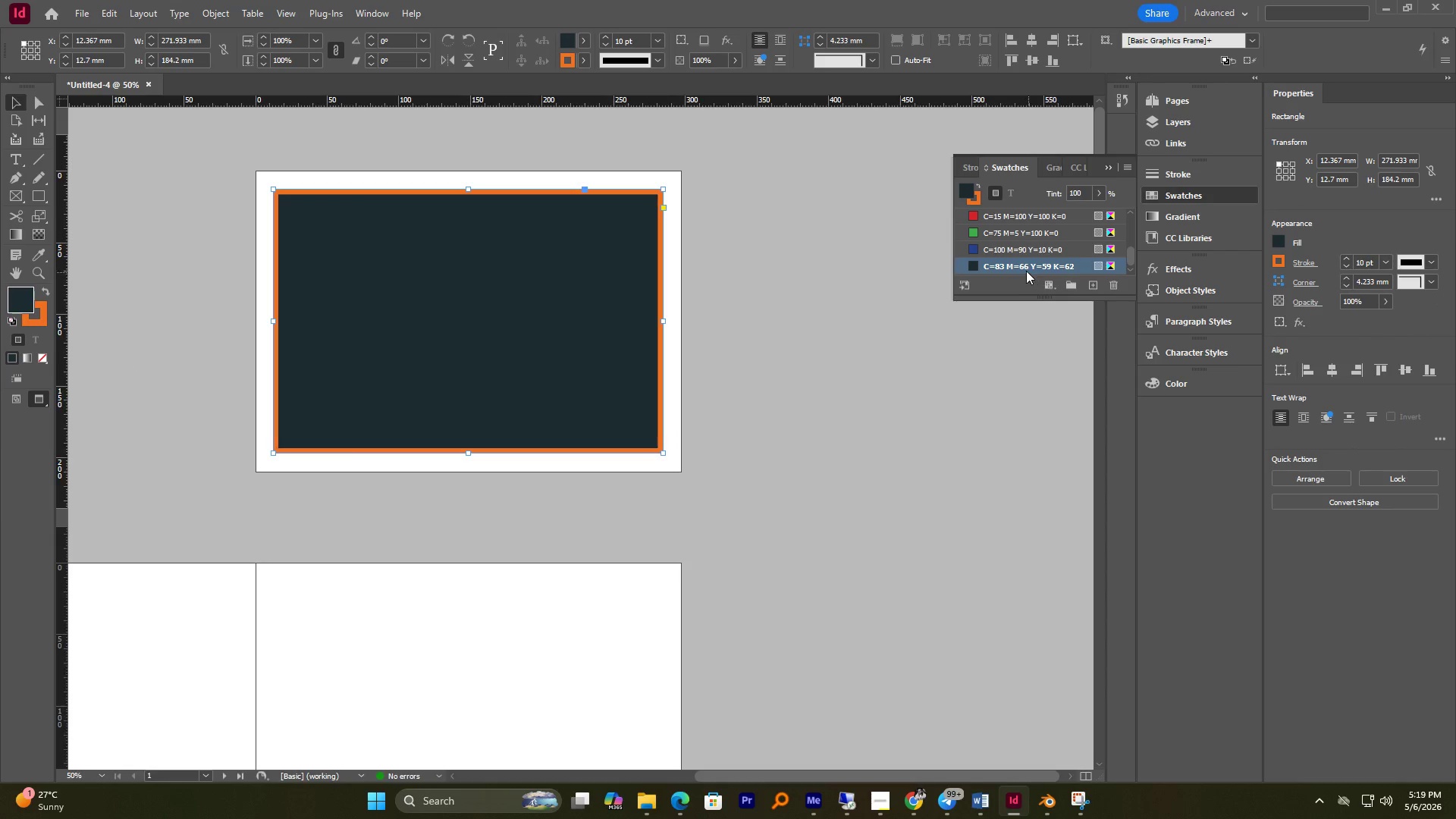 
double_click([1025, 270])
 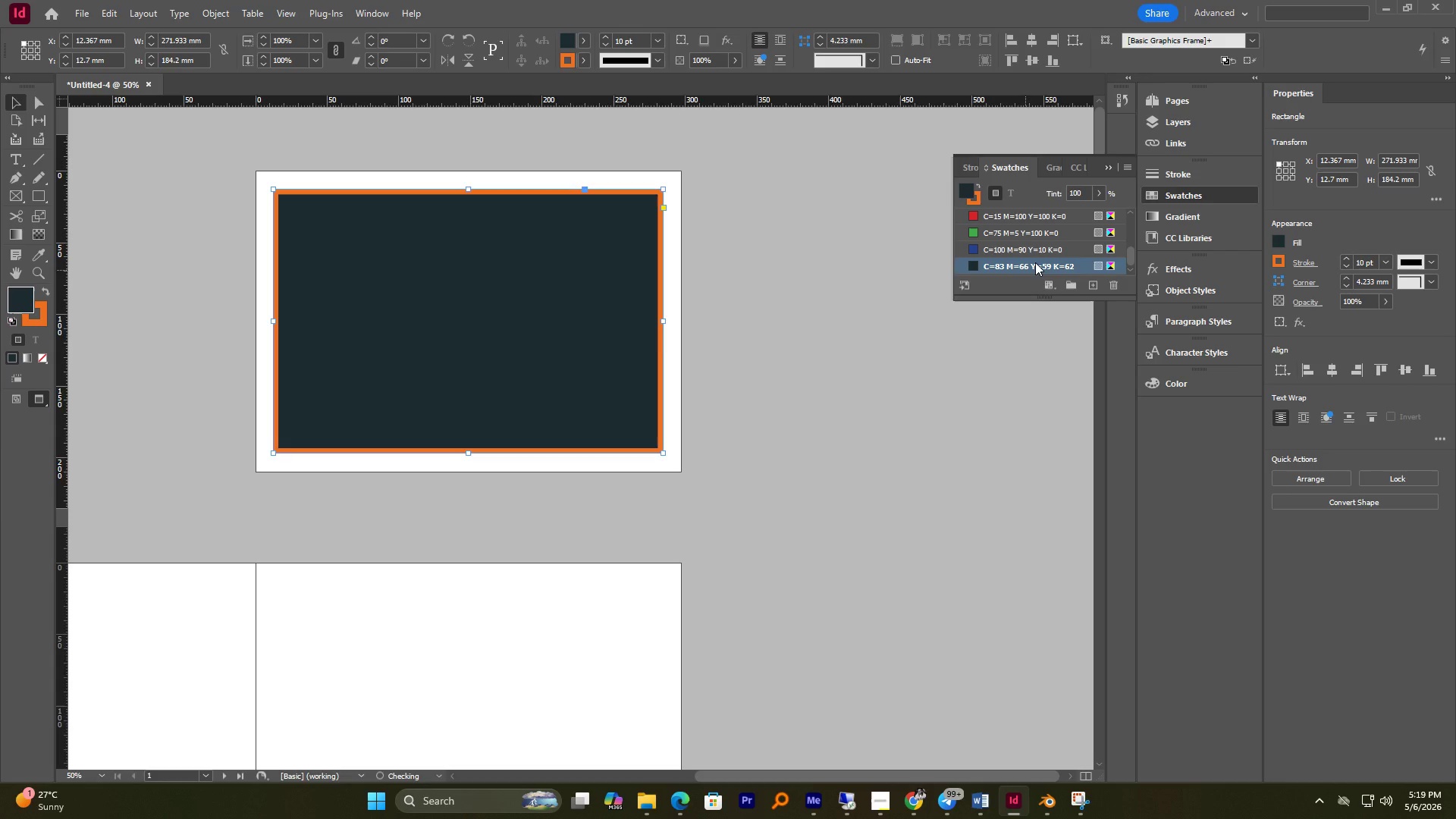 
triple_click([1035, 262])
 